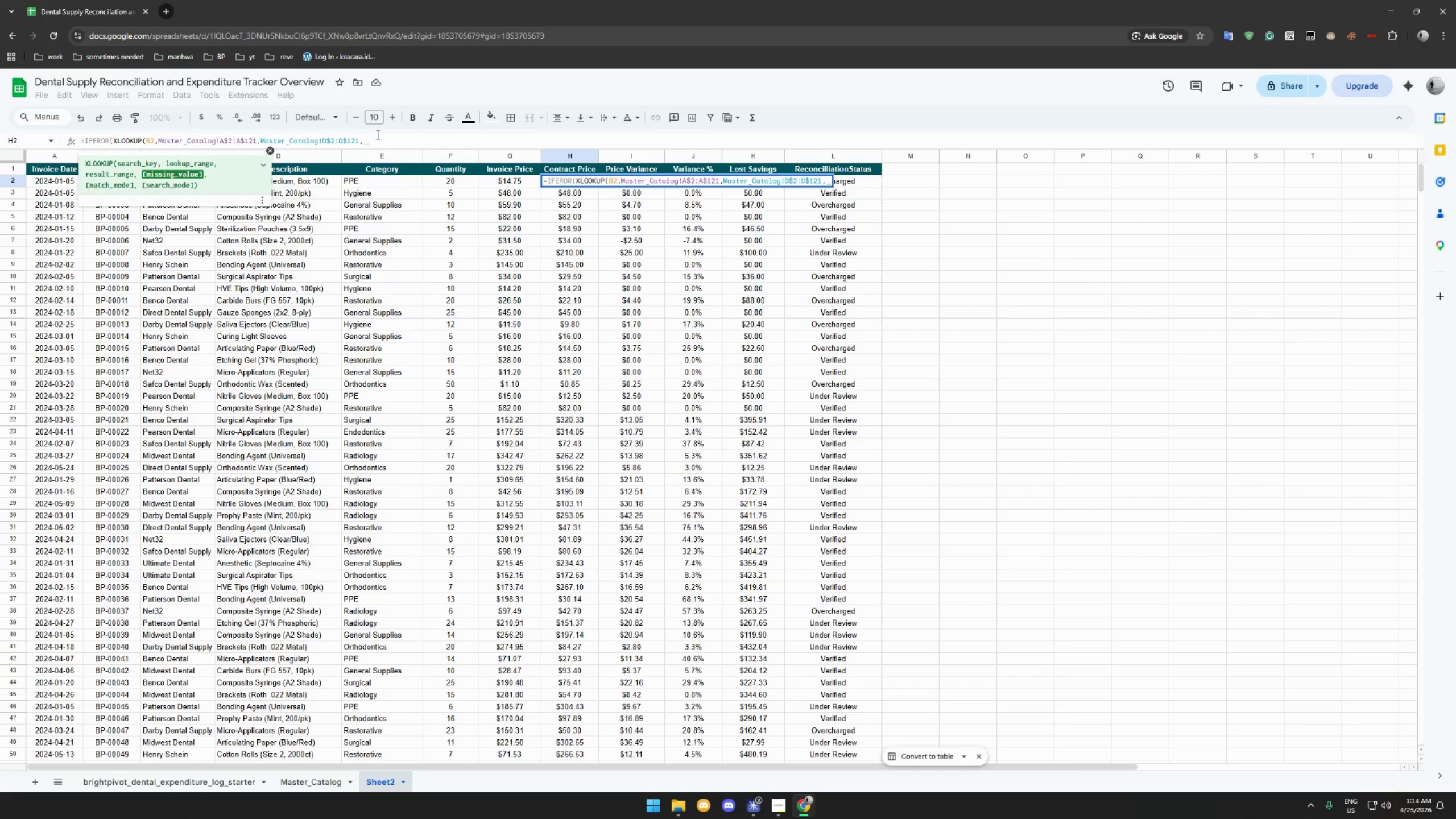 
key(Backspace)
 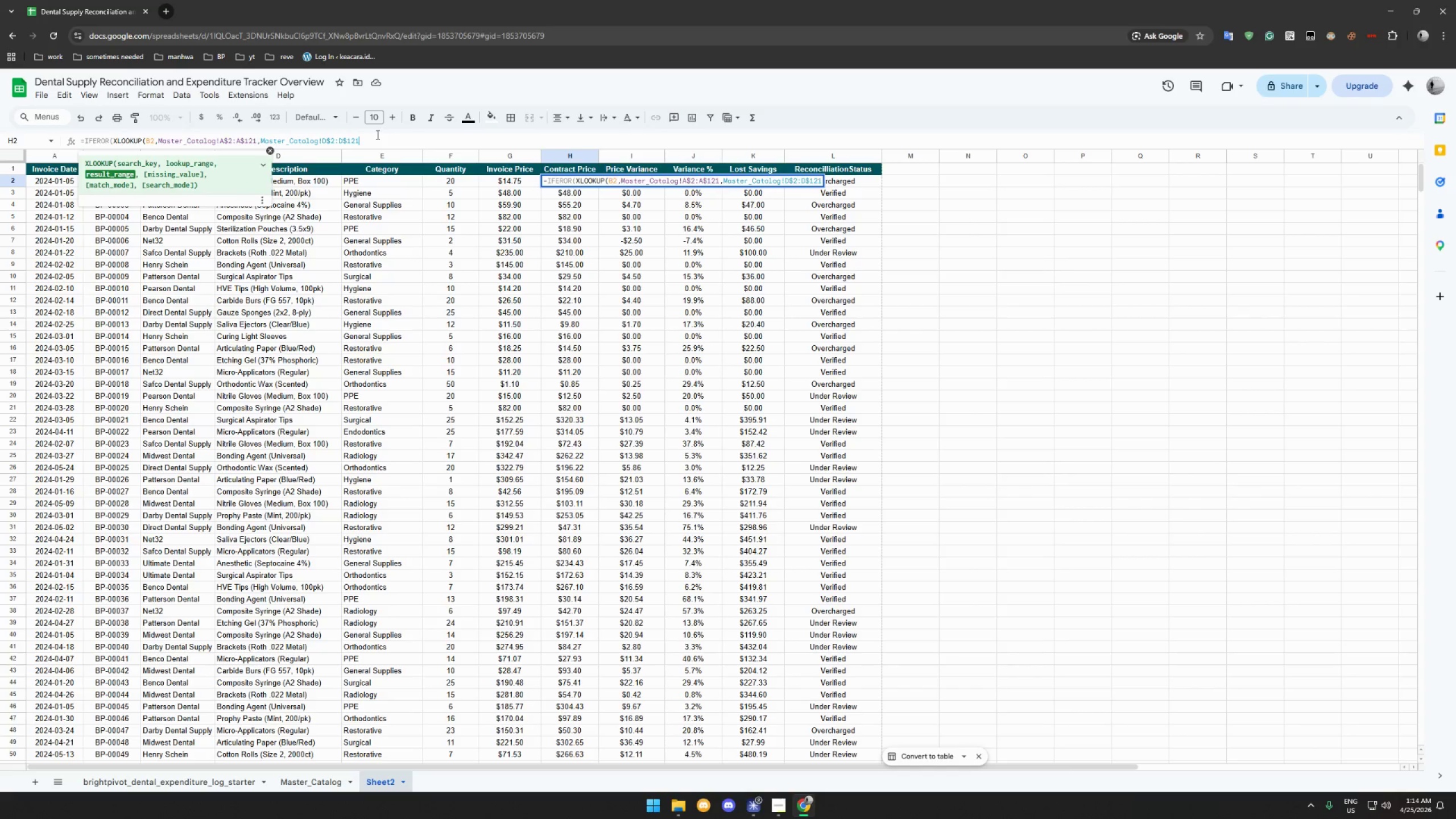 
key(Shift+Minus)
 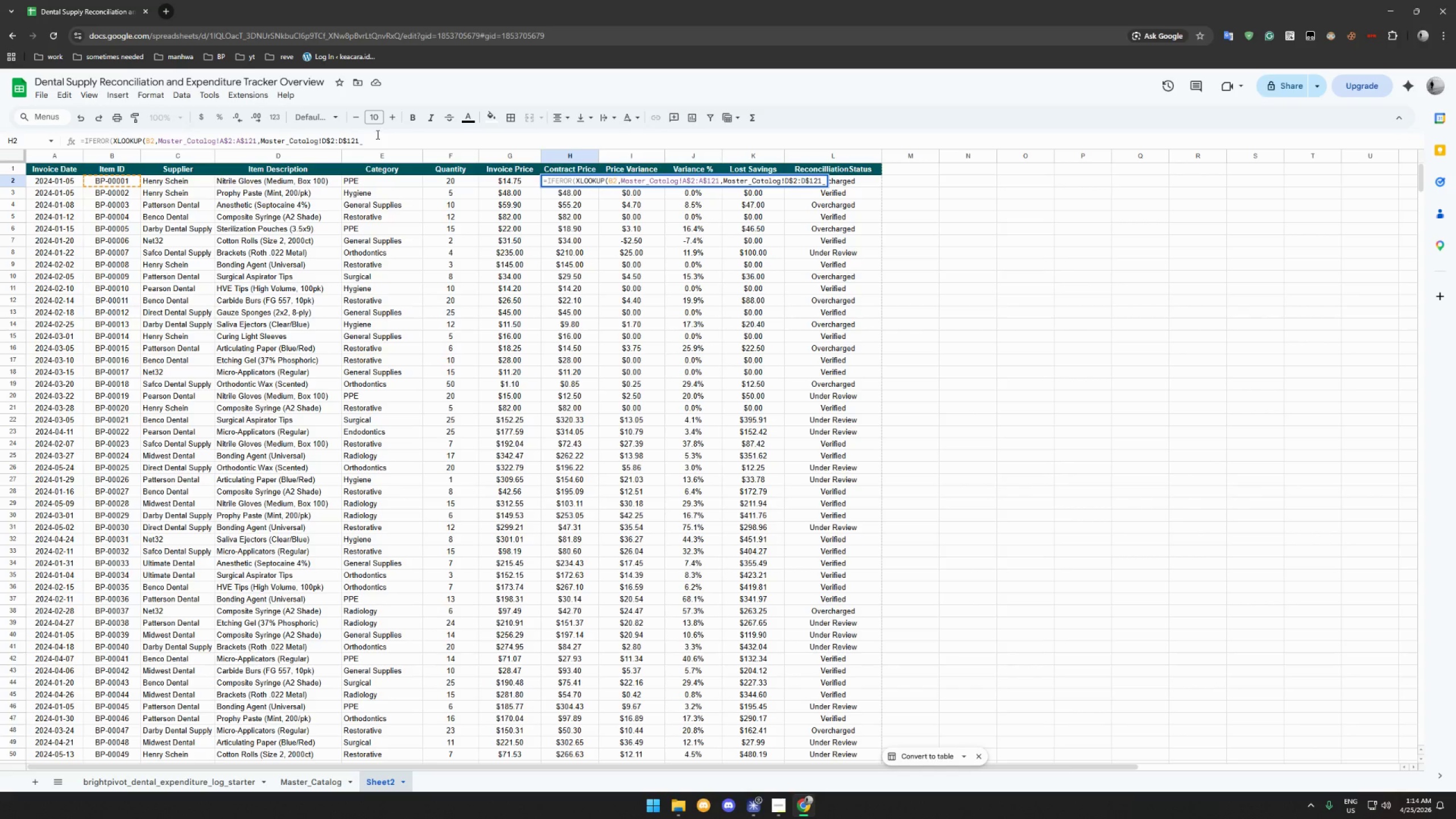 
key(Backspace)
 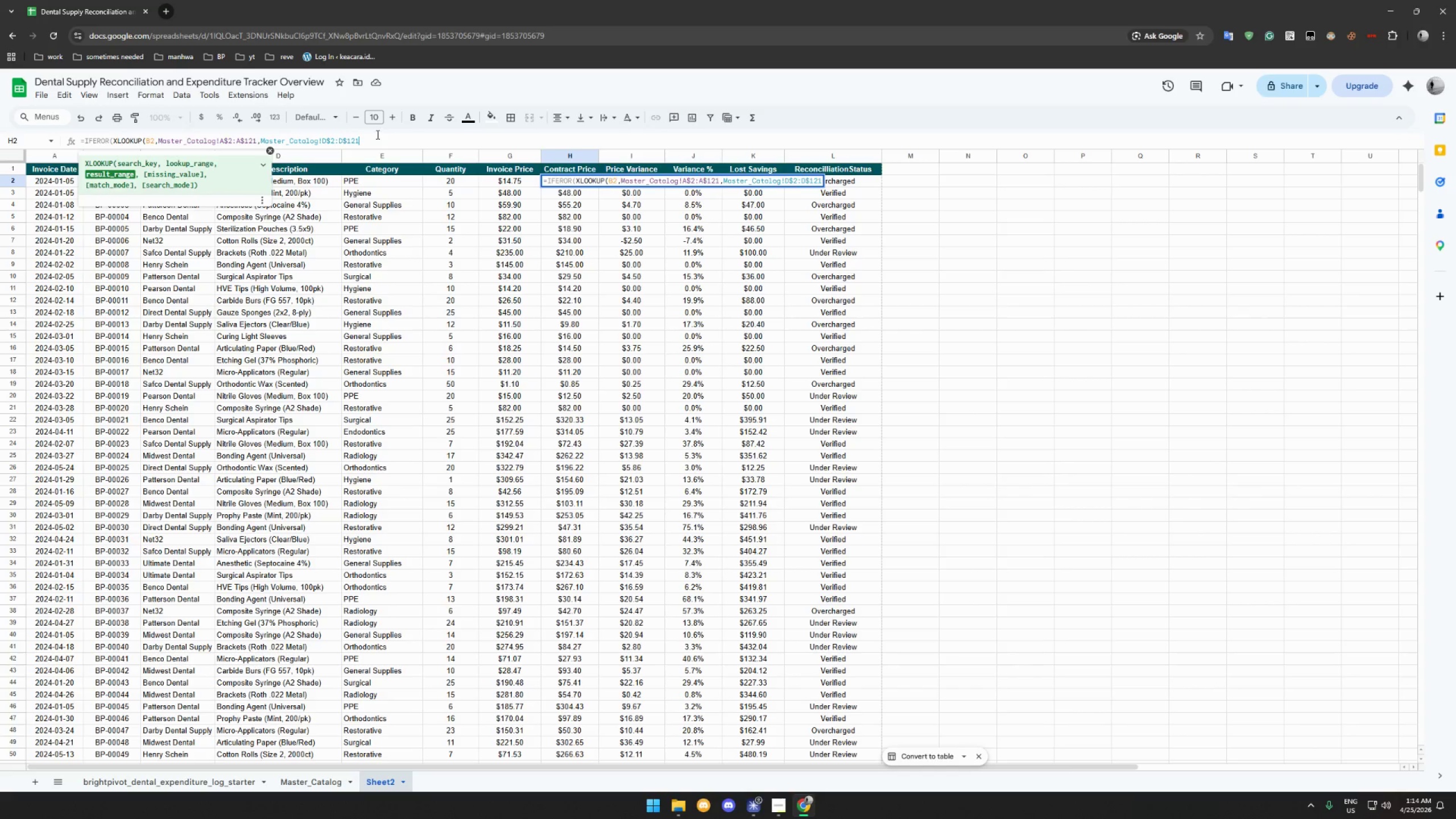 
key(Shift+0)
 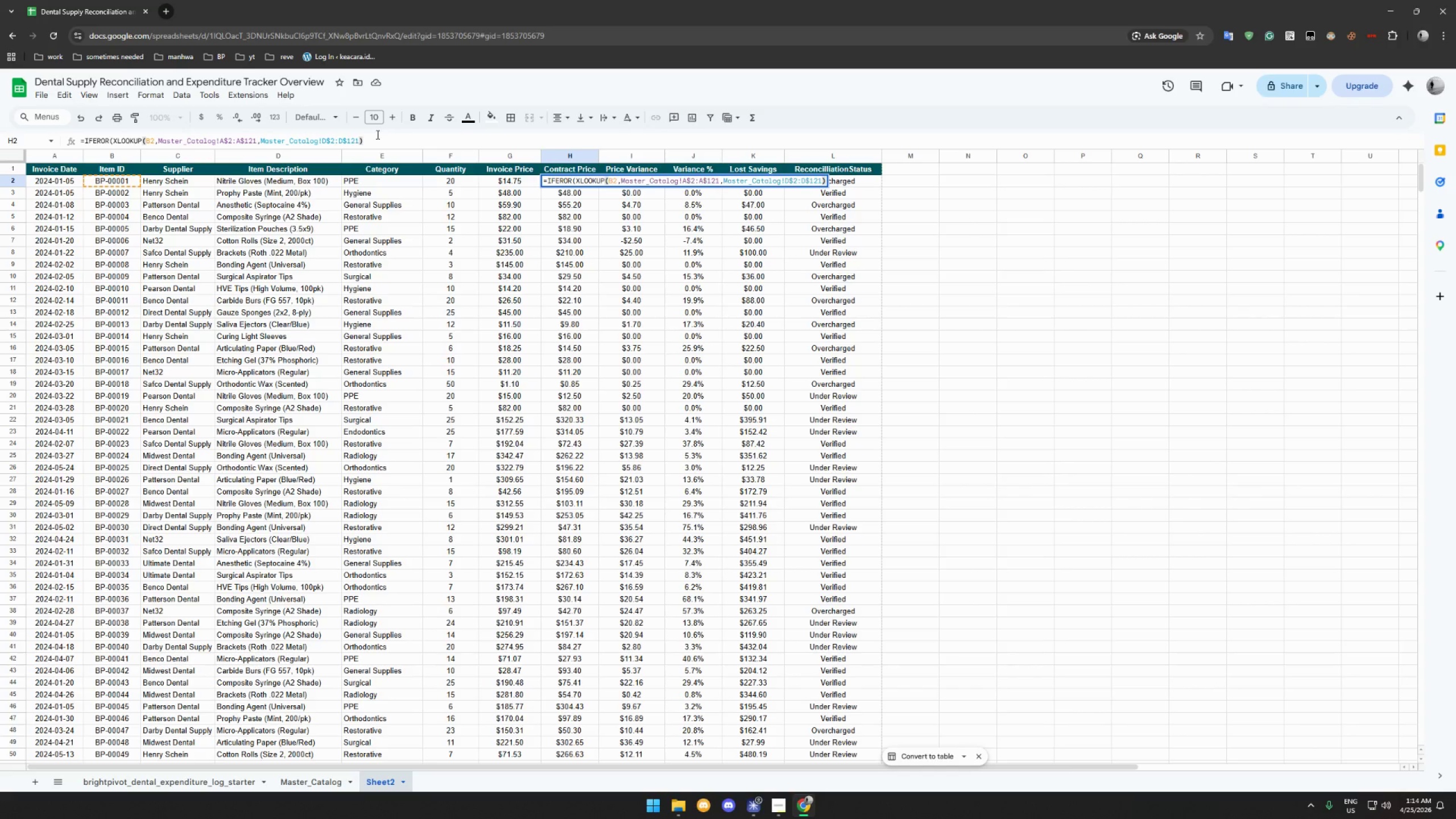 
key(Comma)
 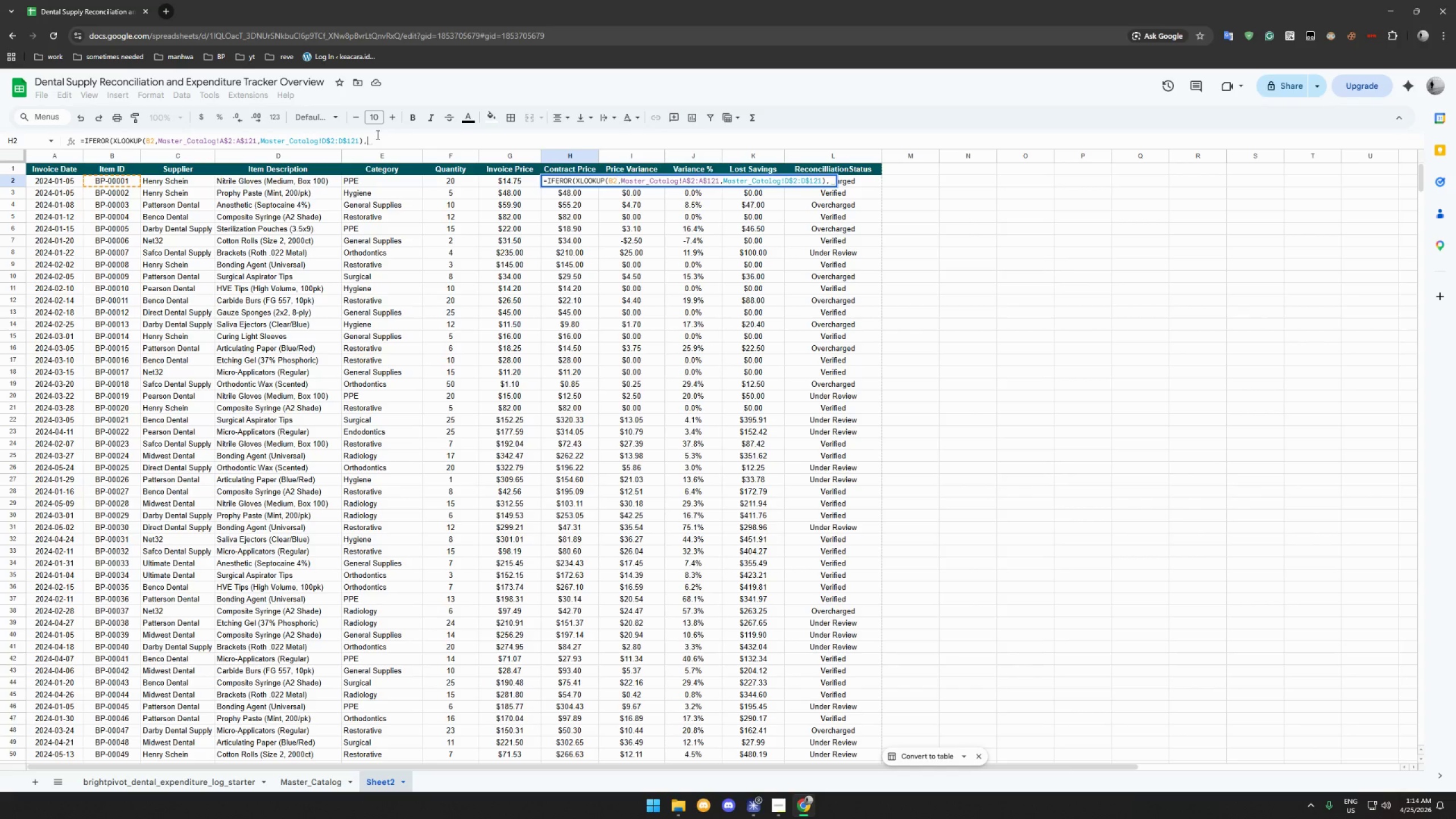 
key(Shift+Quote)
 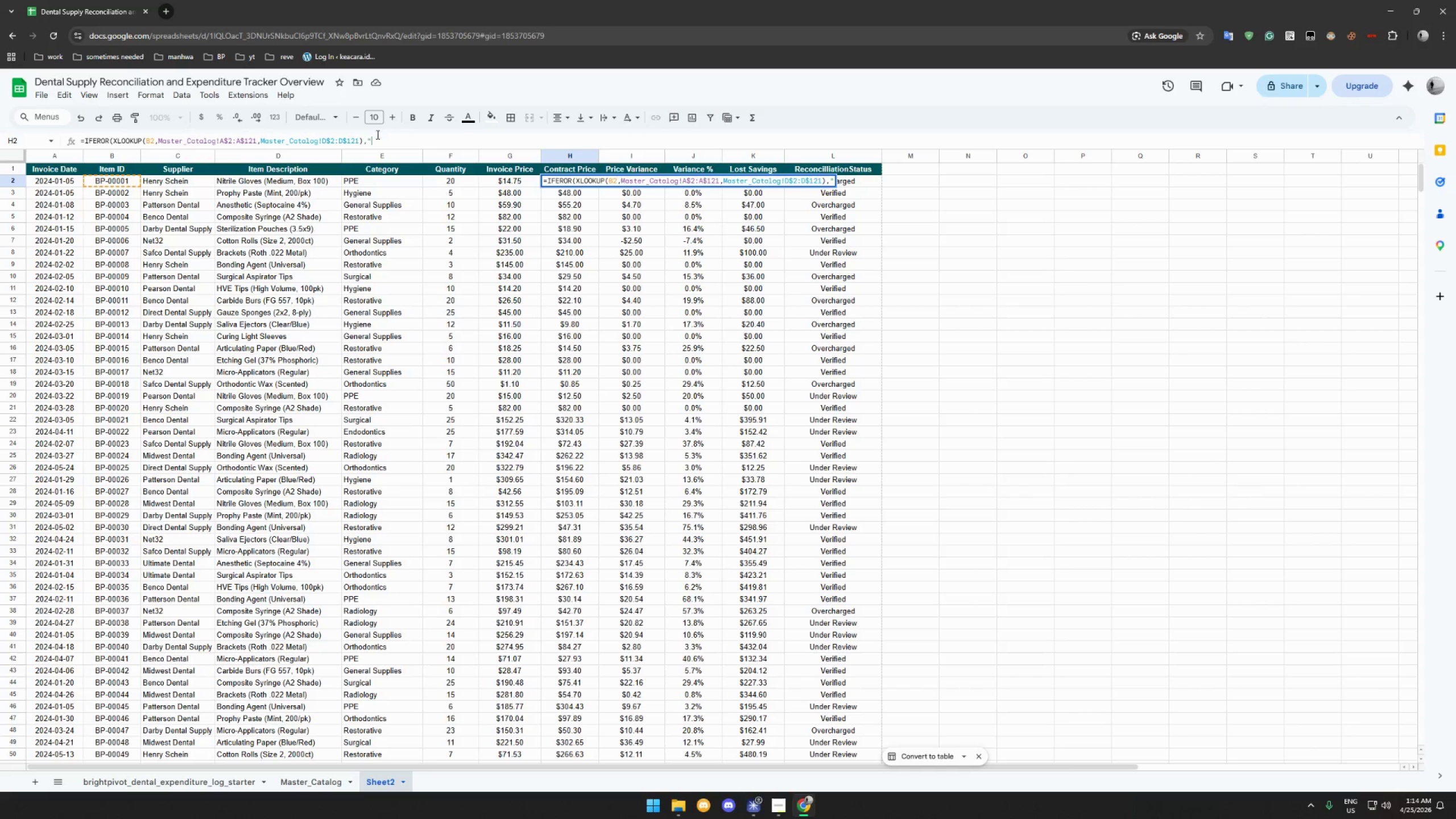 
key(Shift+Quote)
 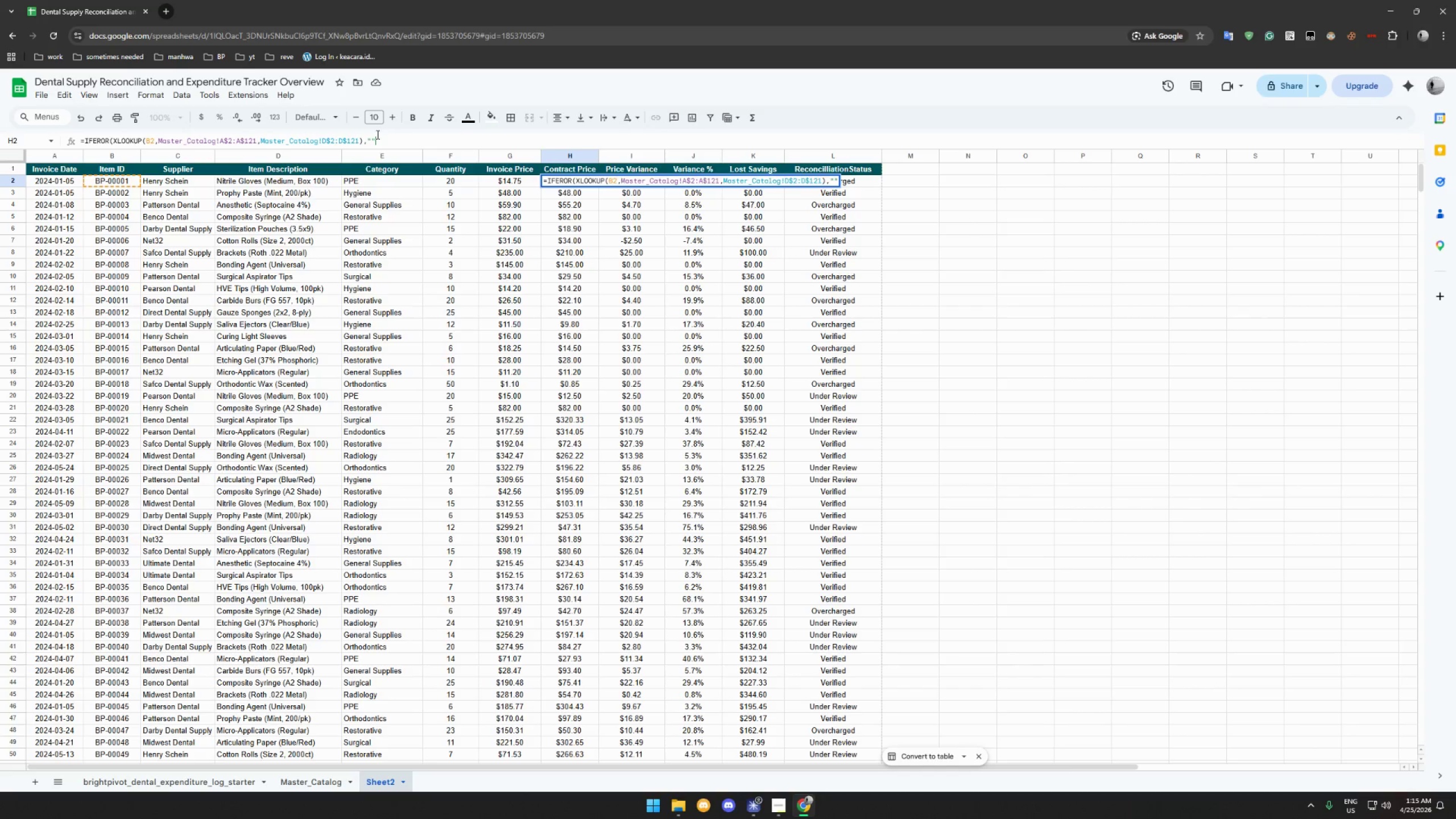 
key(Shift+0)
 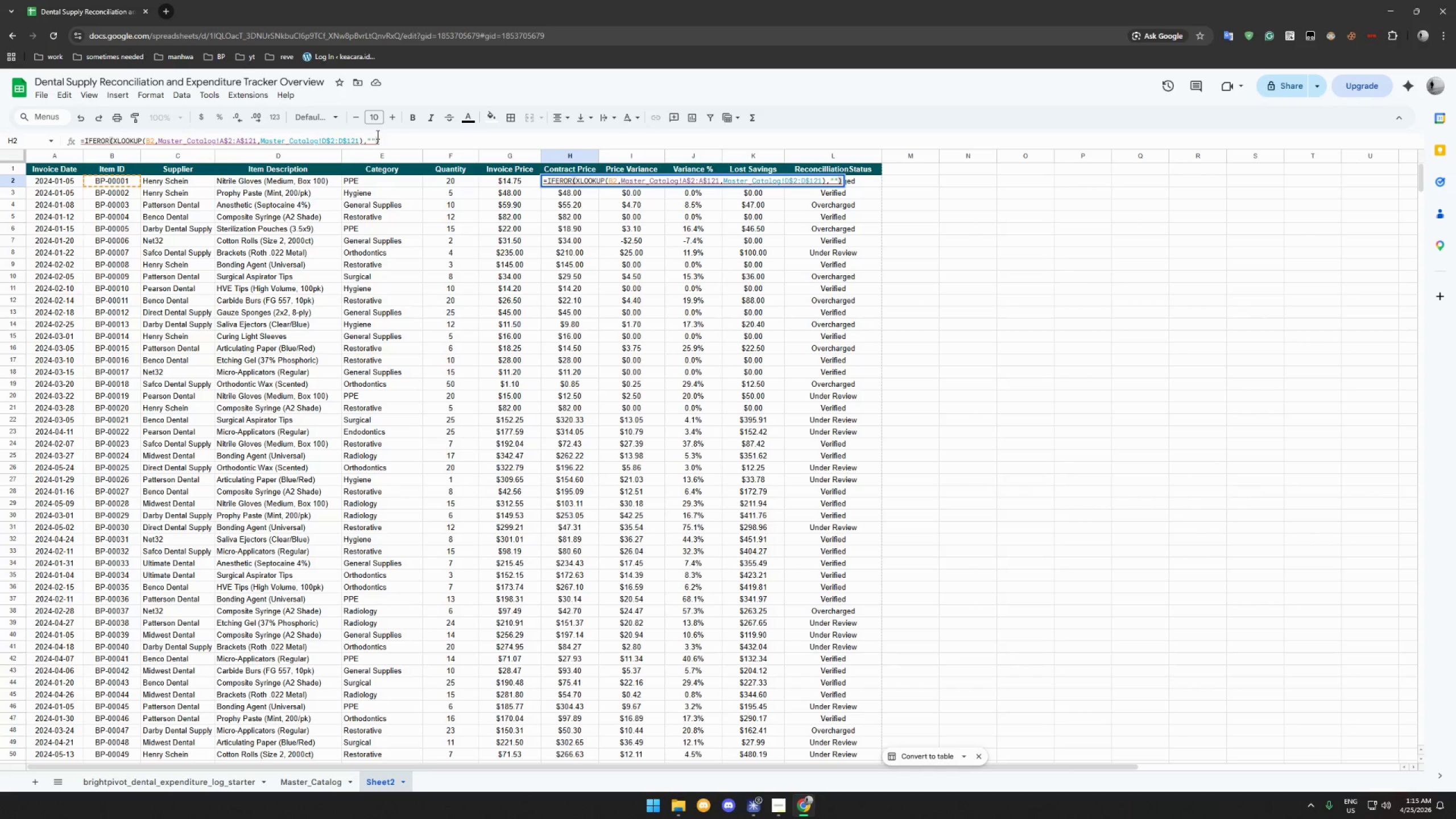 
key(Enter)
 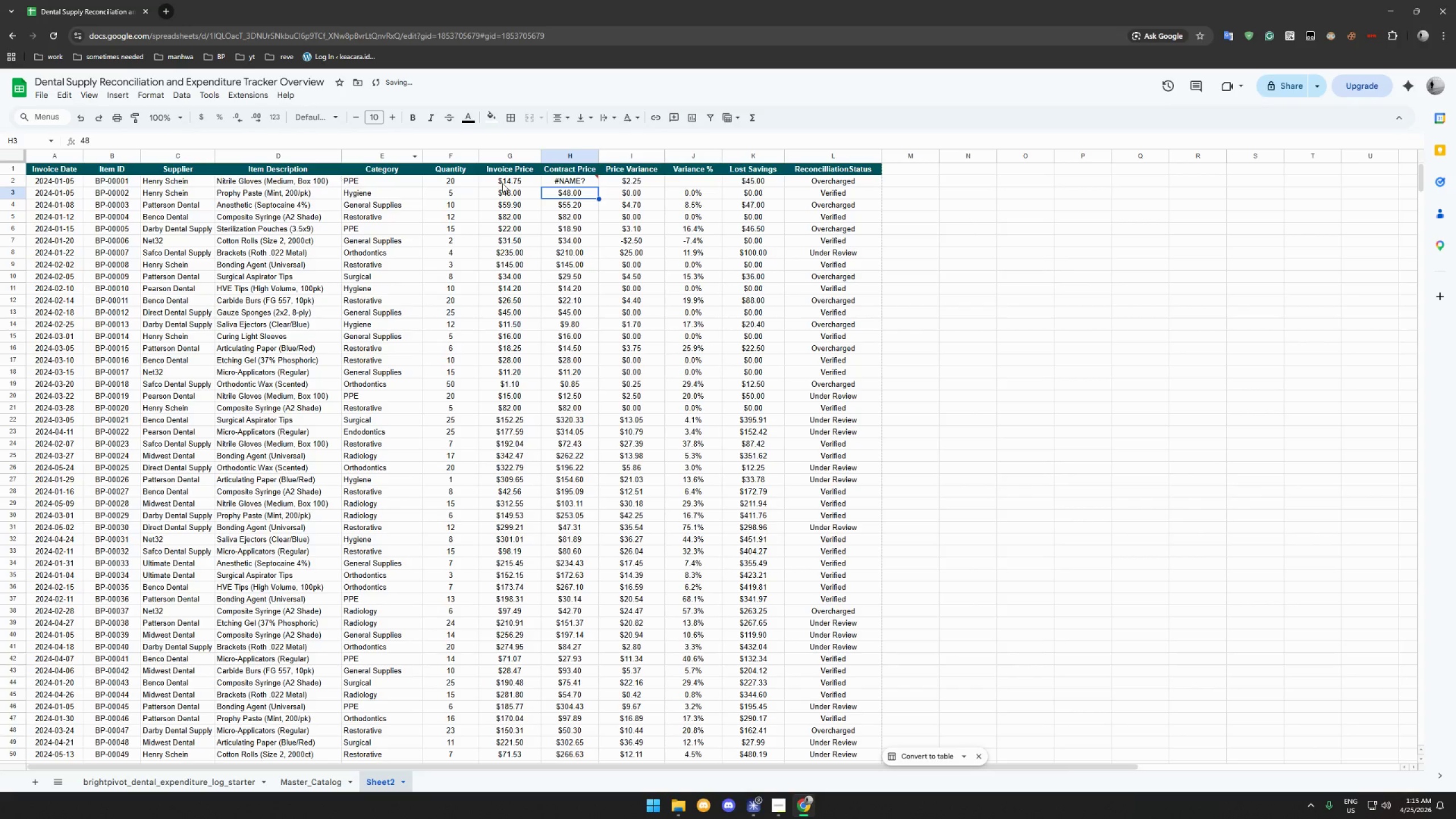 
left_click([556, 182])
 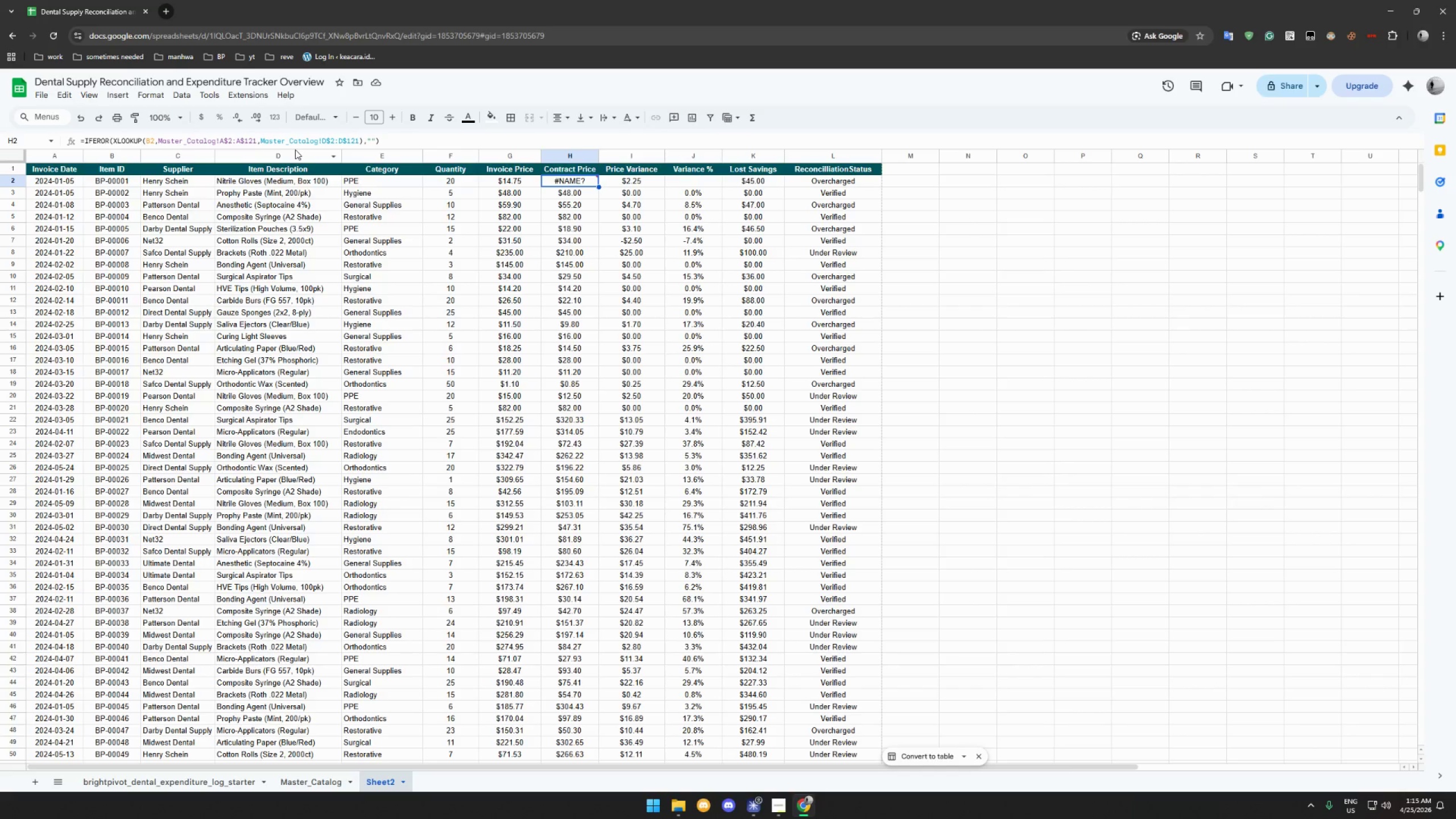 
wait(11.27)
 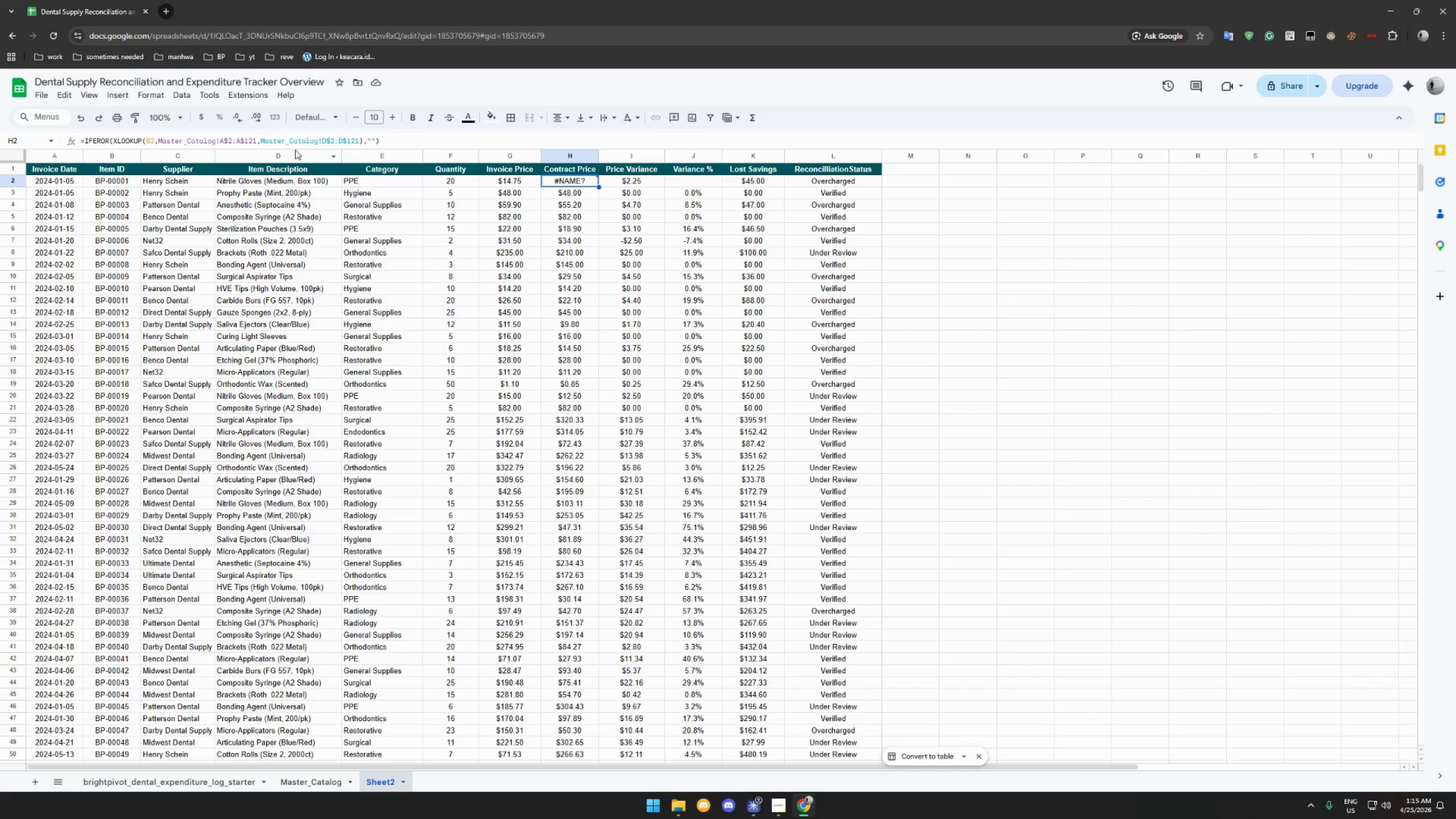 
mouse_move([561, 181])
 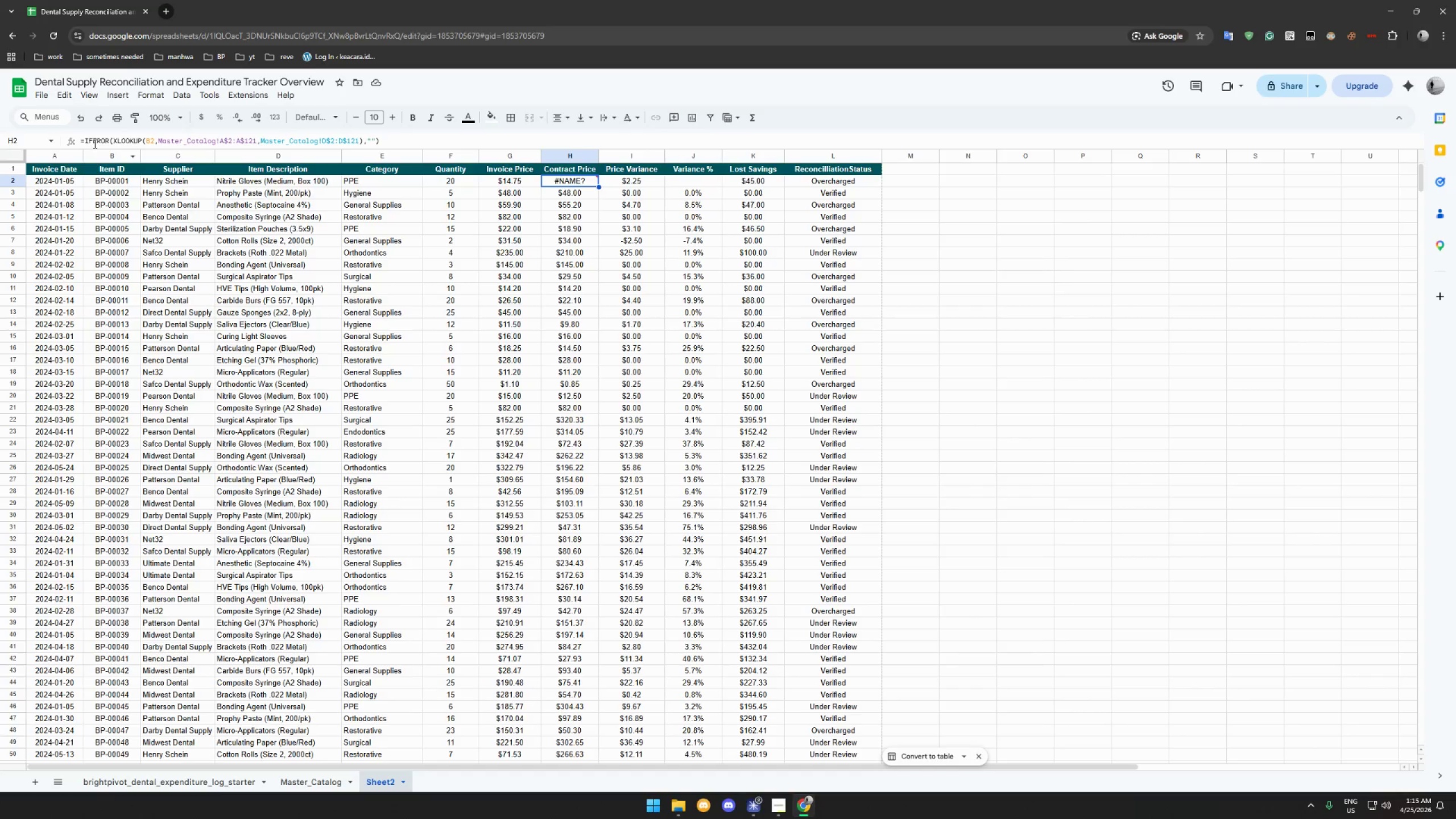 
left_click([93, 142])
 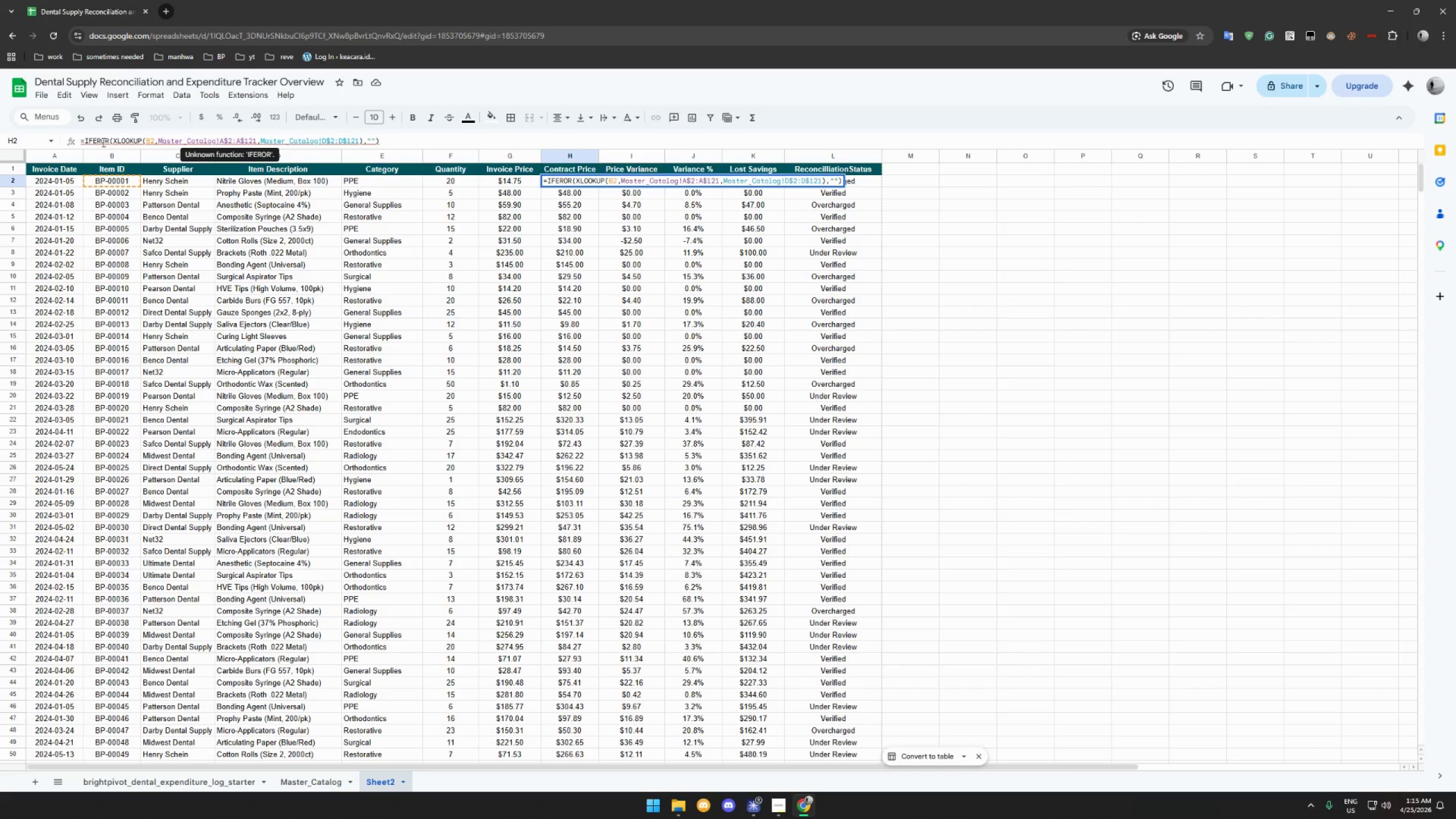 
left_click([102, 140])
 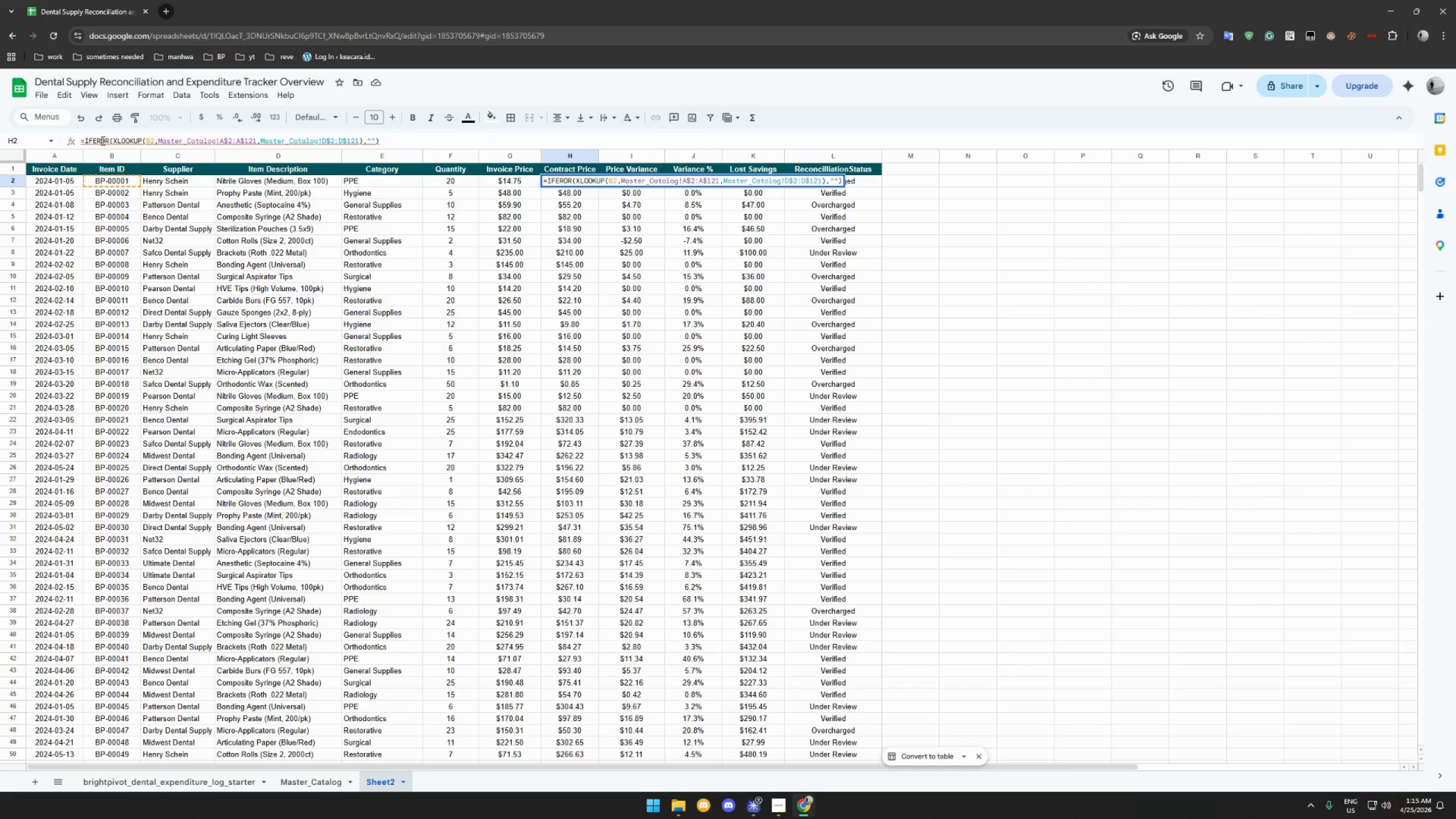 
key(Shift+R)
 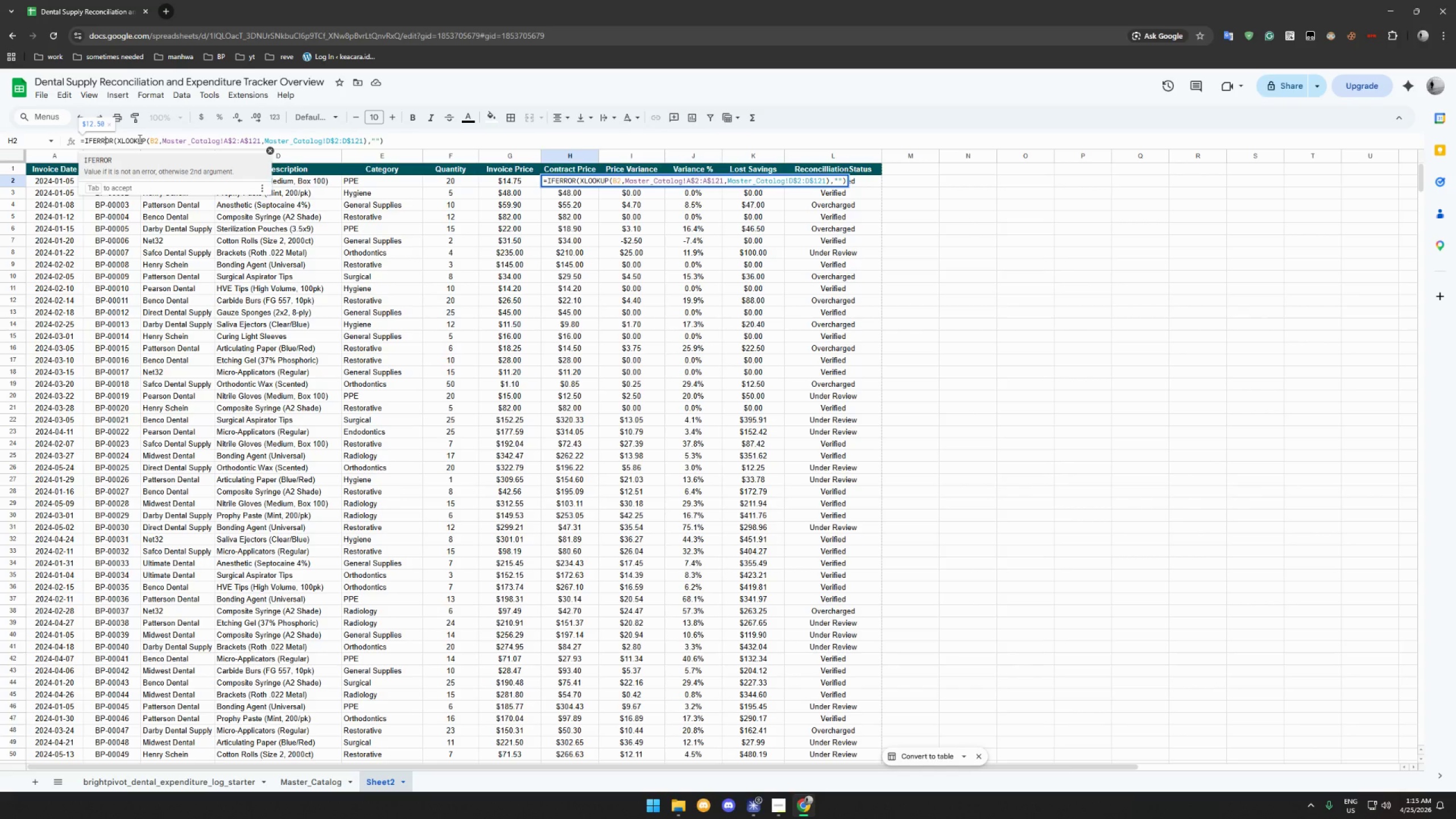 
key(Enter)
 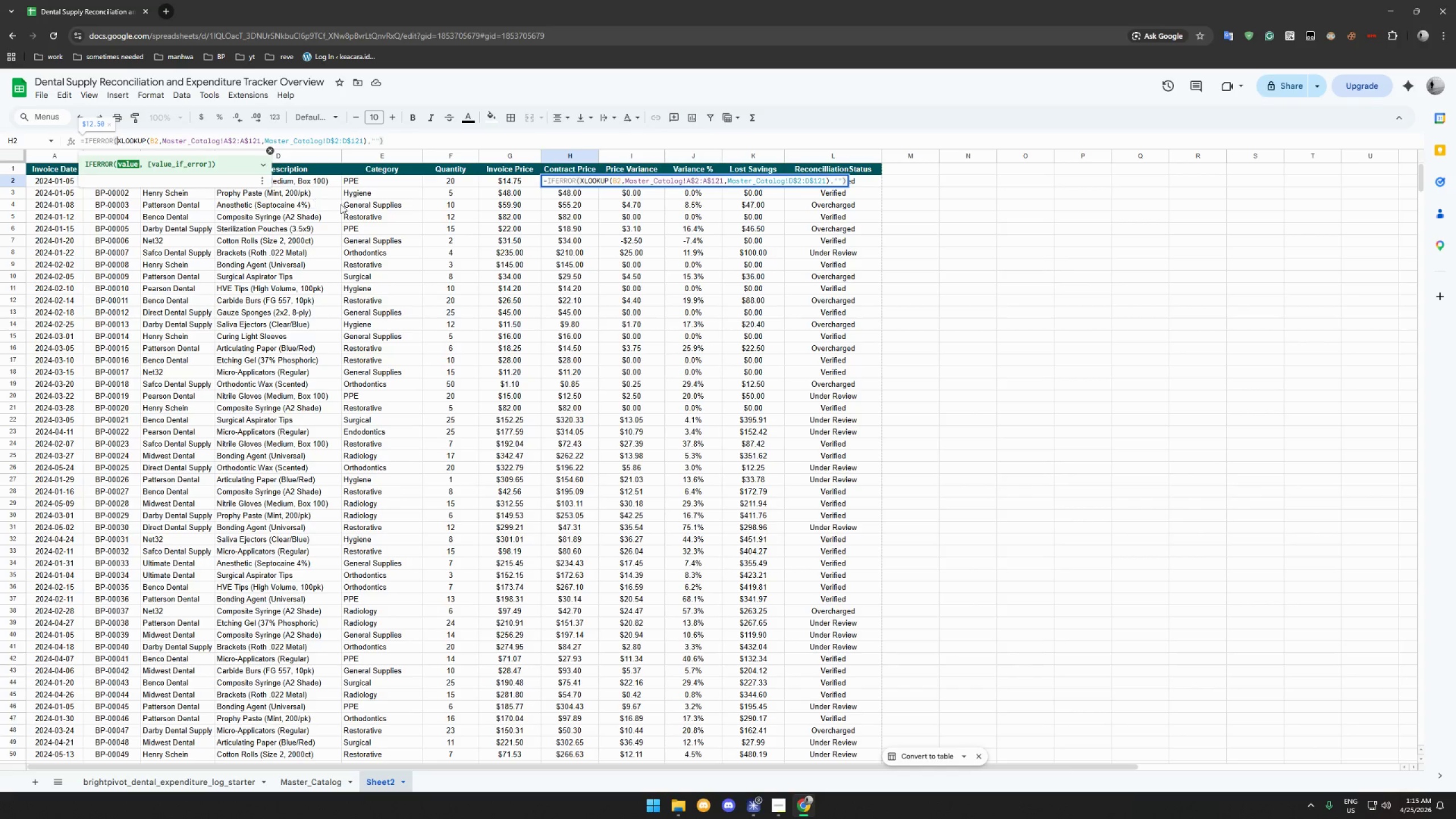 
left_click([443, 225])
 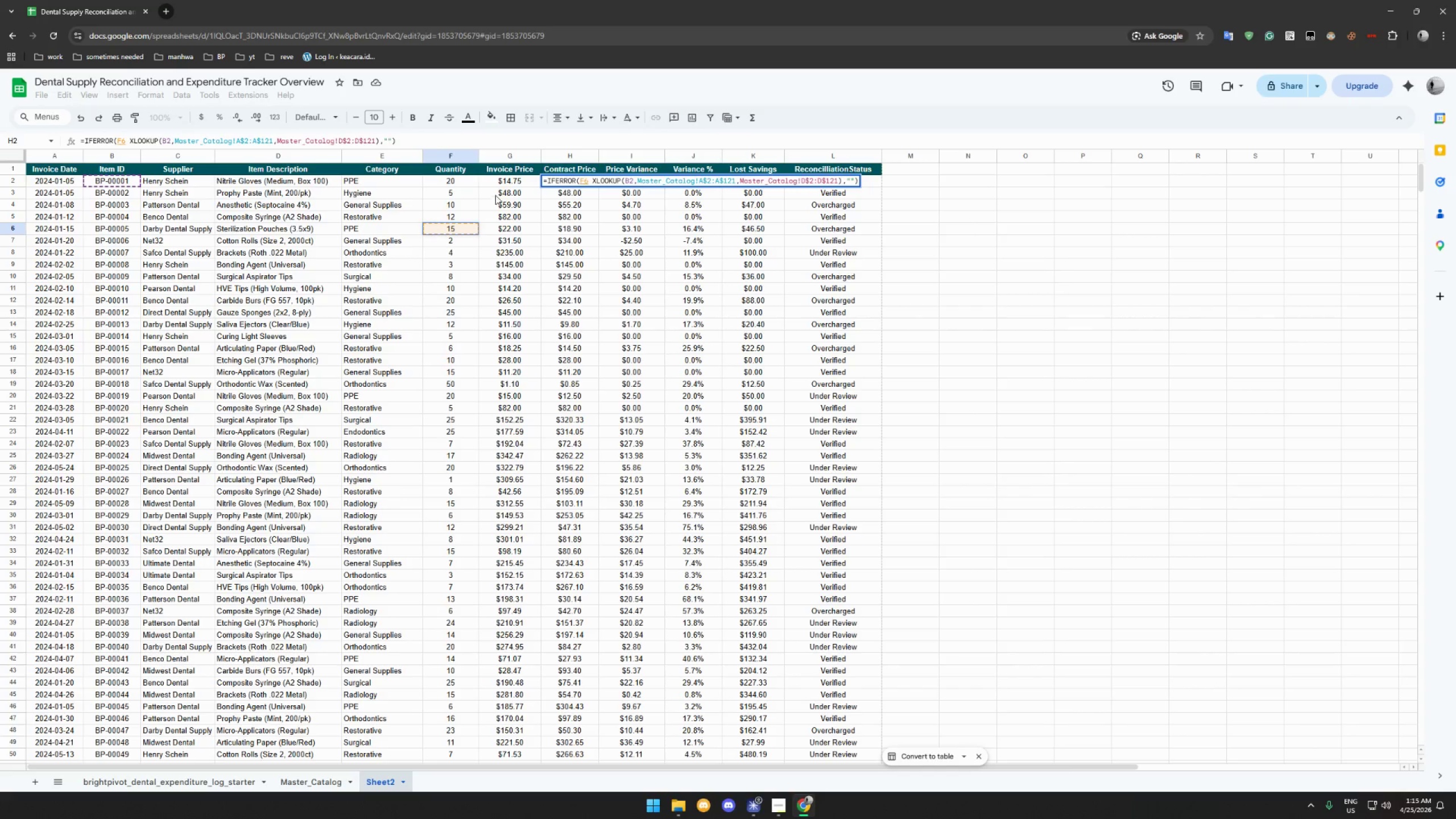 
left_click([503, 190])
 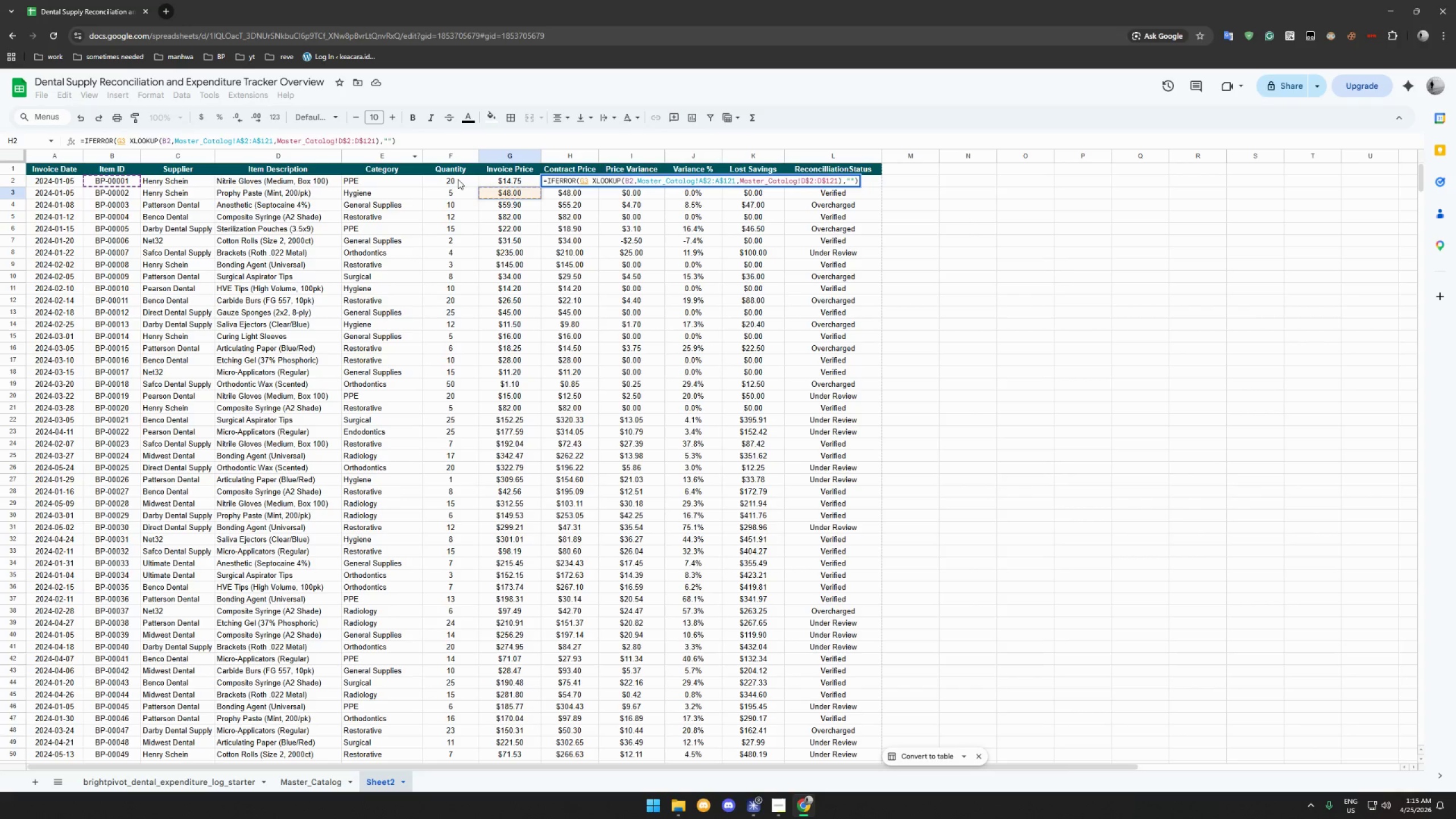 
key(Control+Z)
 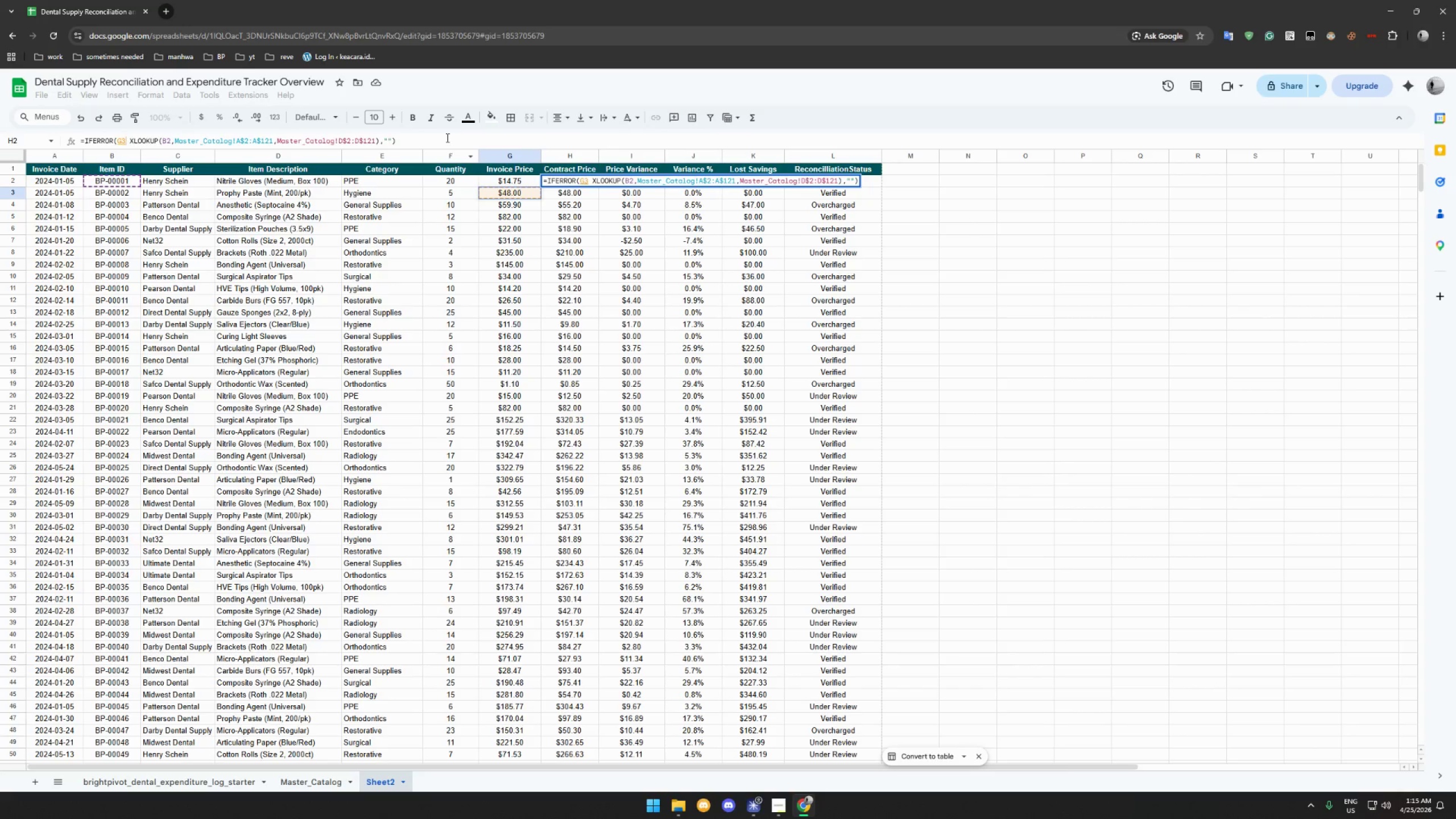 
left_click([446, 138])
 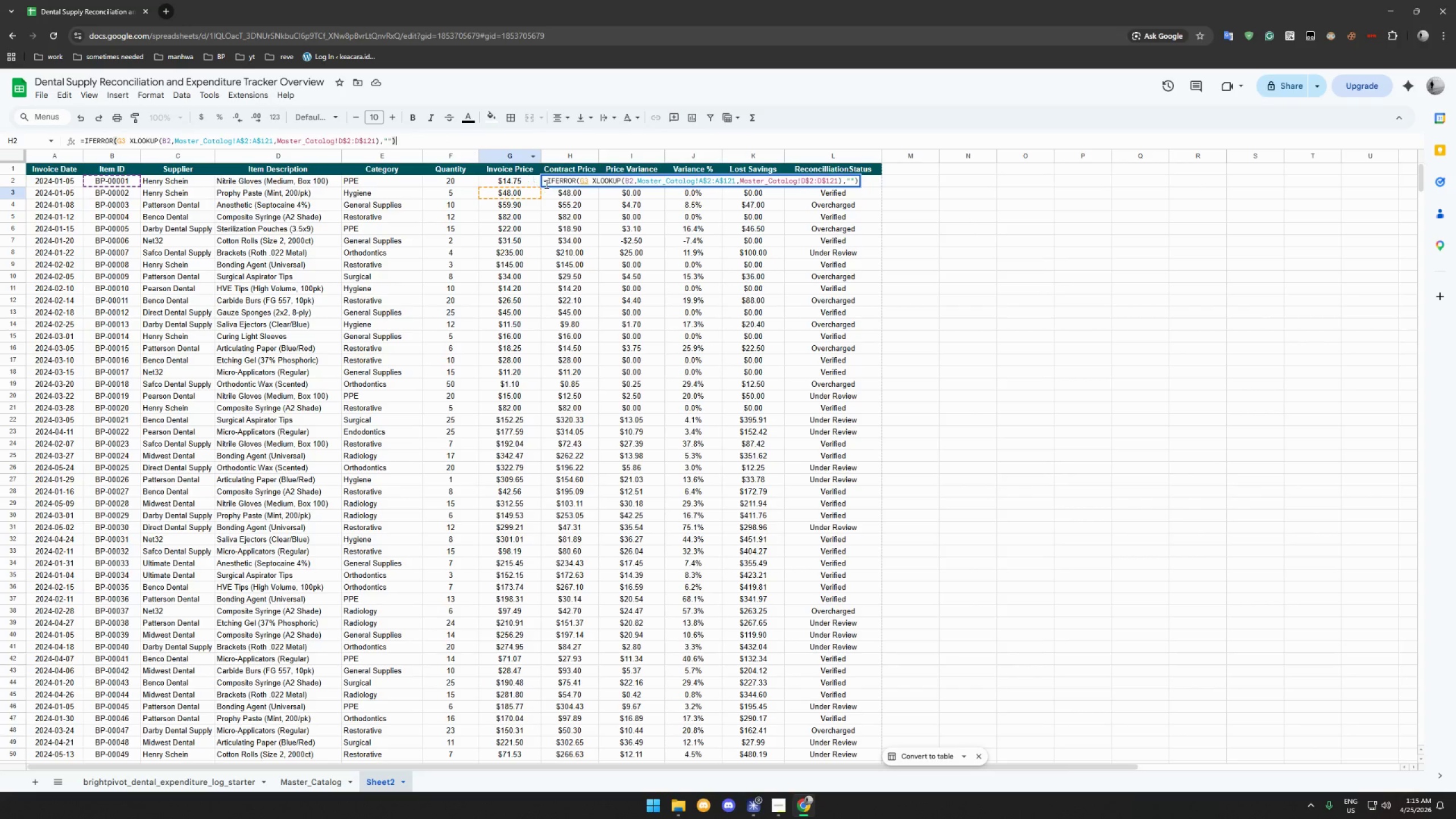 
key(Escape)
 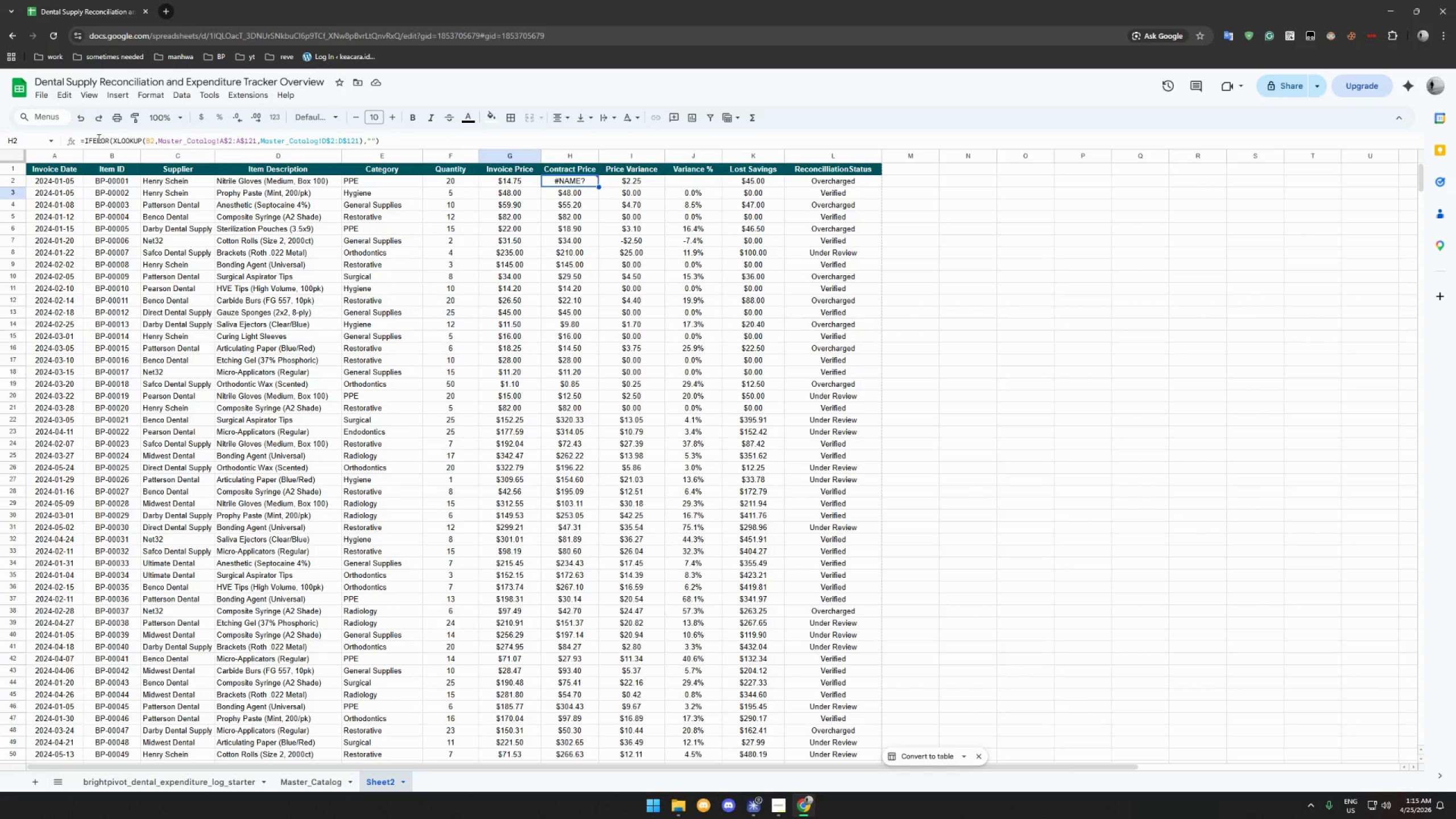 
left_click([93, 138])
 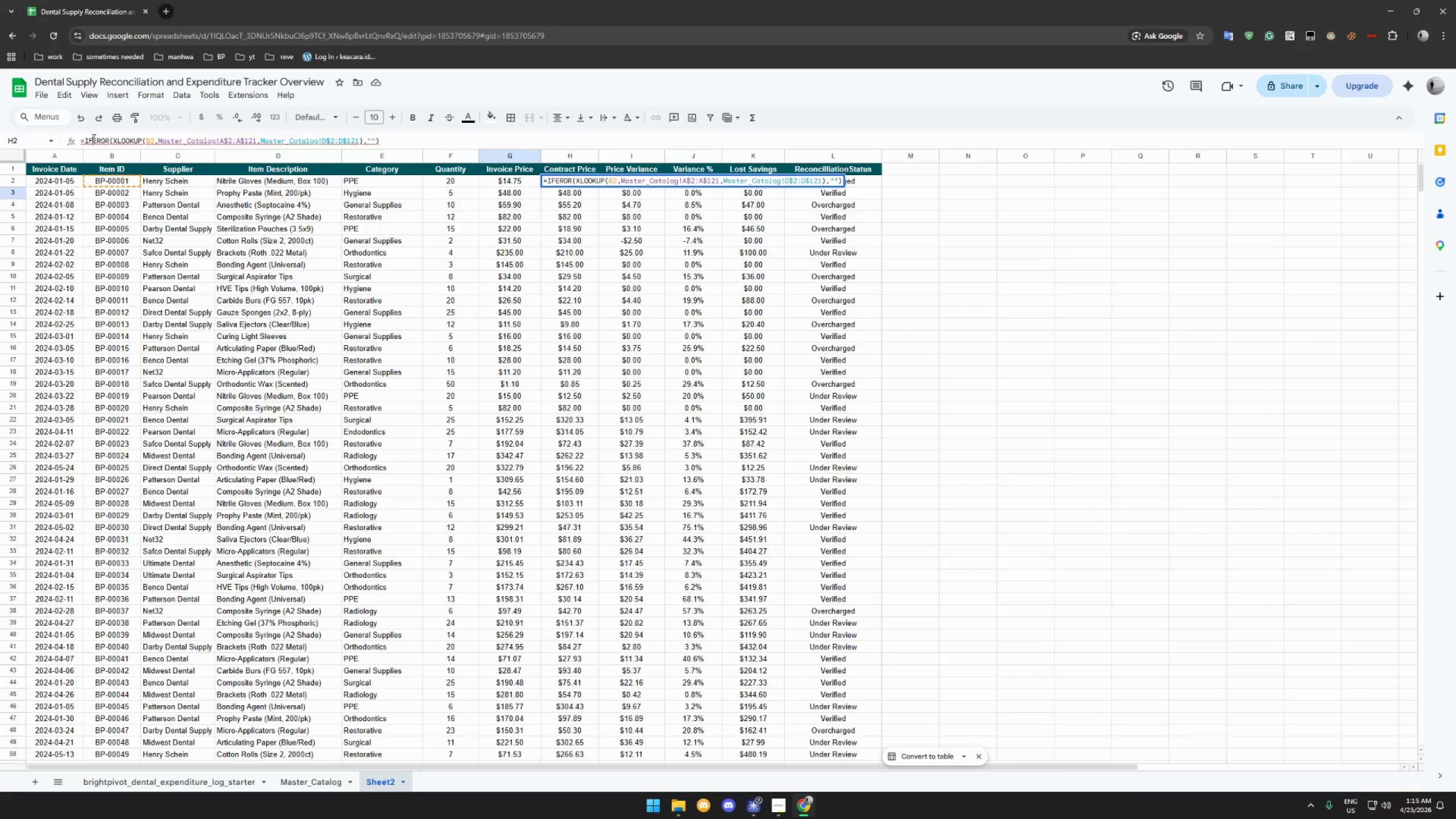 
key(Shift+F)
 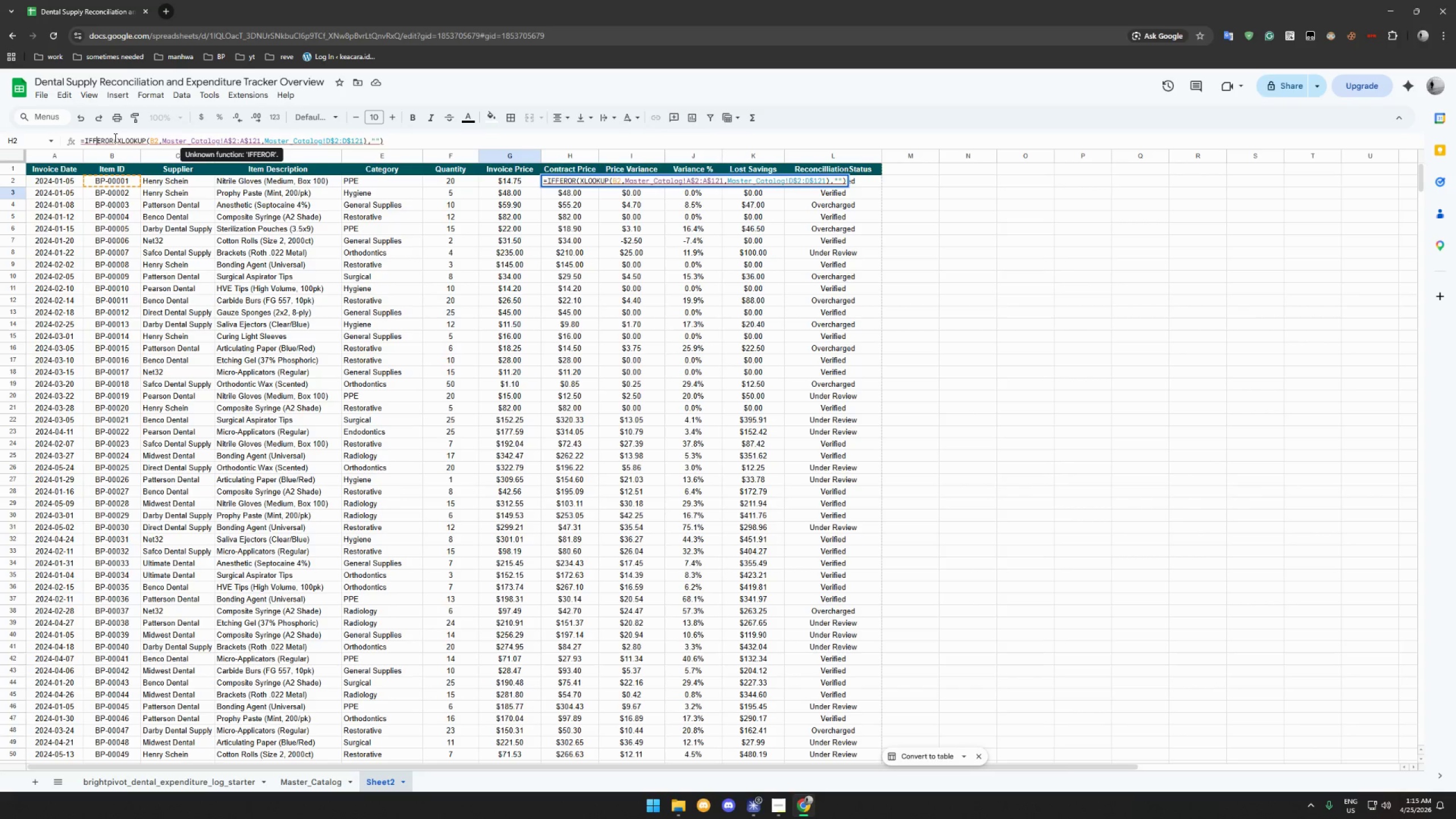 
key(Backspace)
 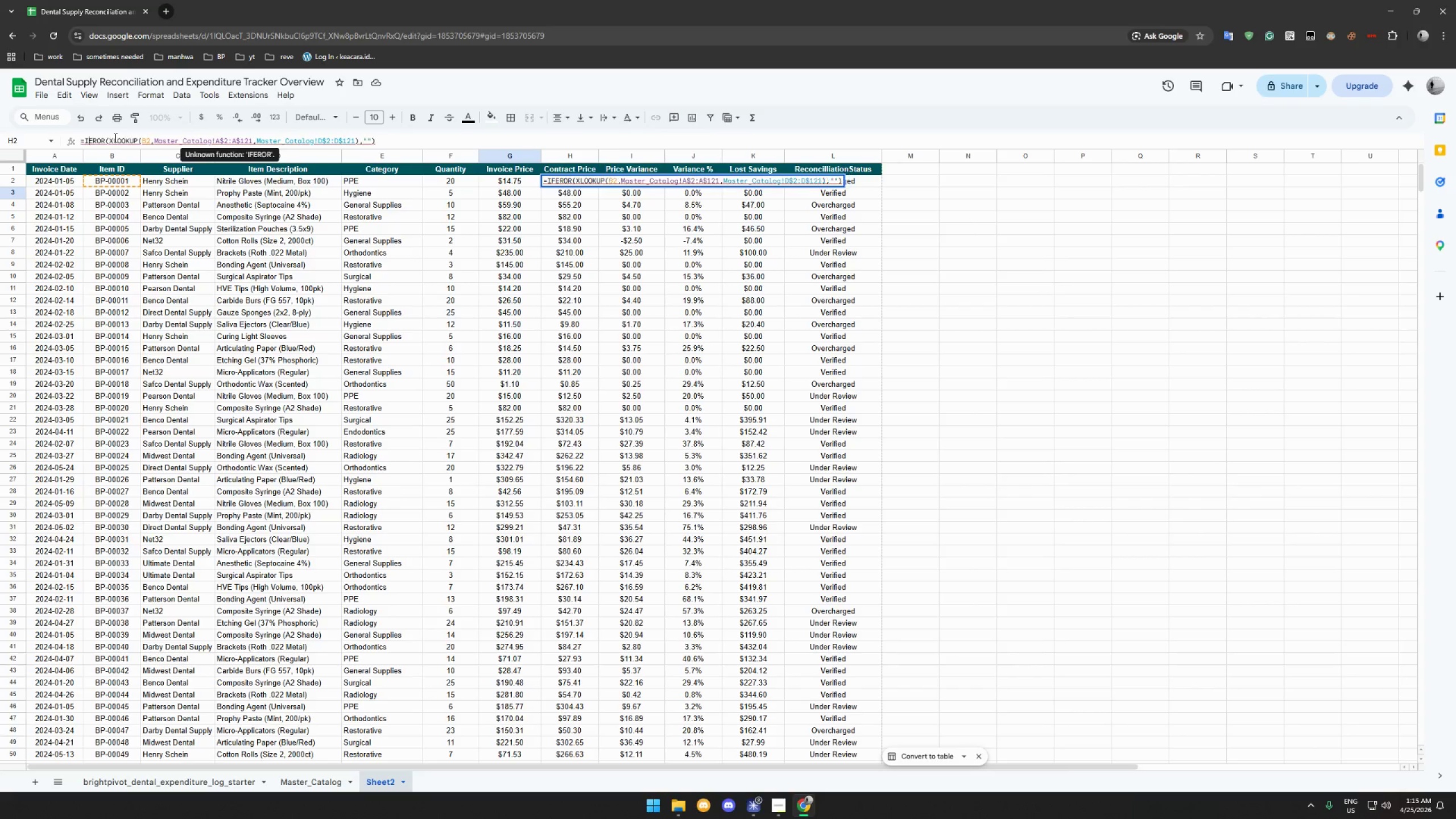 
key(Backspace)
 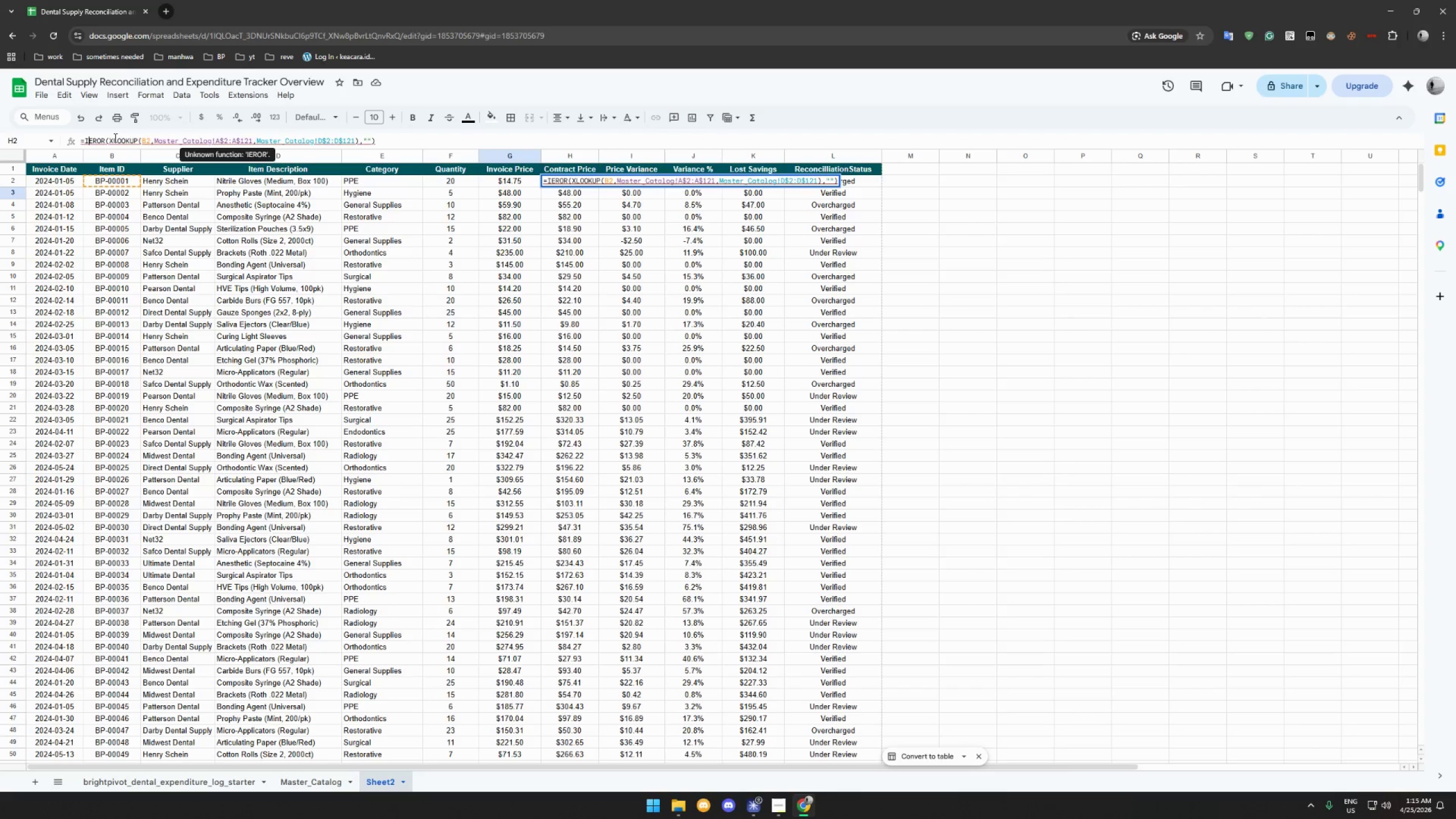 
key(Shift+F)
 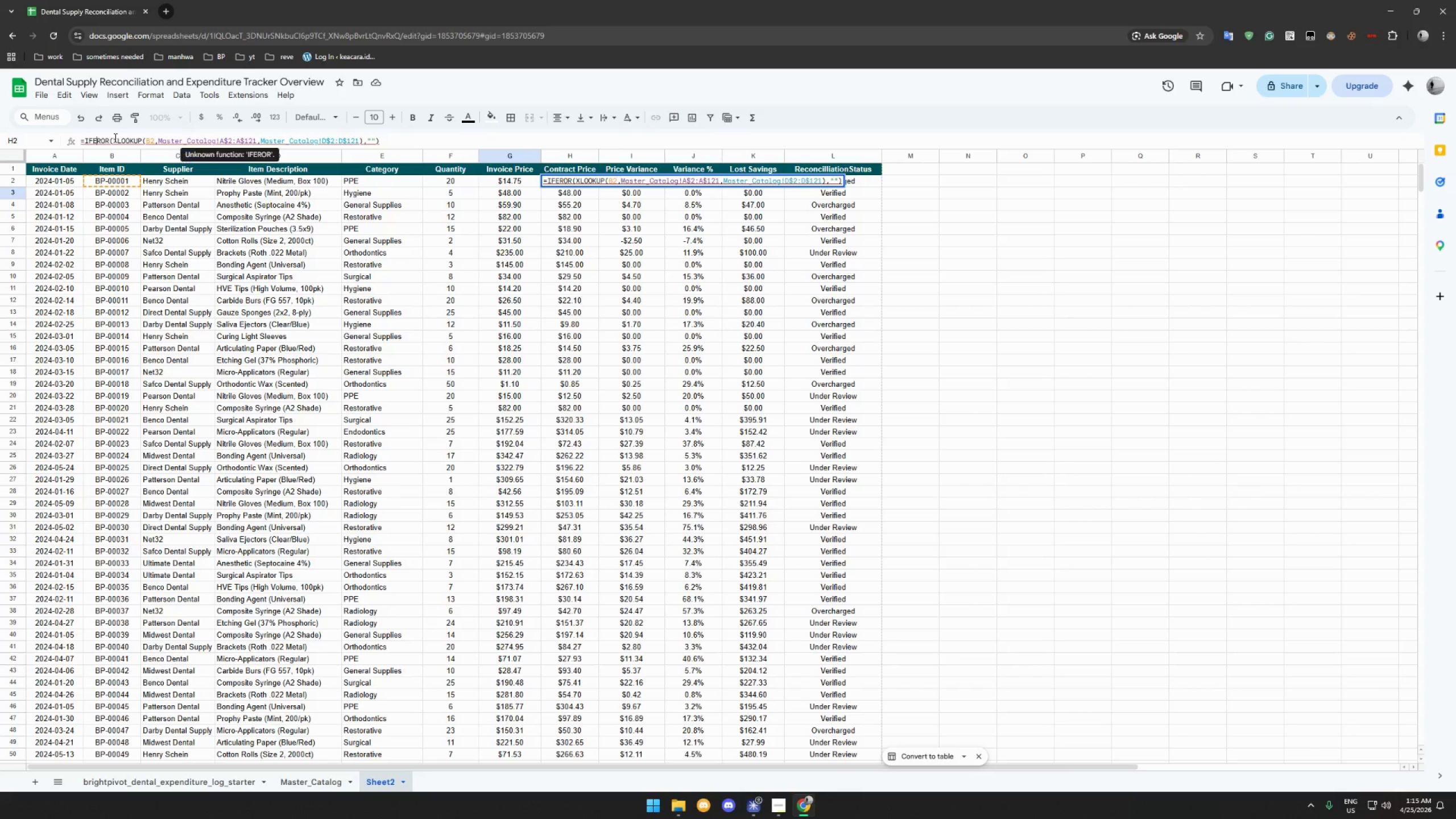 
key(ArrowRight)
 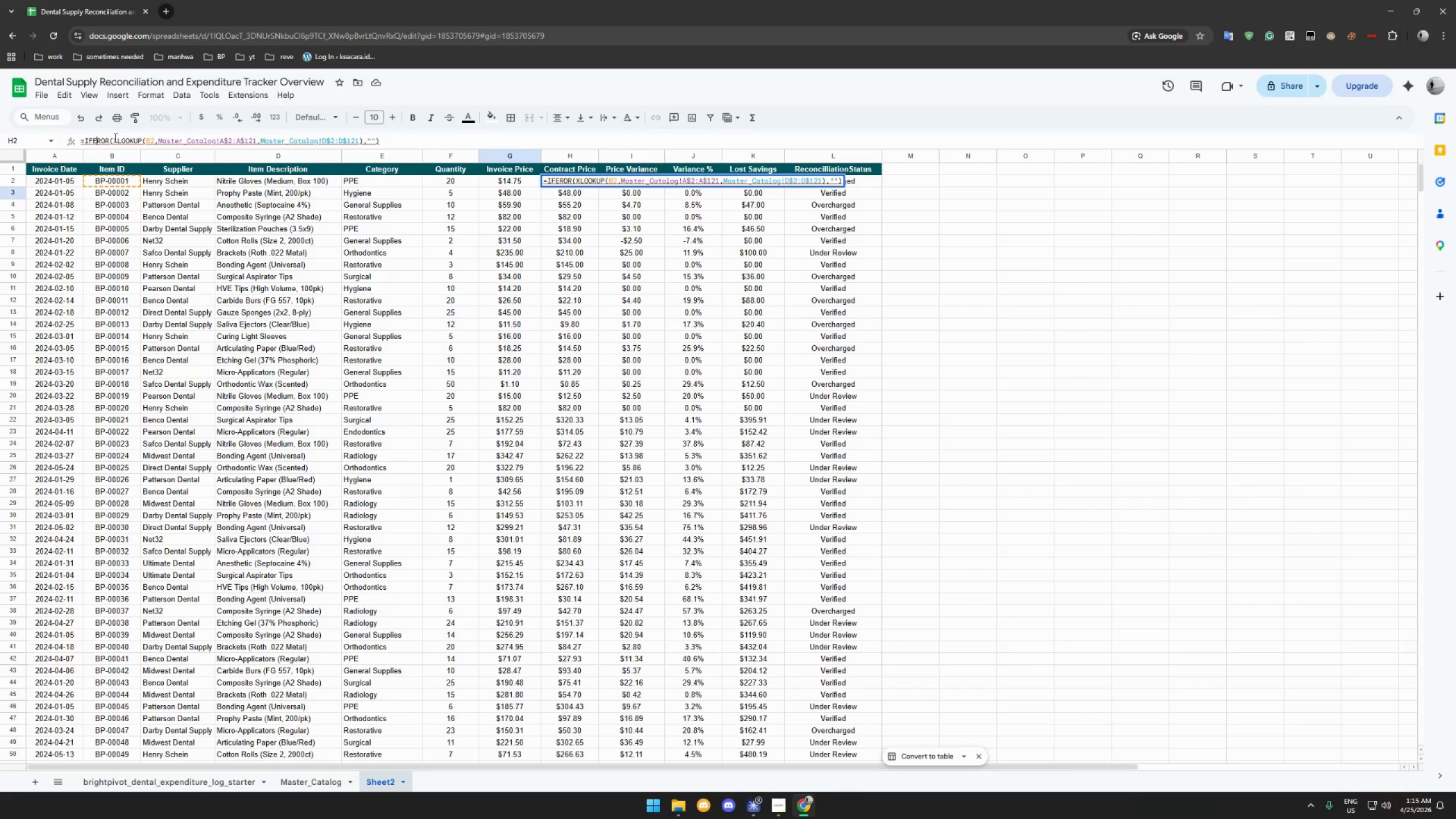 
key(Shift+R)
 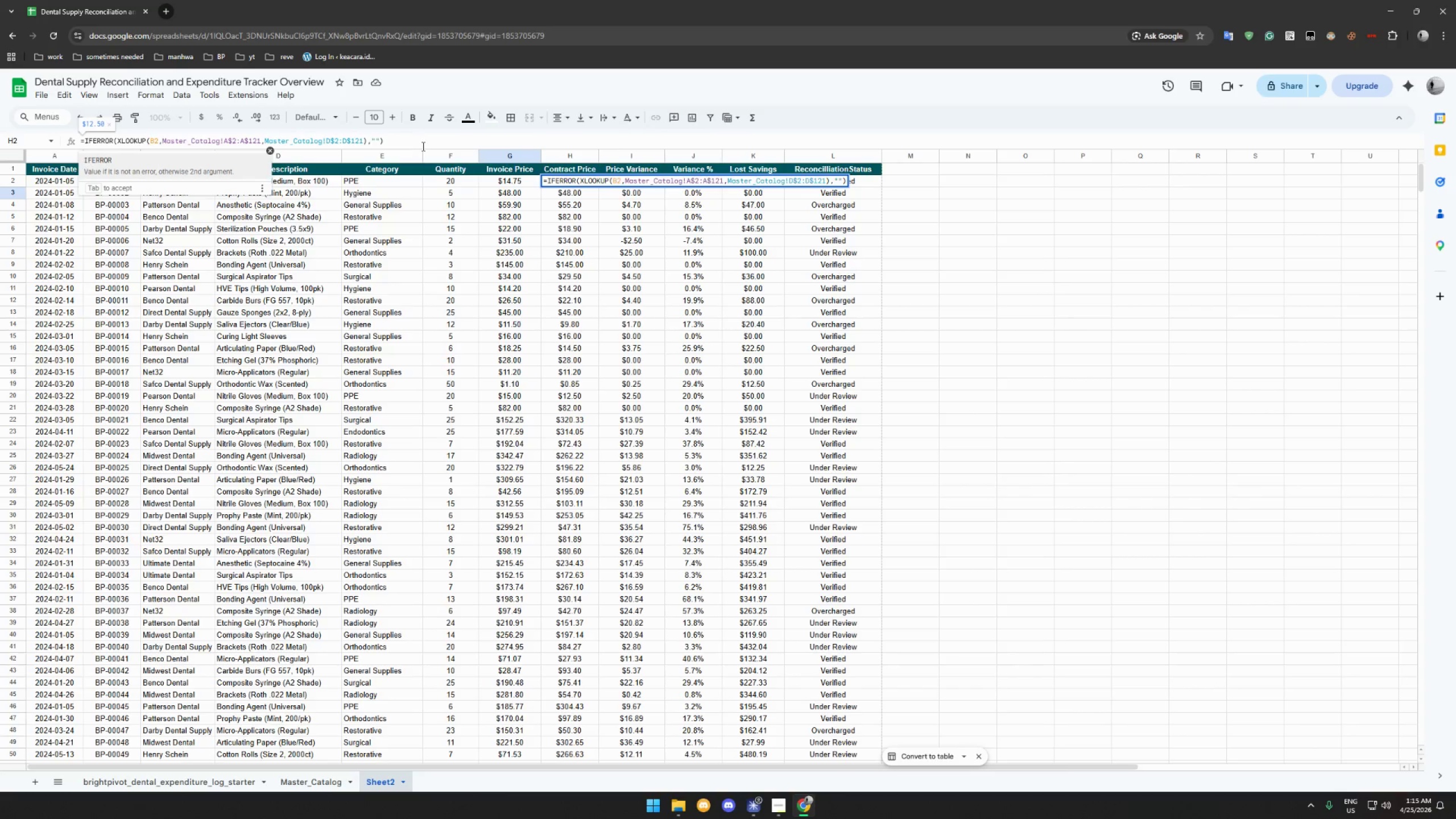 
left_click([425, 141])
 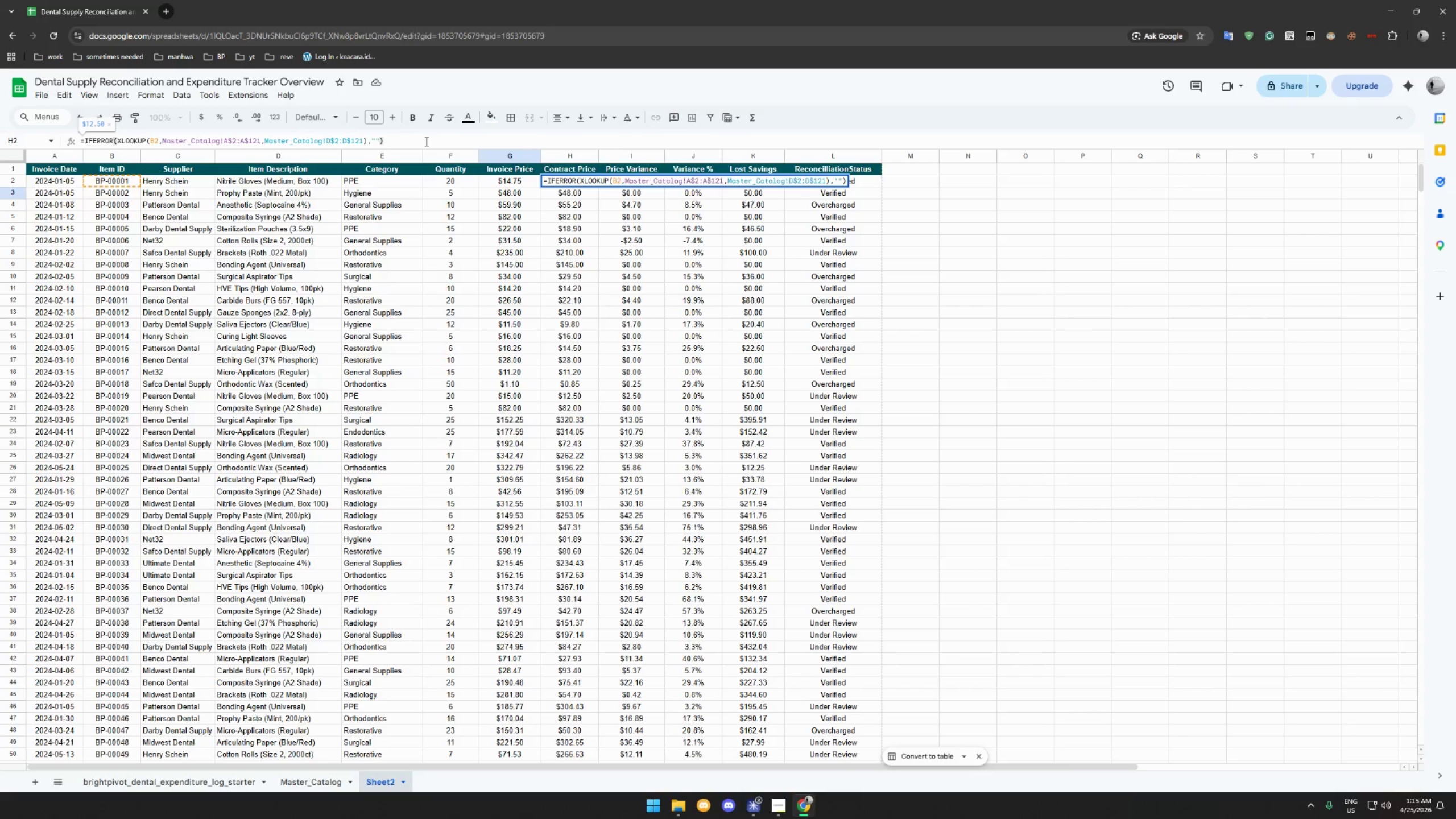 
key(Enter)
 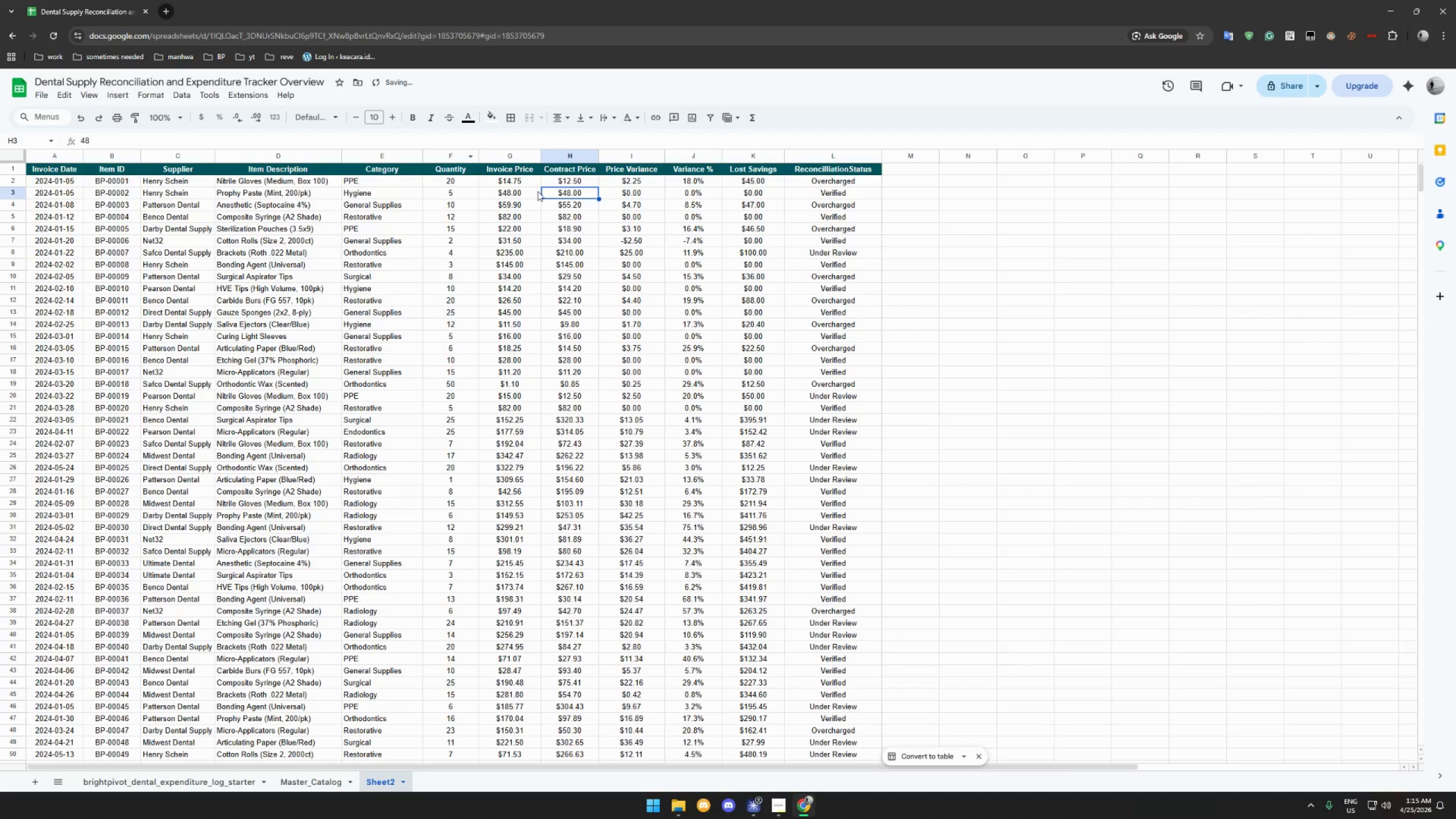 
left_click([565, 185])
 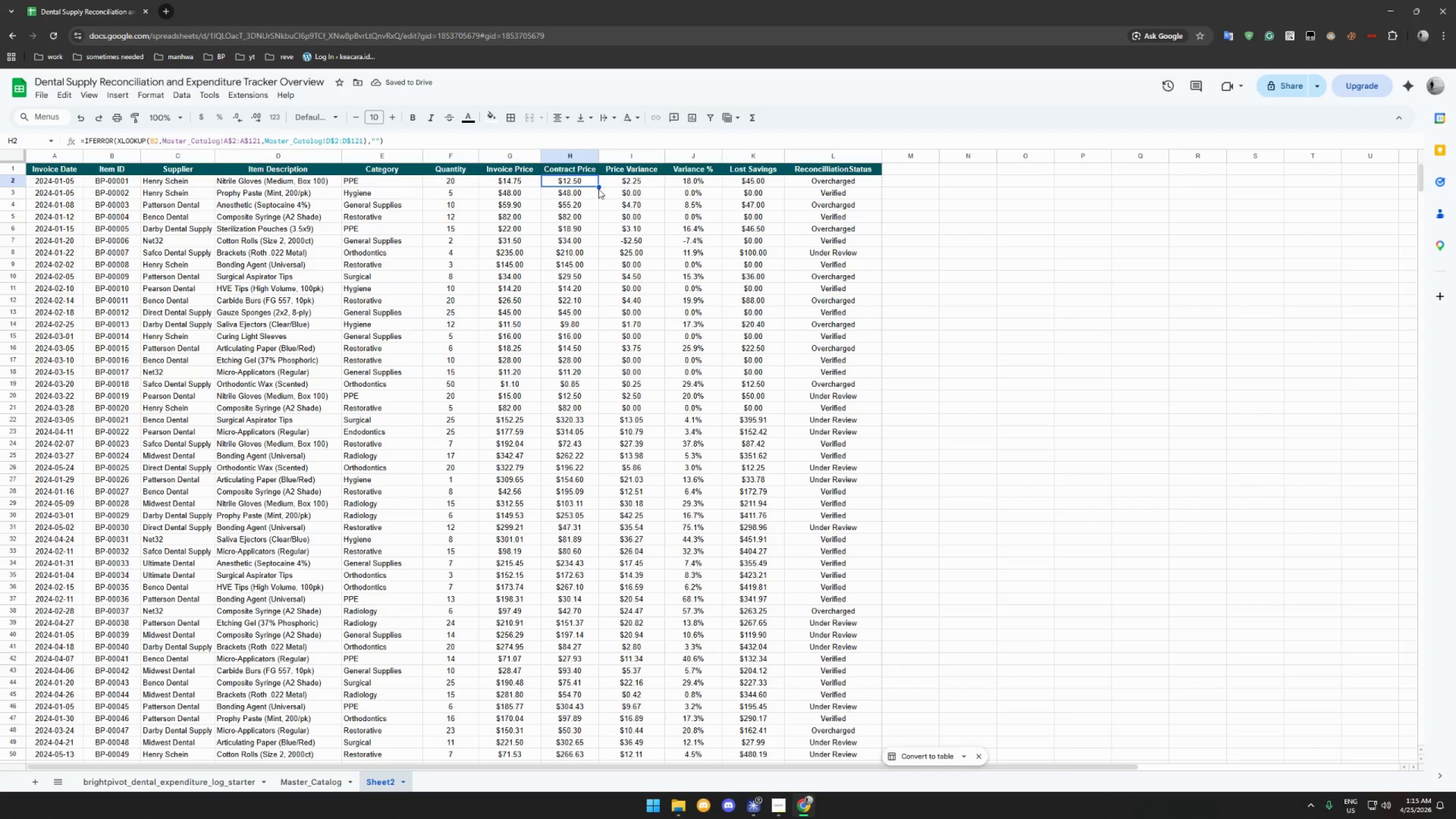 
left_click_drag(start_coordinate=[598, 188], to_coordinate=[578, 603])
 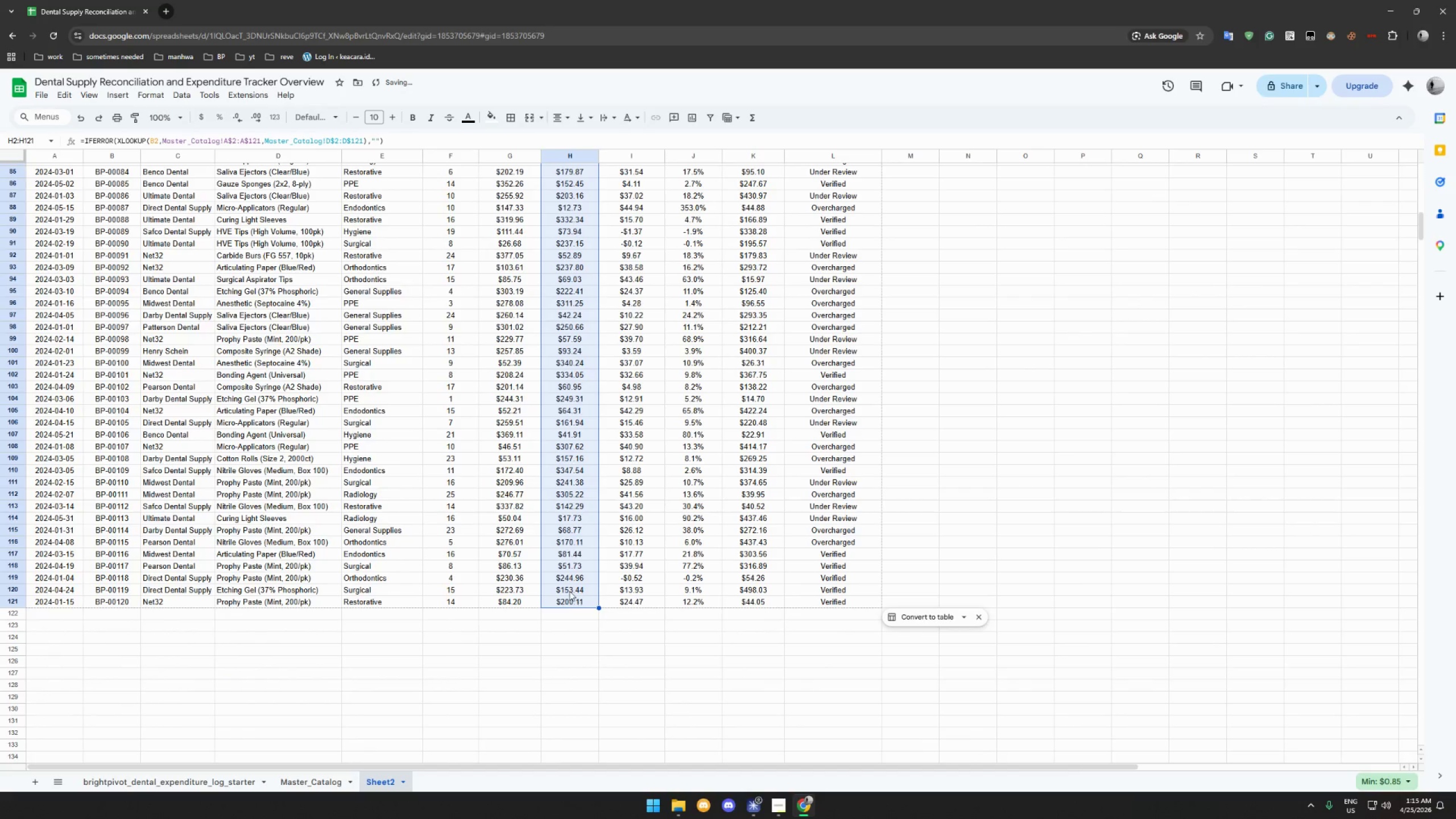 
scroll: coordinate [603, 635], scroll_direction: down, amount: 1.0
 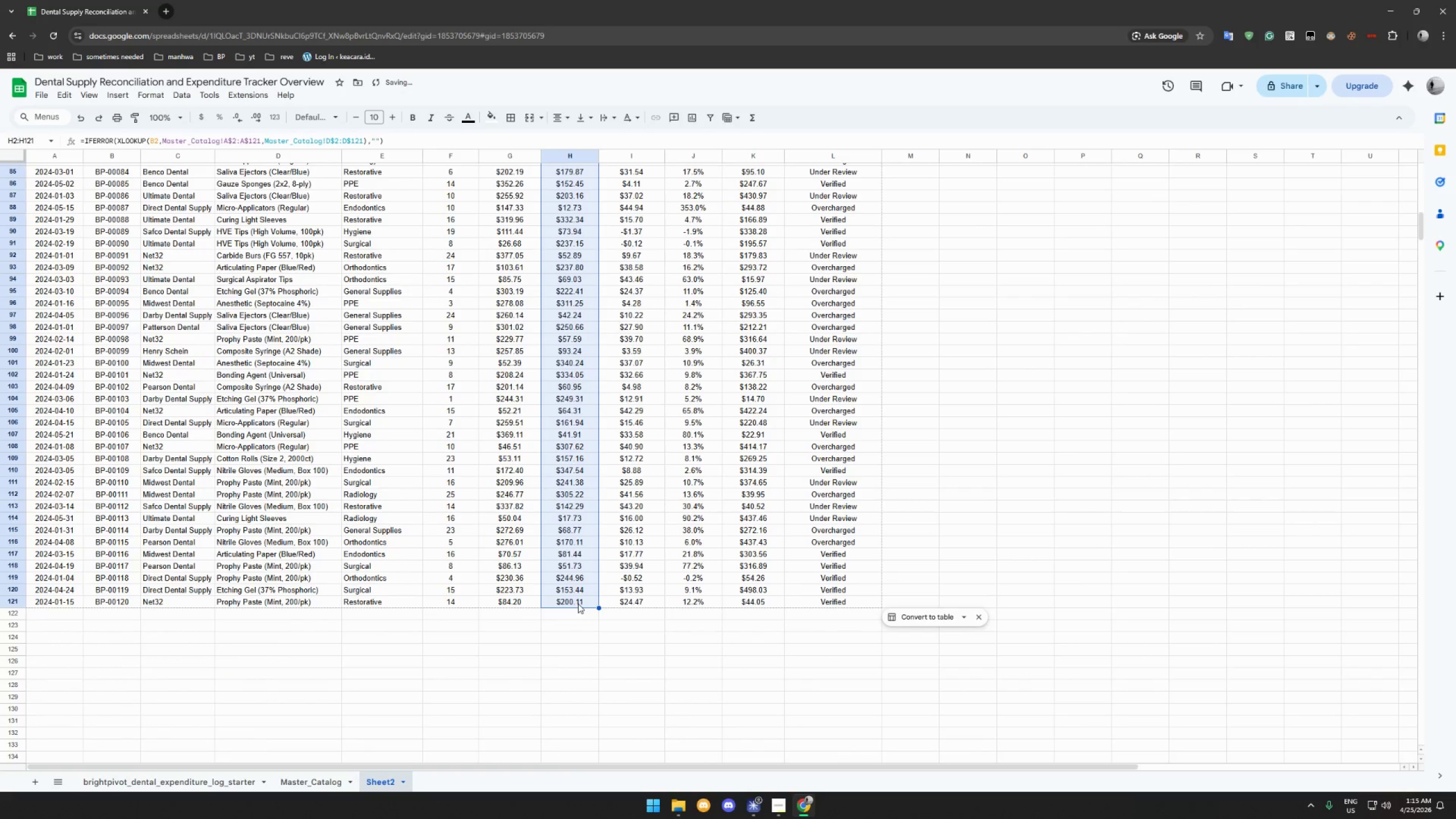 
left_click([572, 502])
 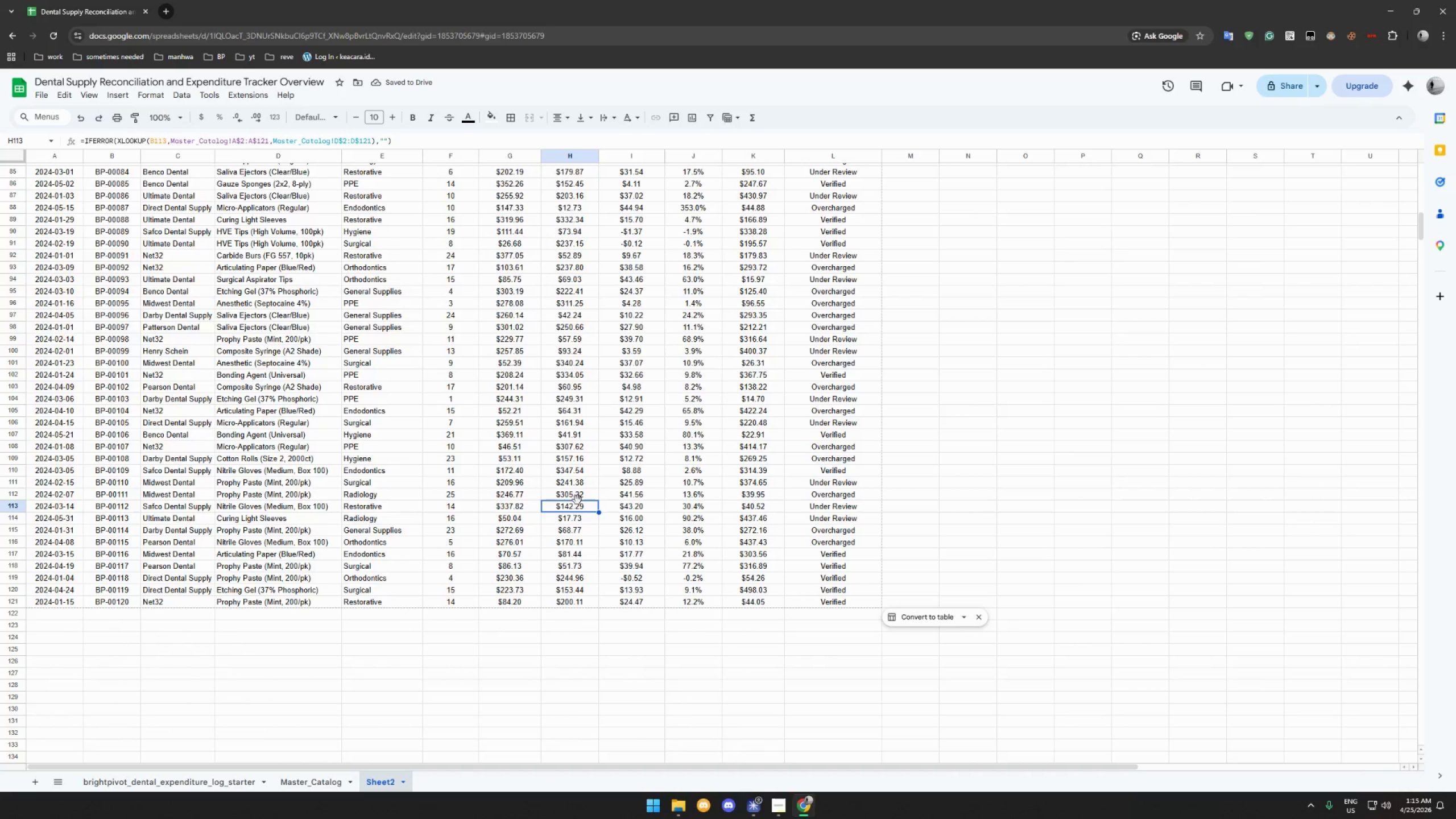 
scroll: coordinate [574, 486], scroll_direction: up, amount: 69.0
 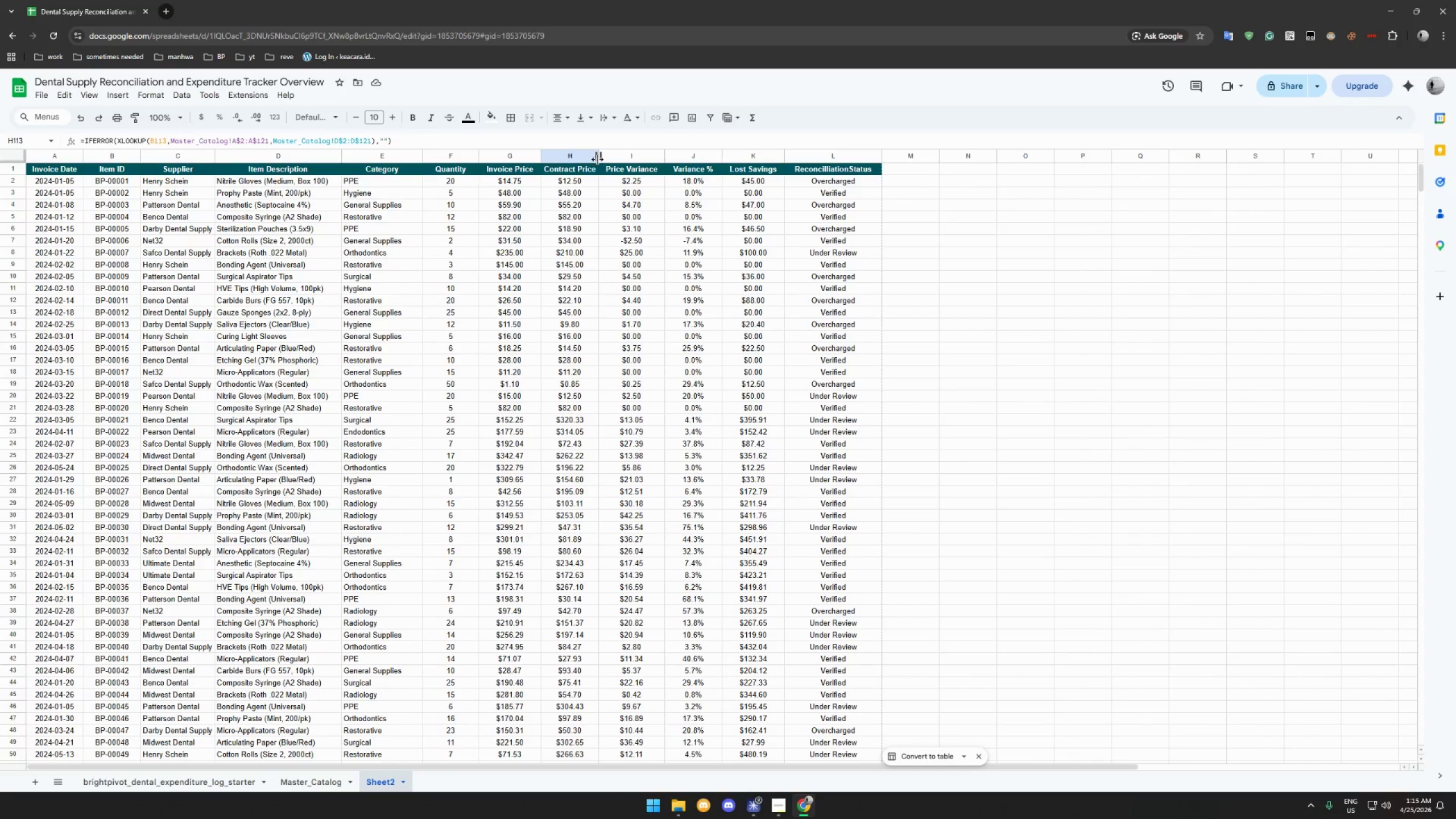 
left_click_drag(start_coordinate=[597, 158], to_coordinate=[606, 158])
 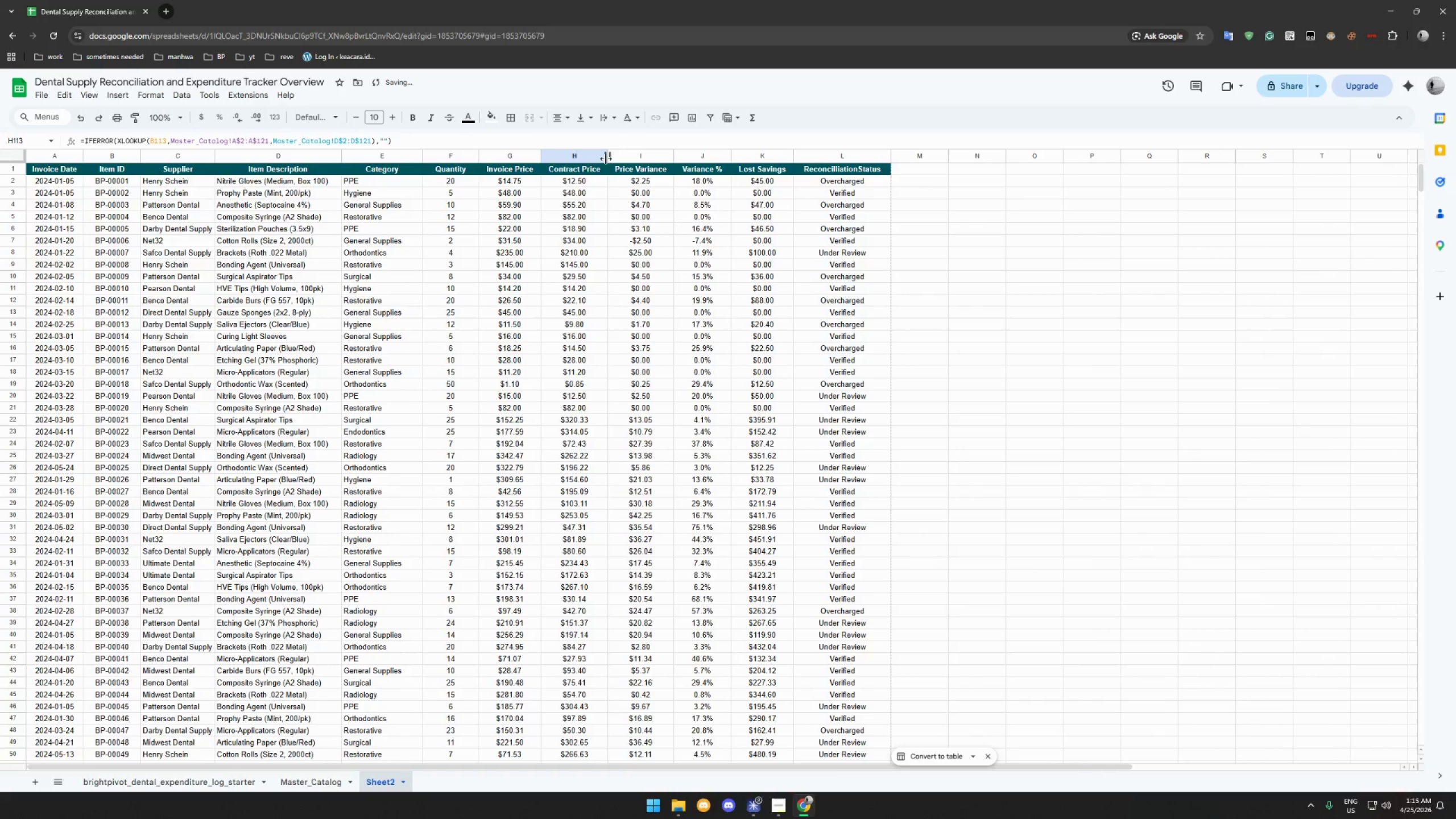 
left_click_drag(start_coordinate=[606, 159], to_coordinate=[610, 159])
 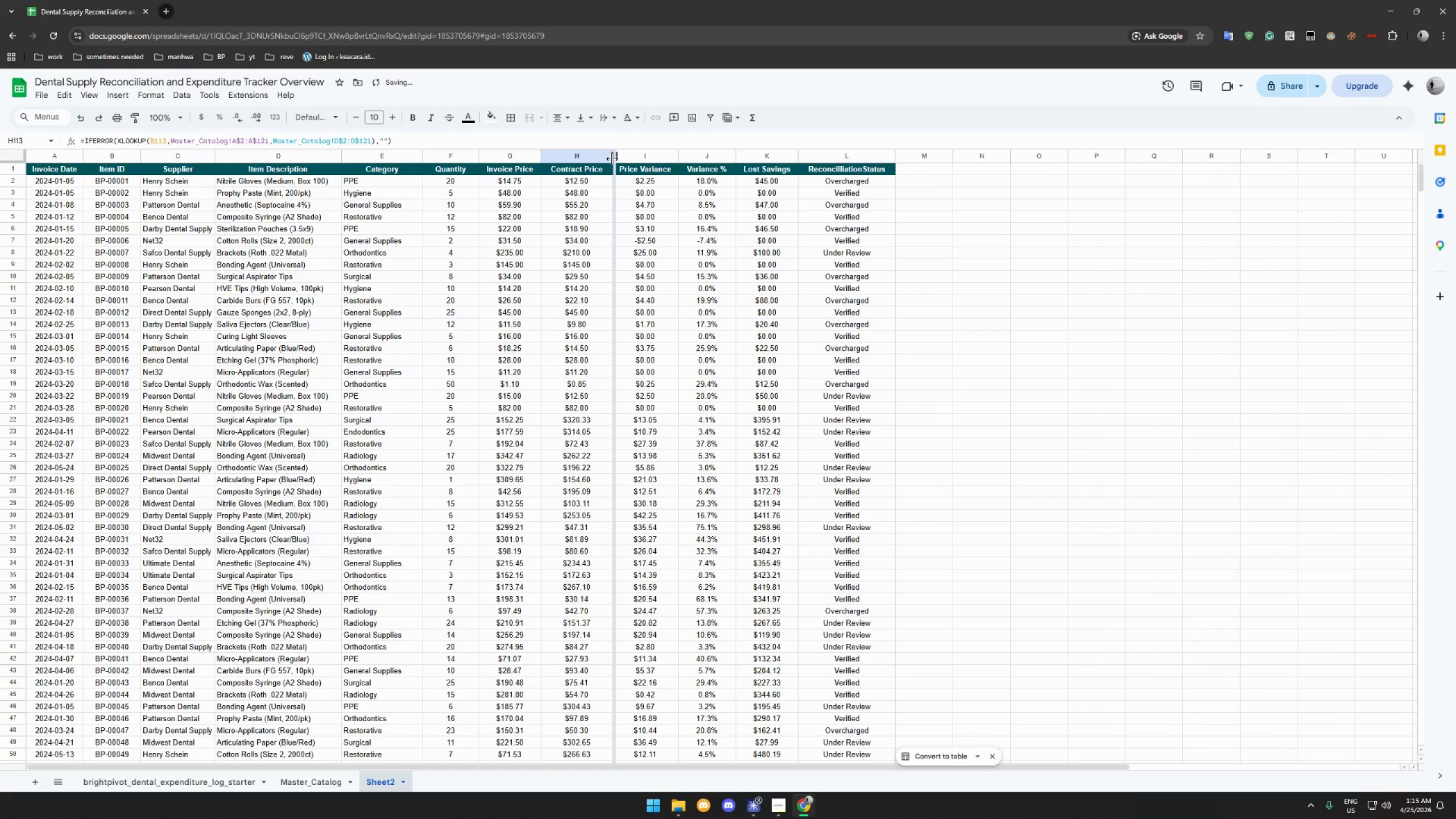 
left_click([593, 172])
 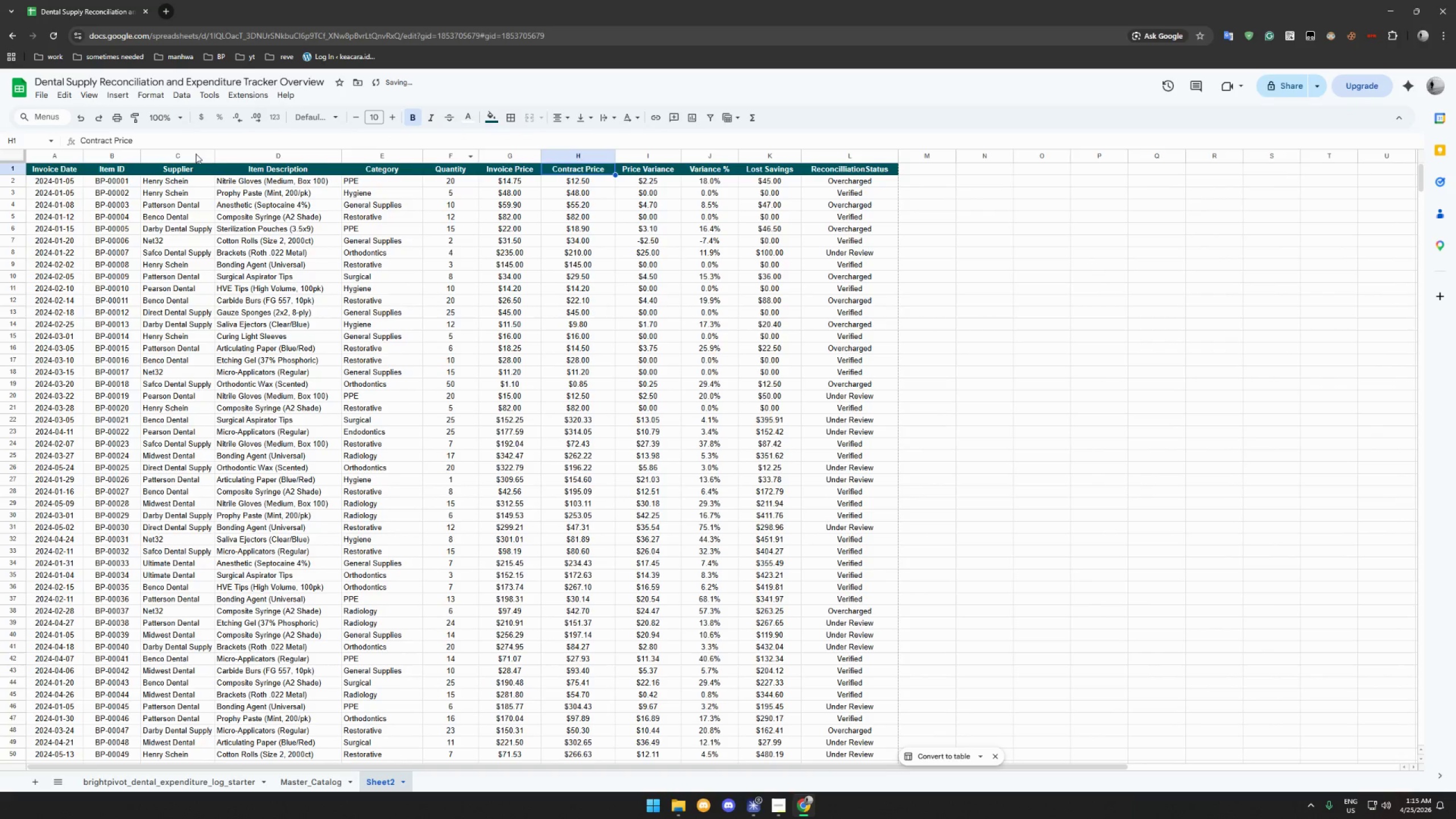 
left_click([201, 143])
 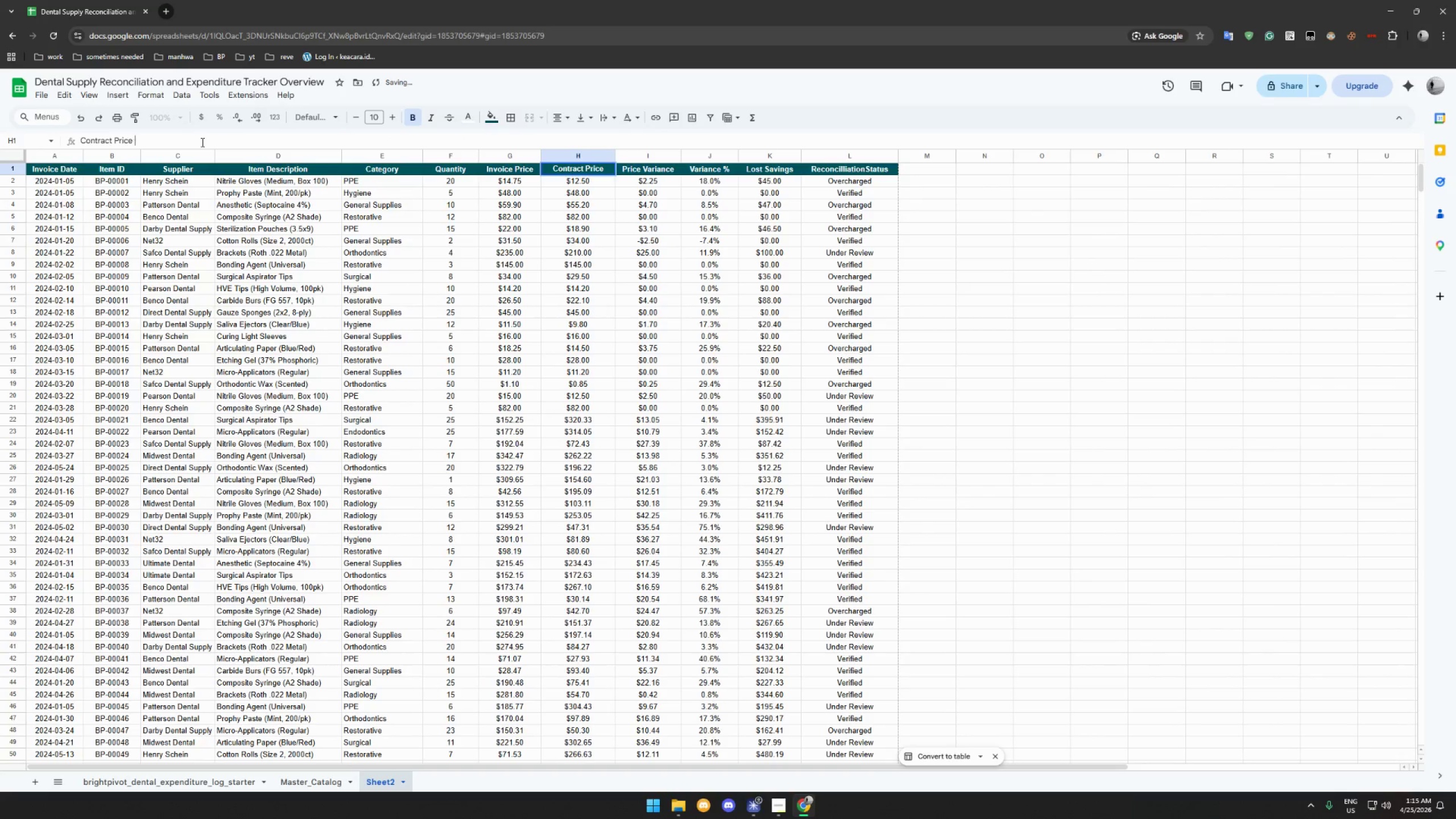 
type( (Lookup))
 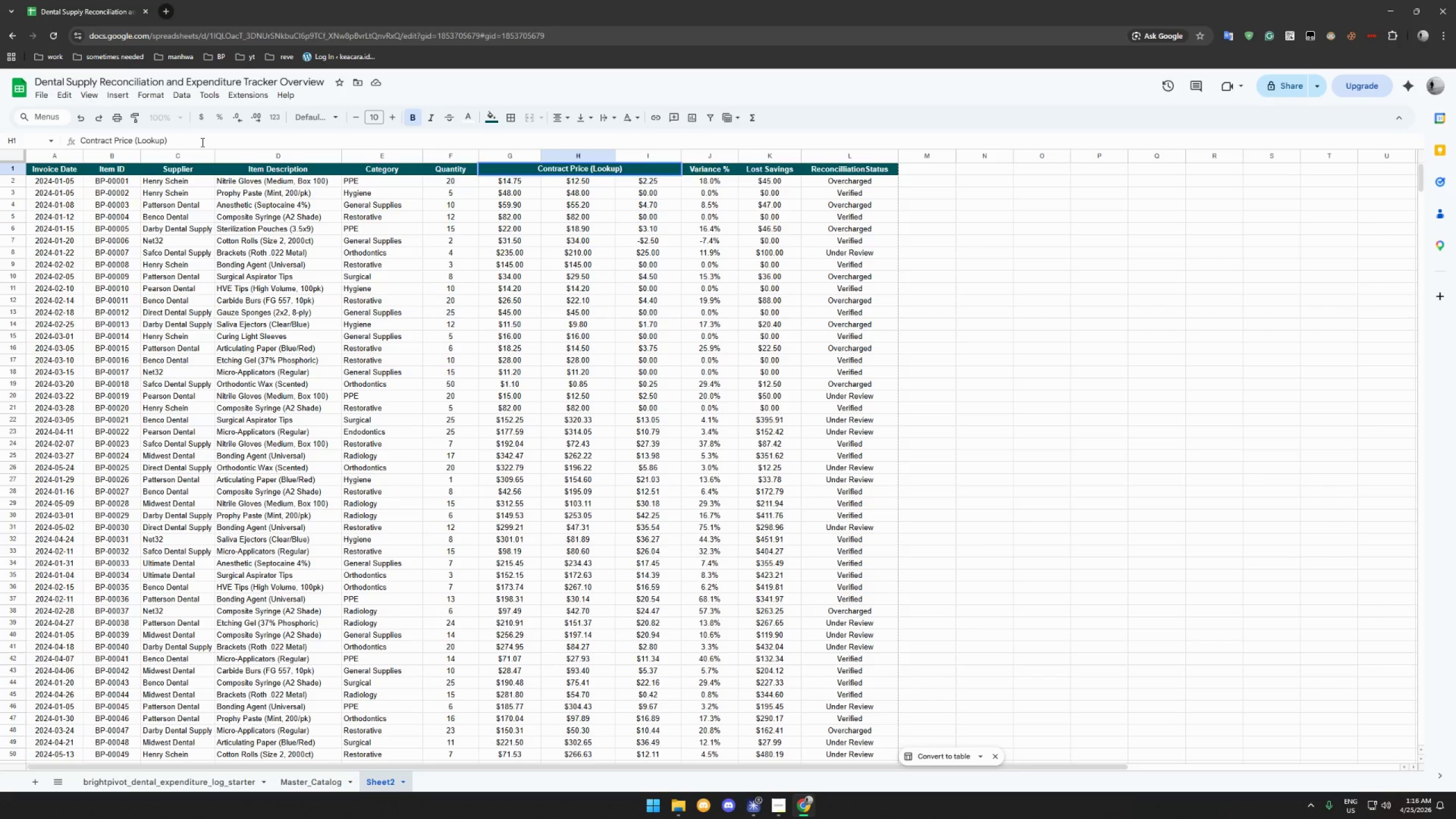 
key(Enter)
 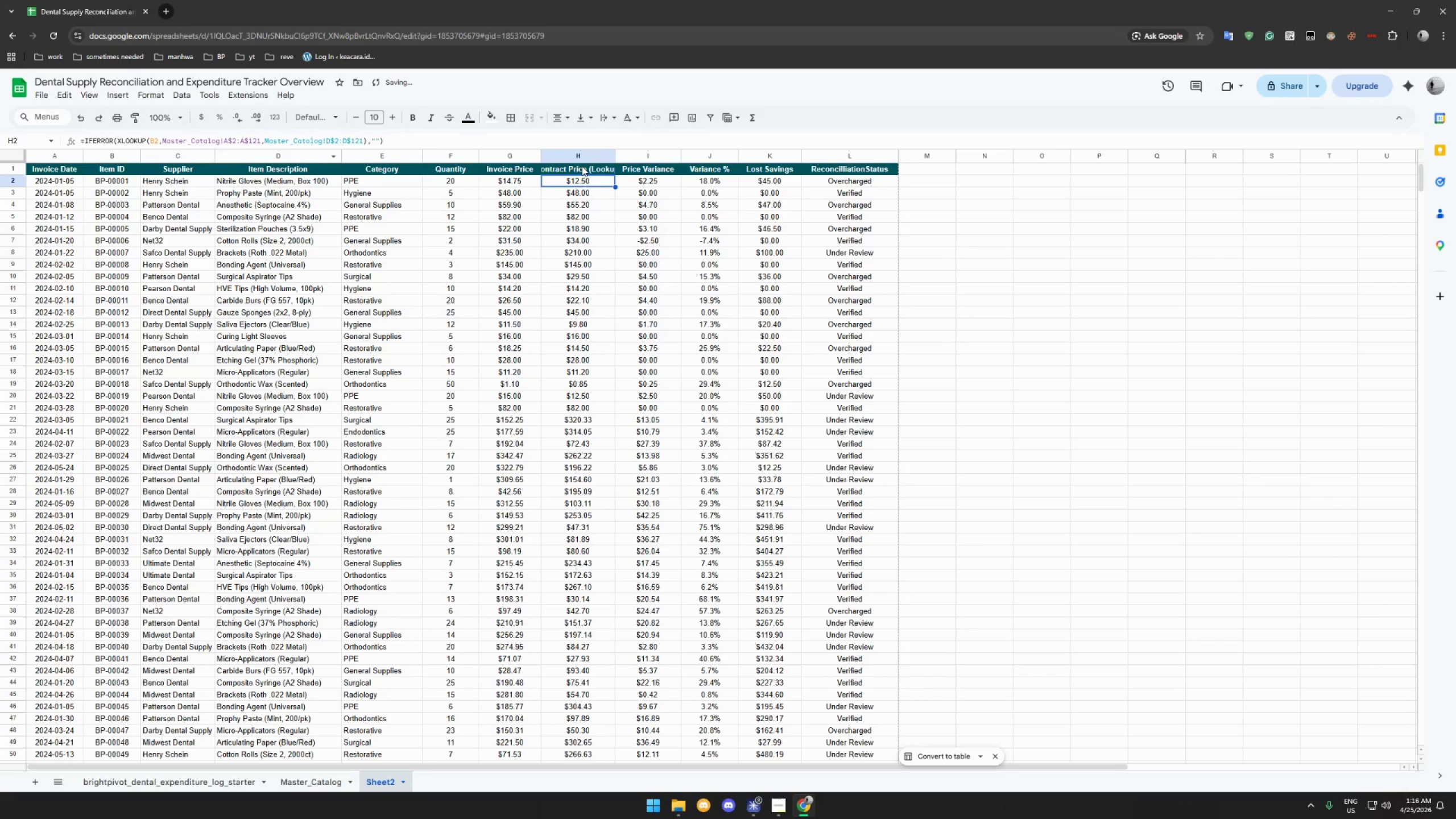 
left_click([580, 167])
 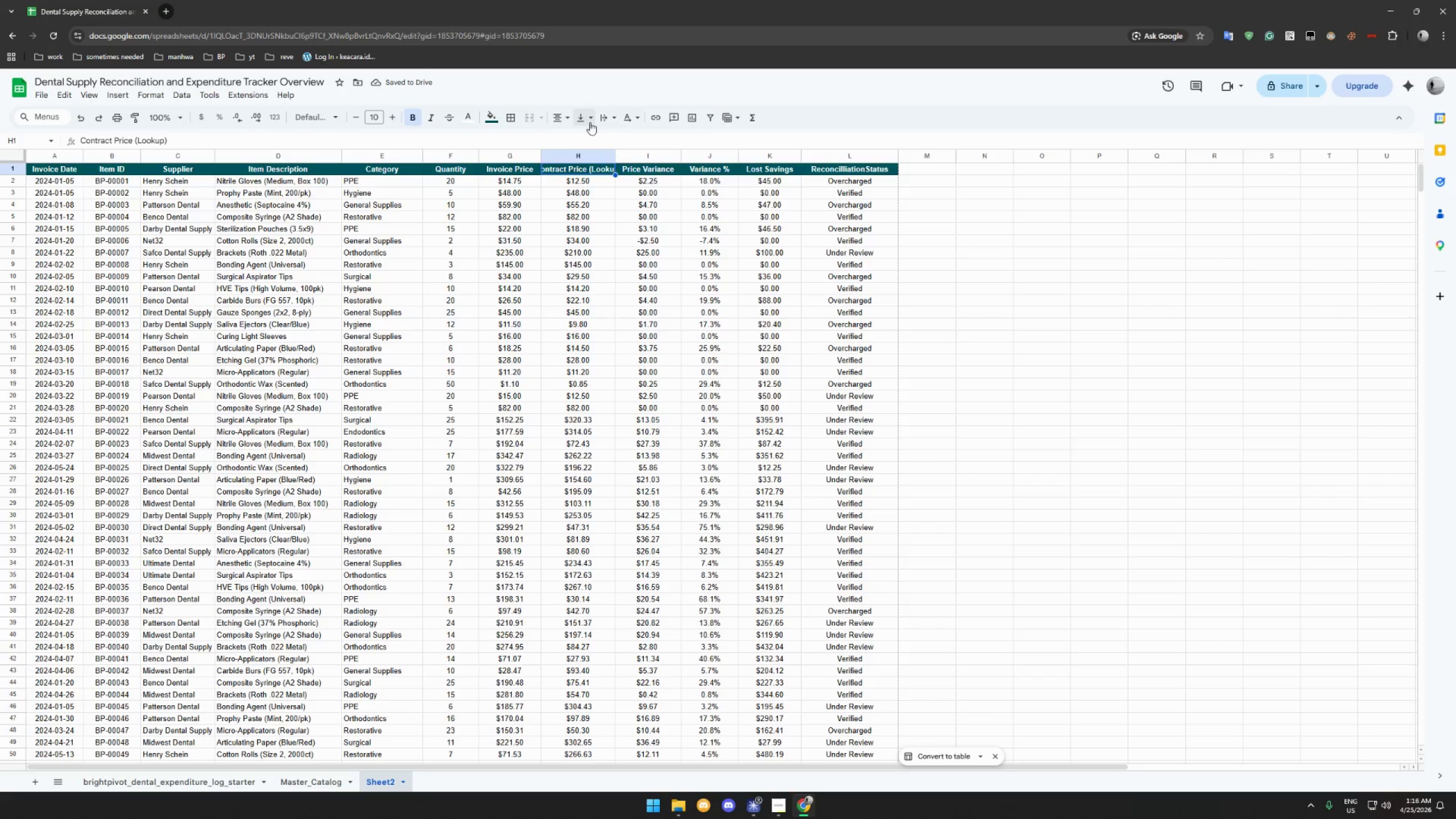 
left_click([605, 118])
 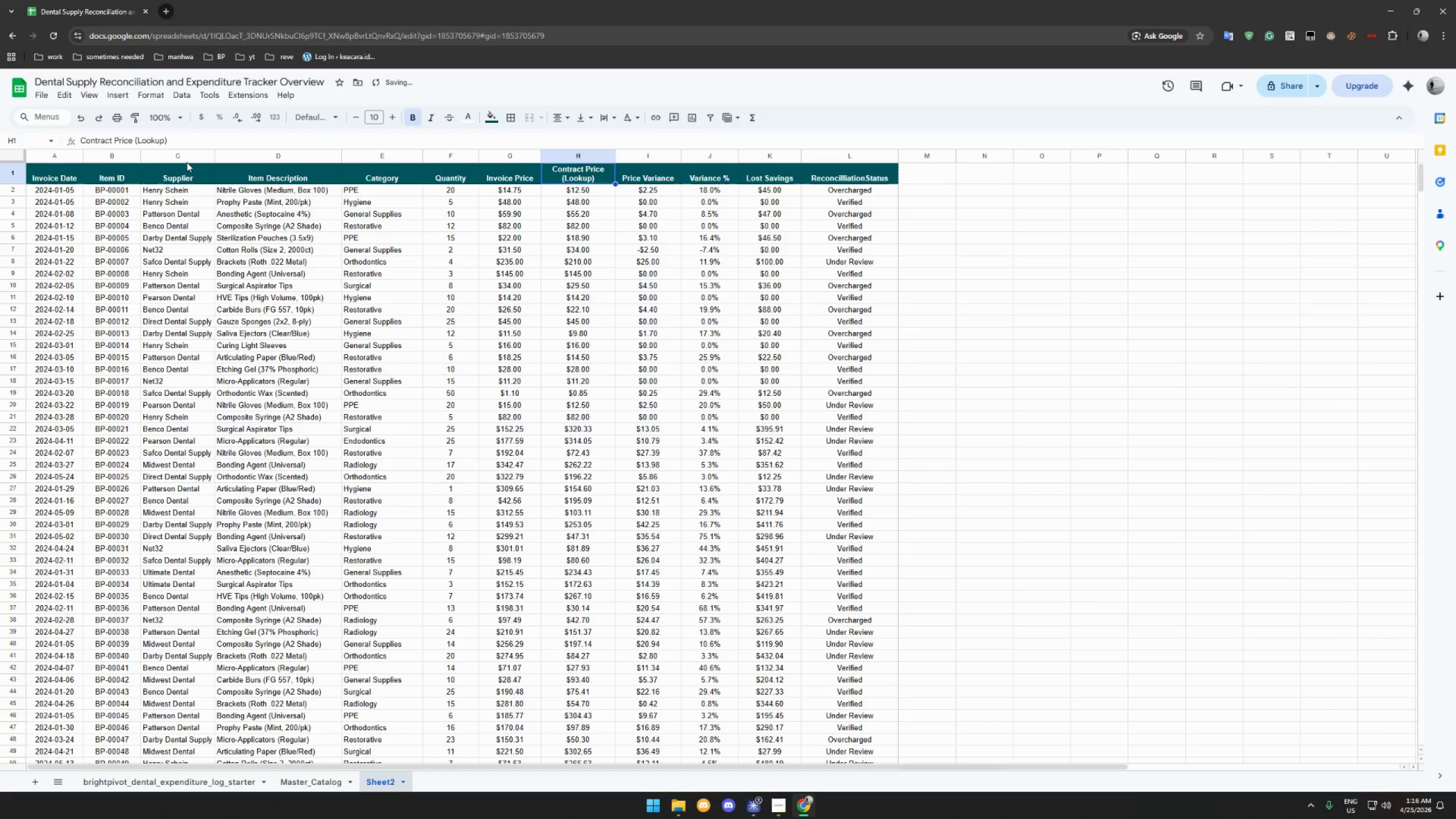 
left_click_drag(start_coordinate=[48, 174], to_coordinate=[860, 169])
 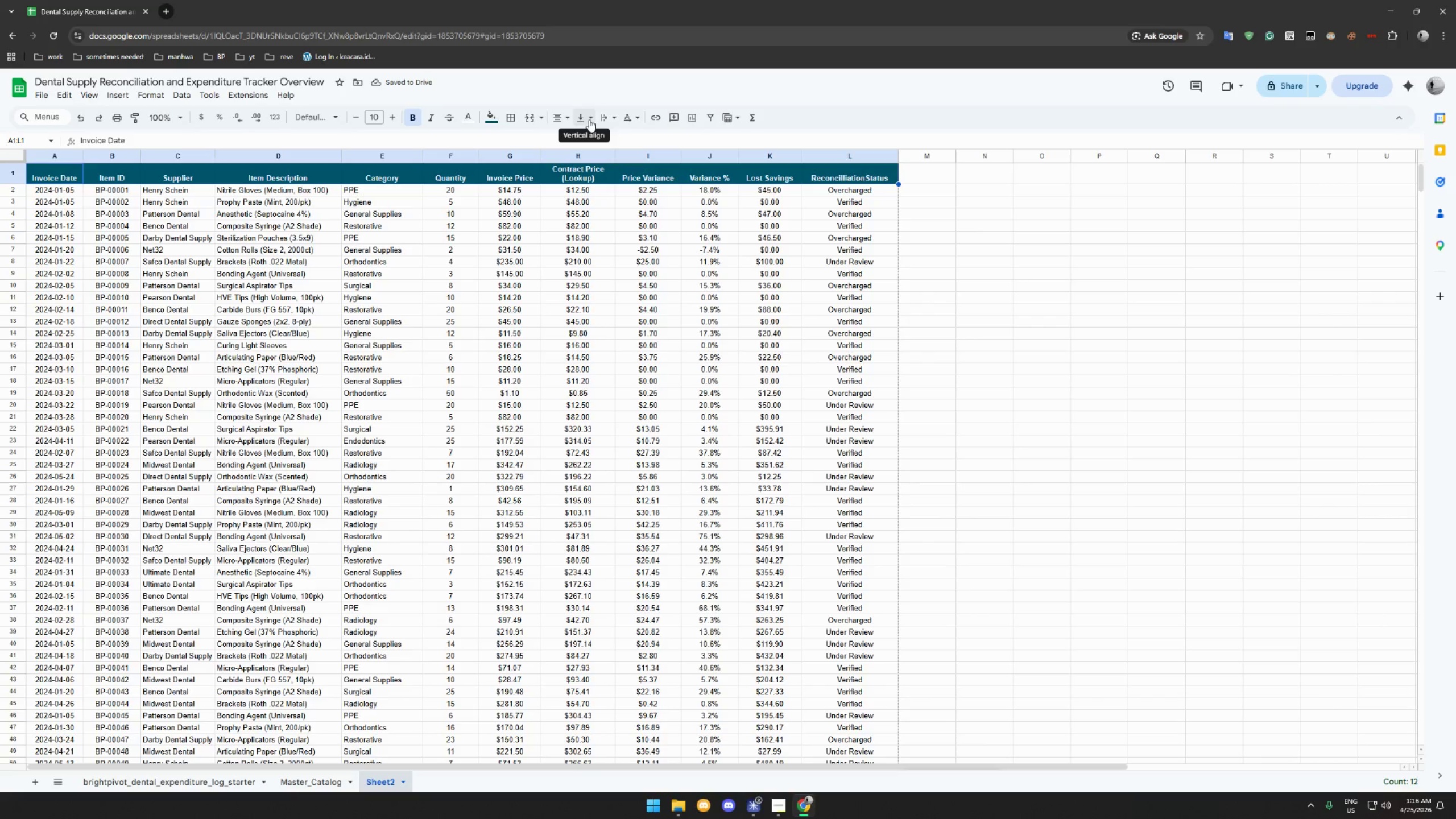 
left_click([584, 119])
 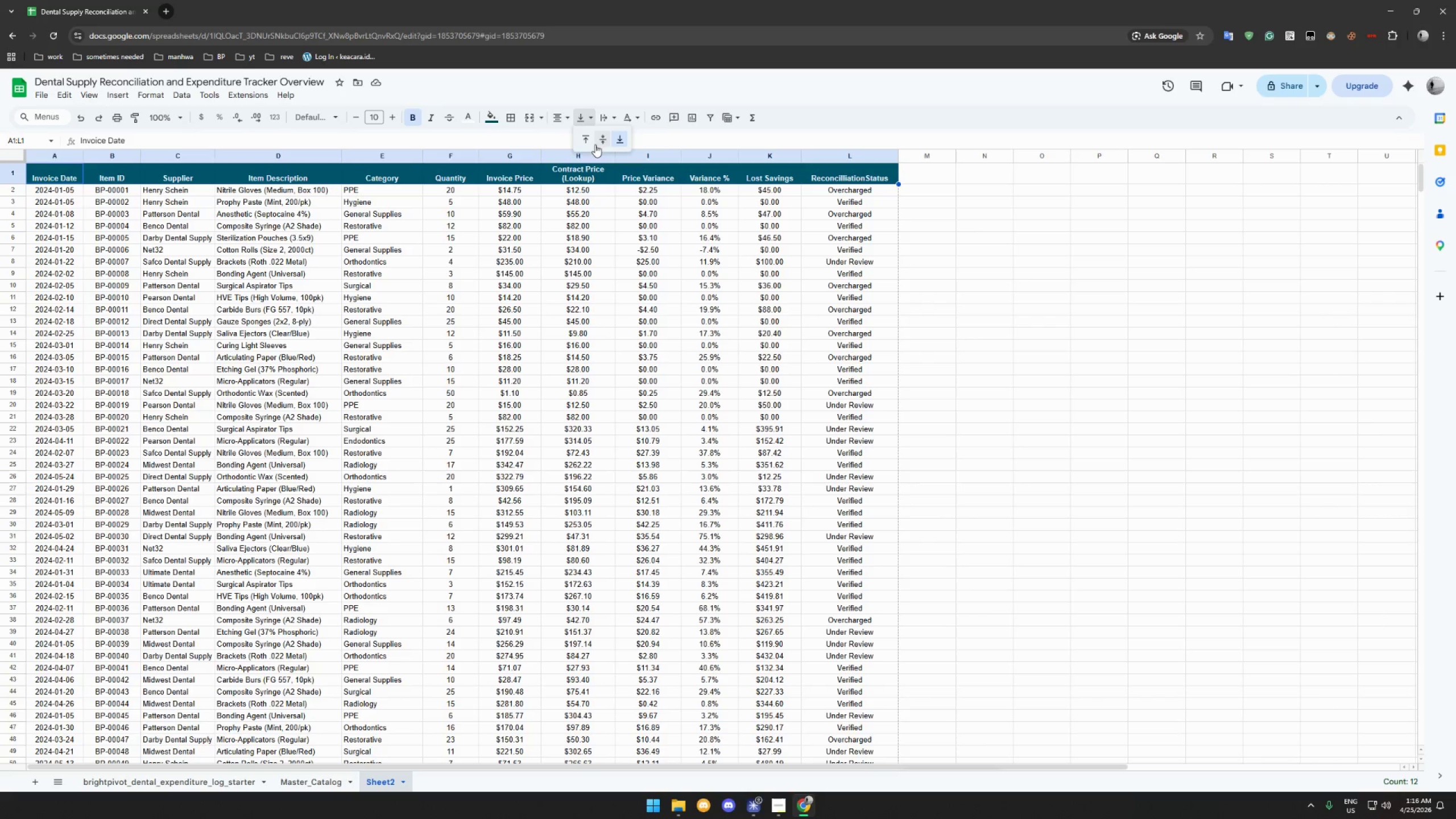 
left_click([598, 139])
 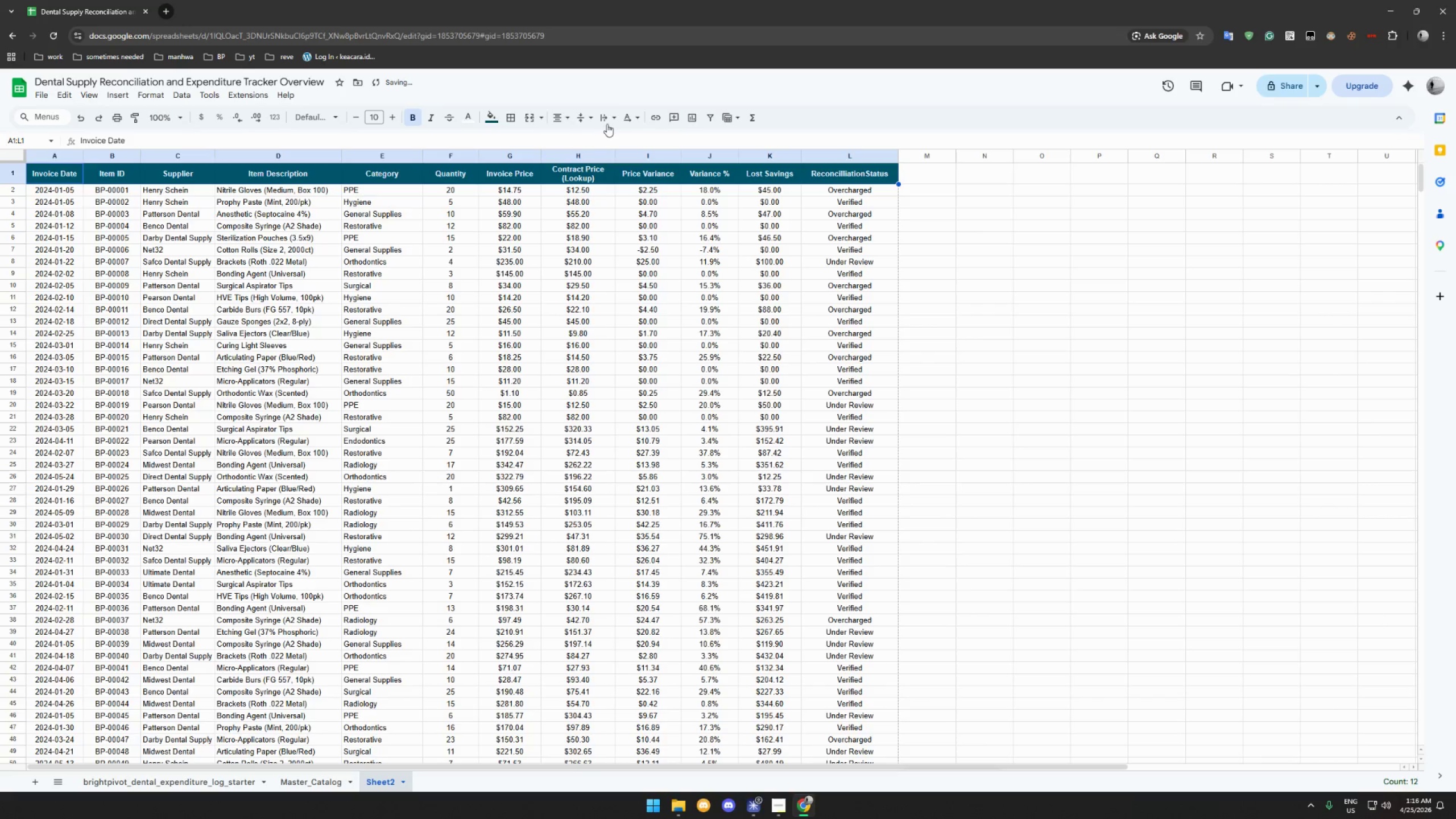 
left_click([605, 121])
 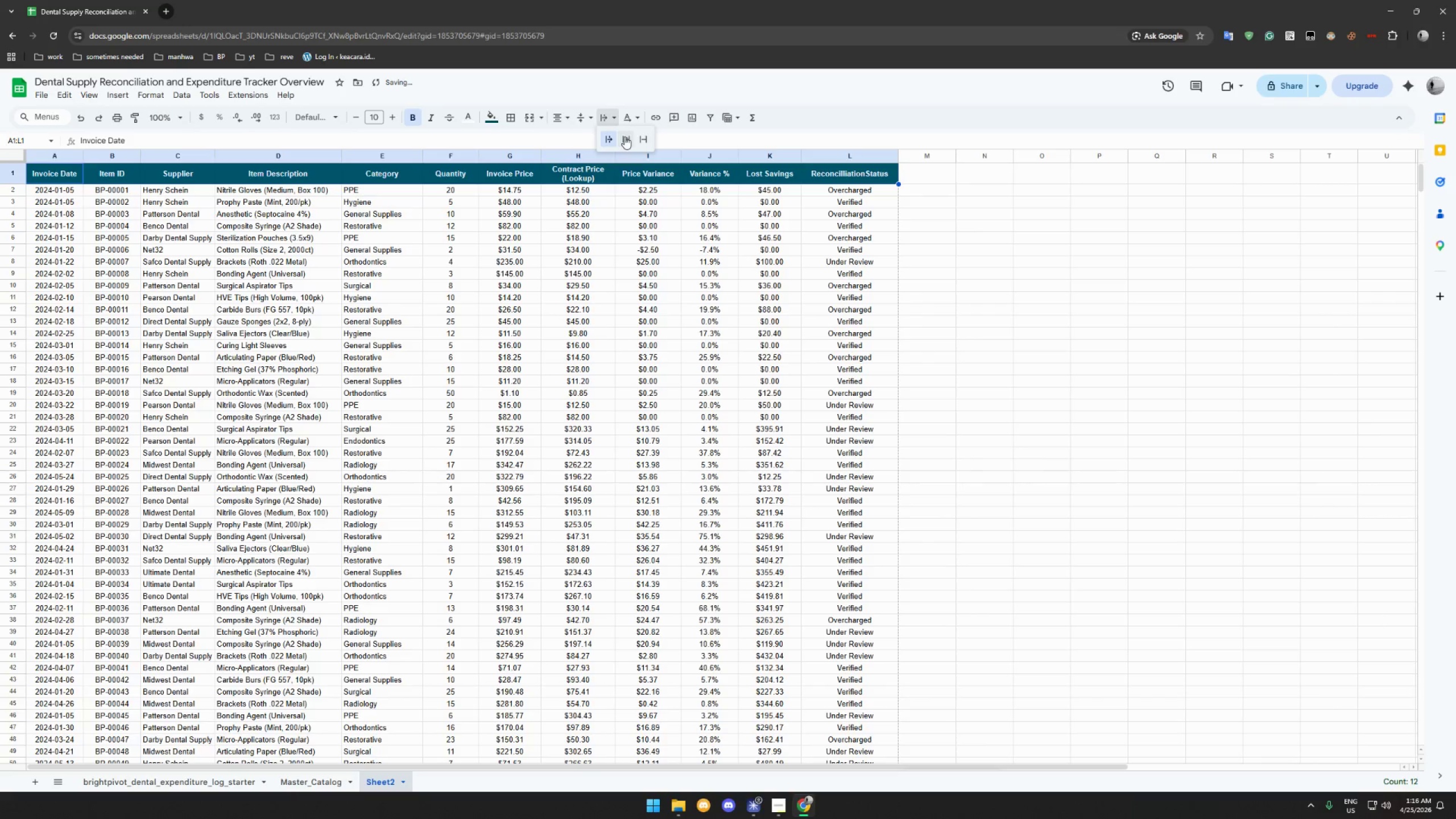 
left_click([624, 136])
 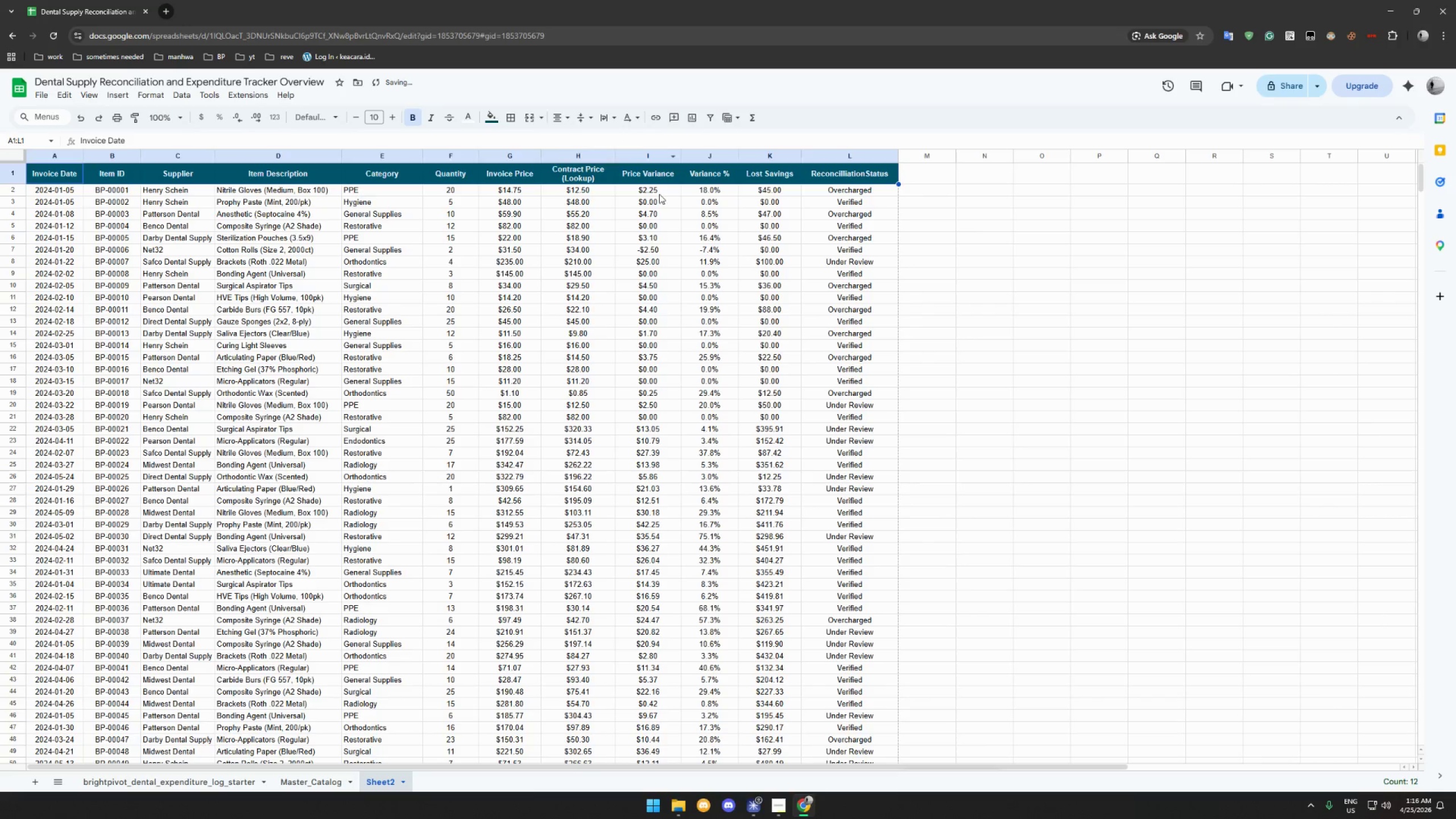 
left_click([661, 195])
 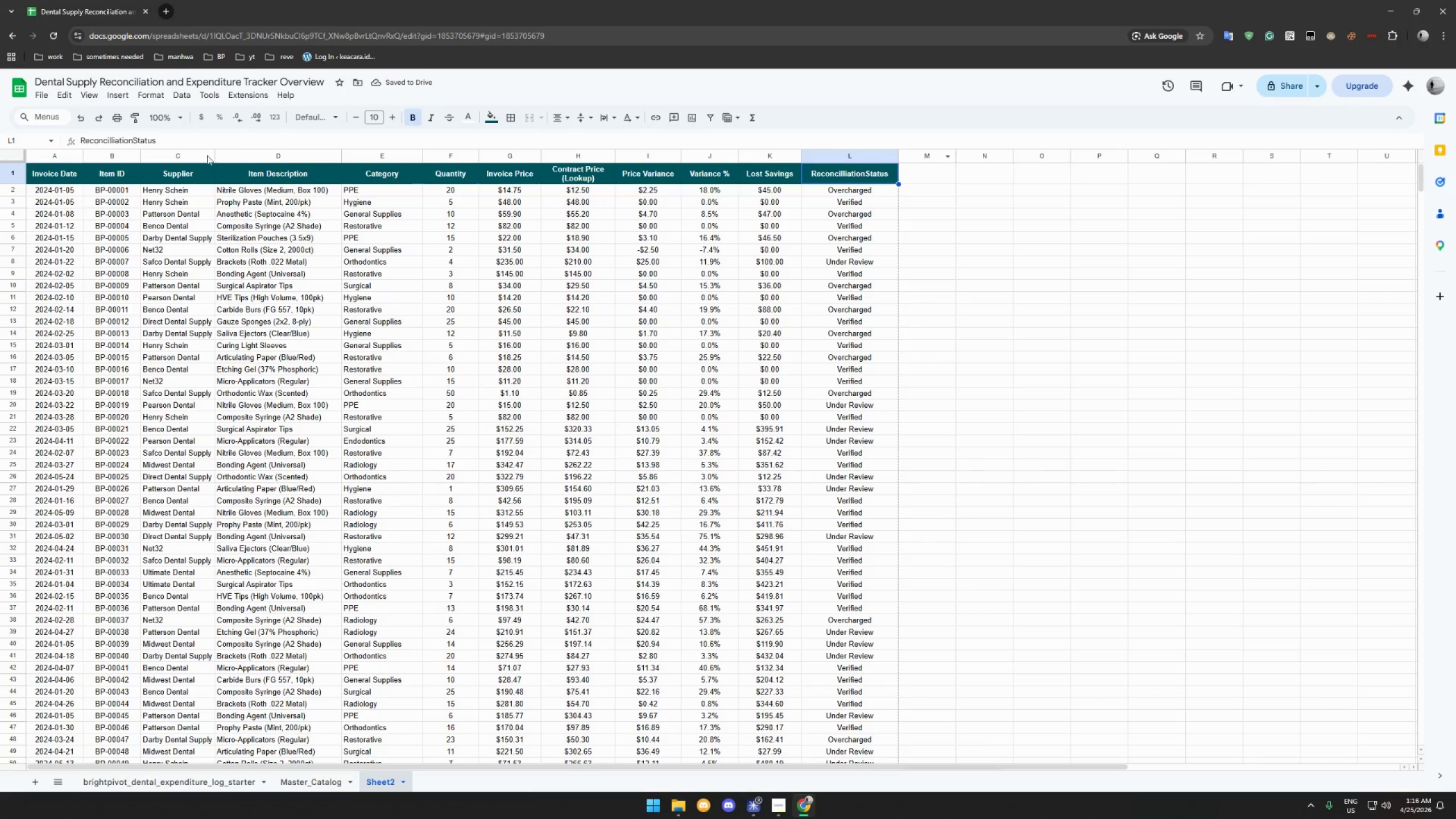 
left_click([133, 142])
 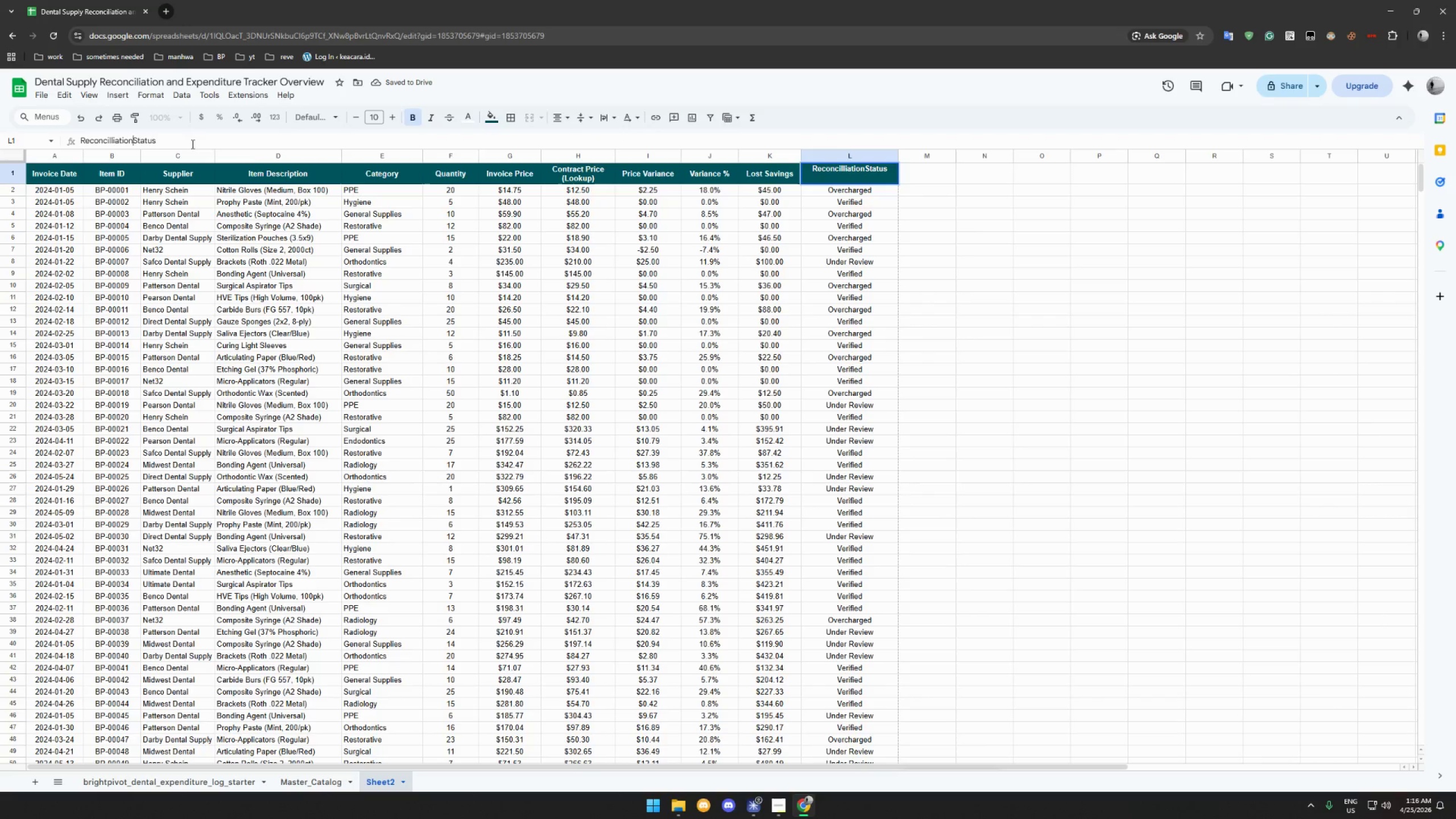 
key(Space)
 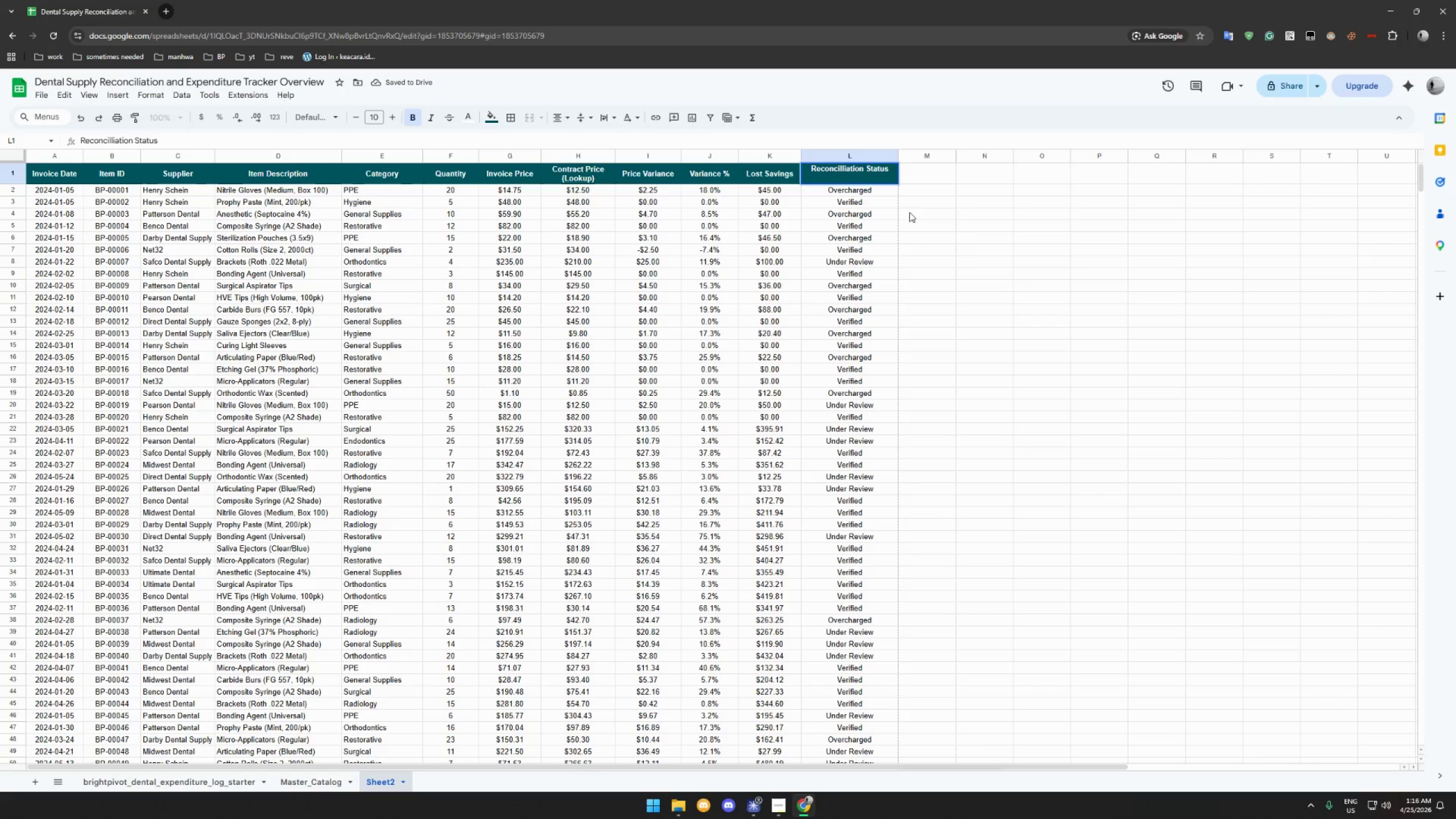 
left_click([950, 214])
 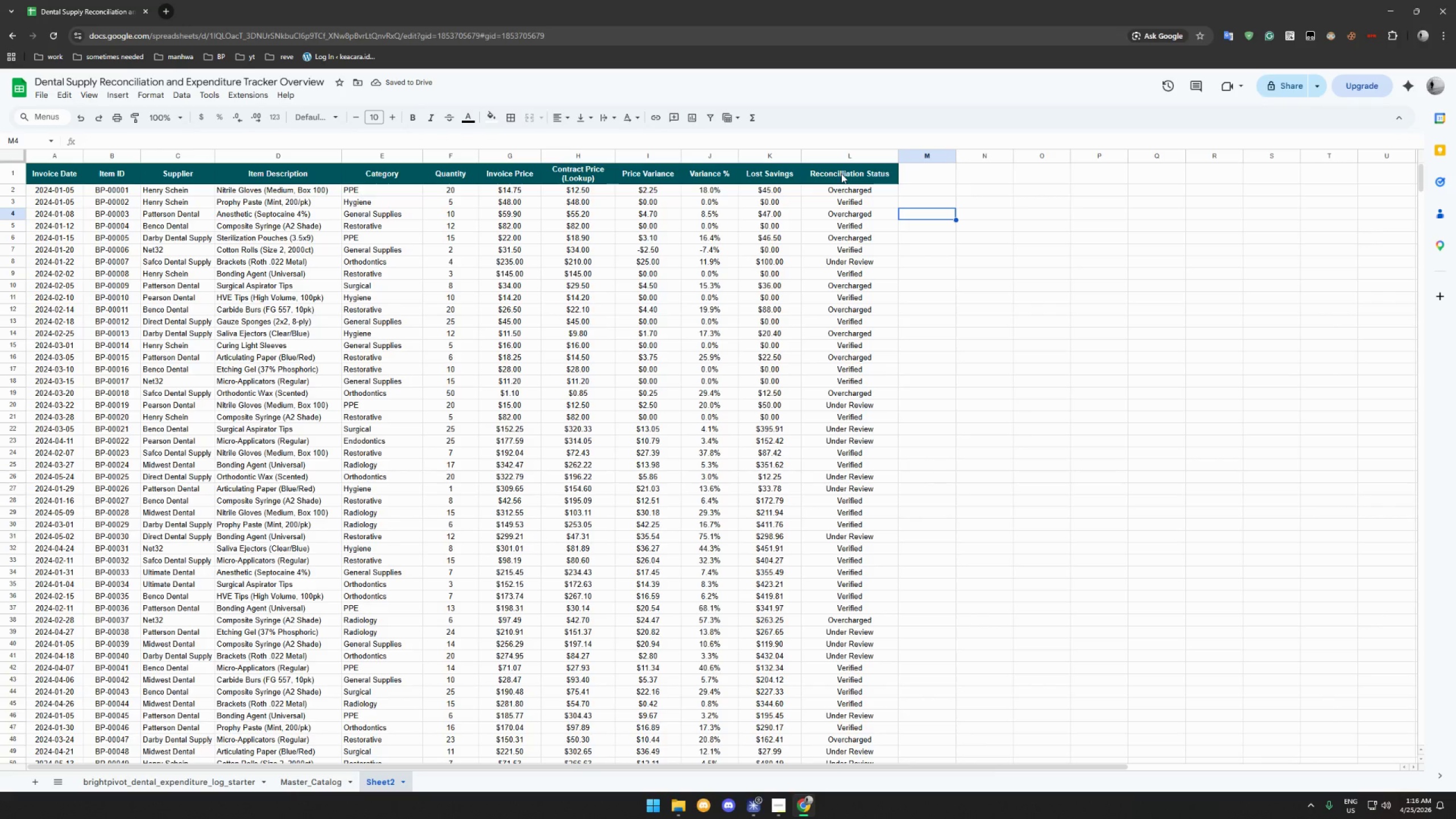 
wait(6.66)
 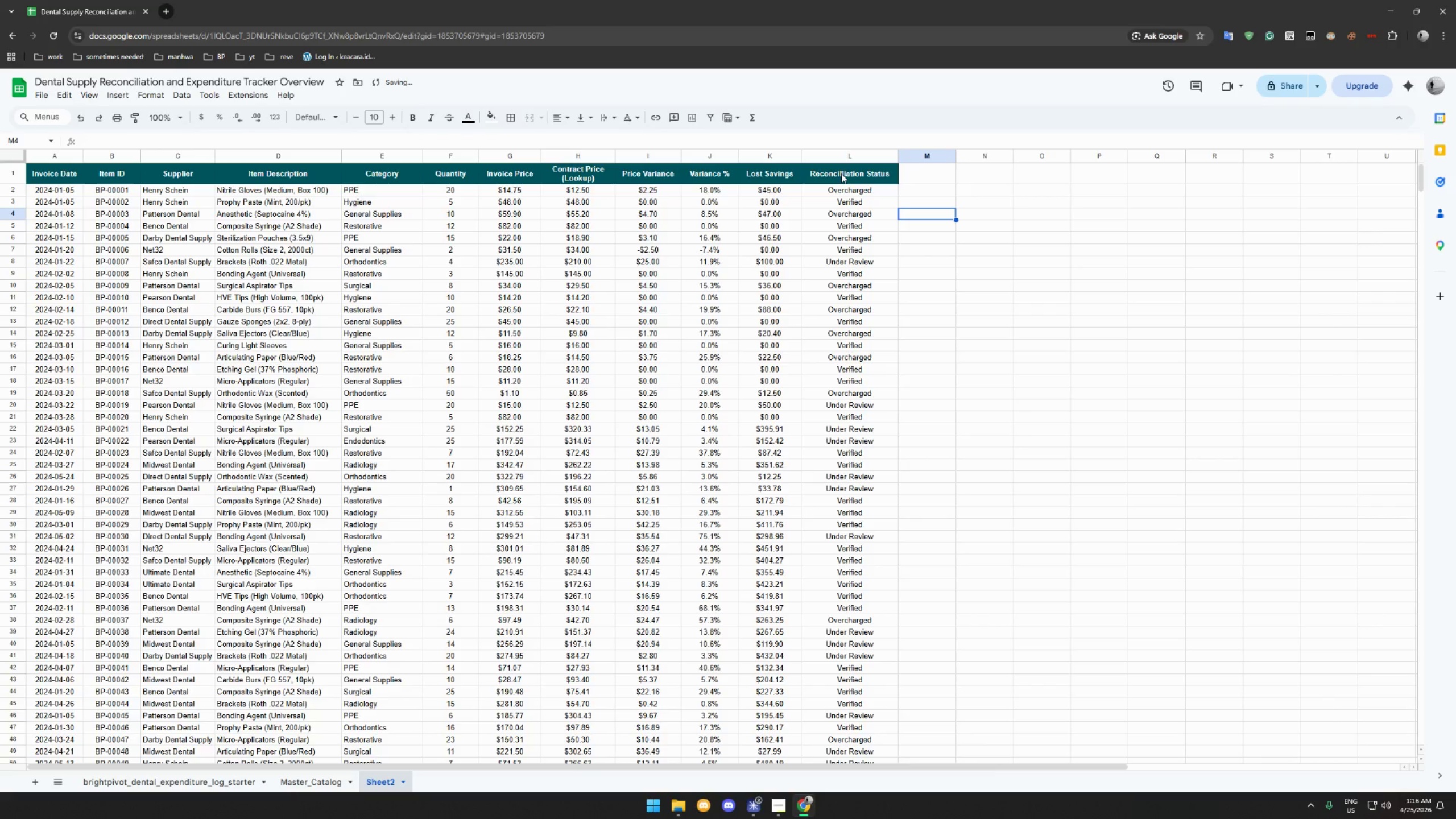 
left_click([634, 193])
 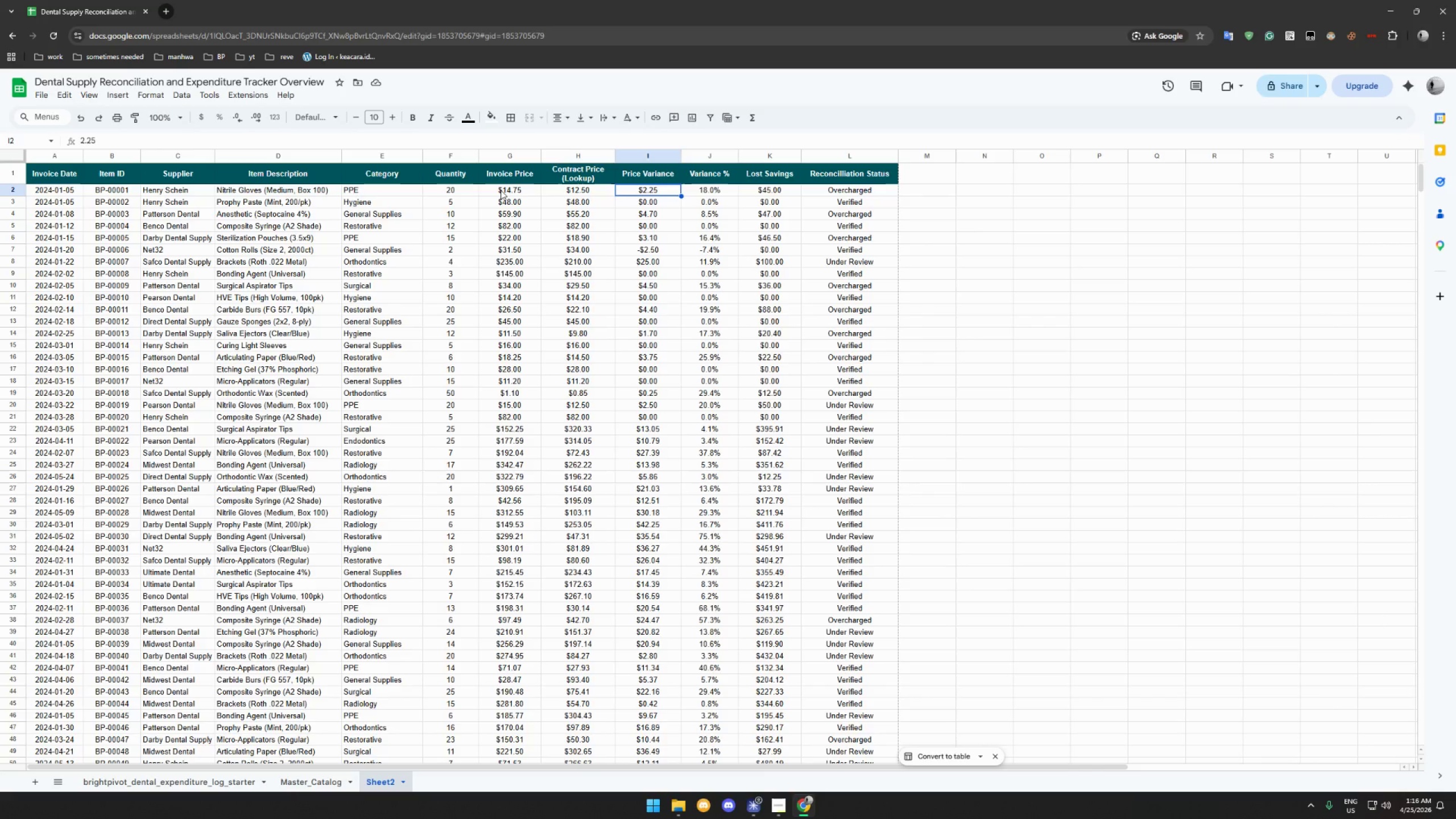 
wait(7.97)
 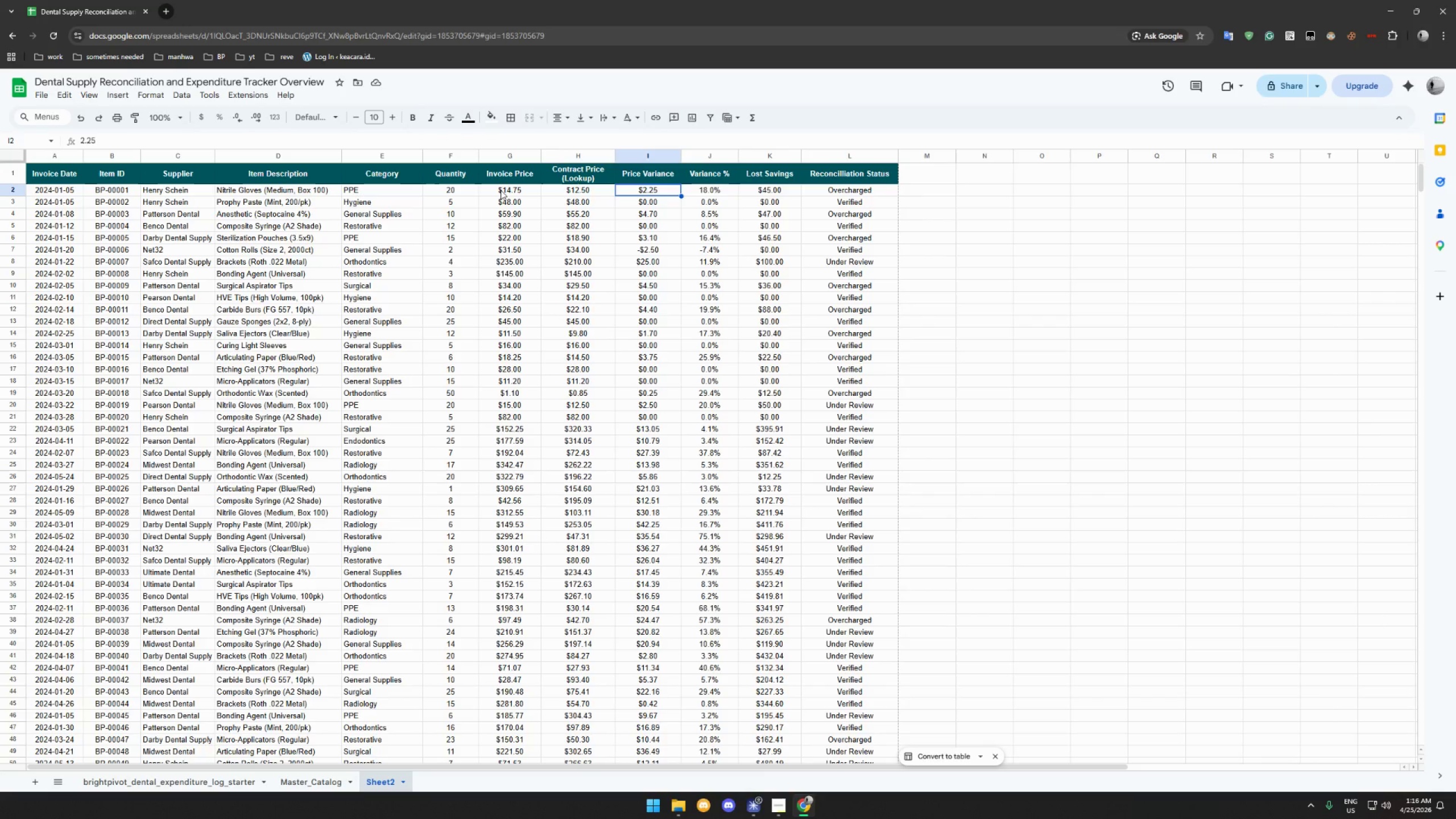 
double_click([119, 136])
 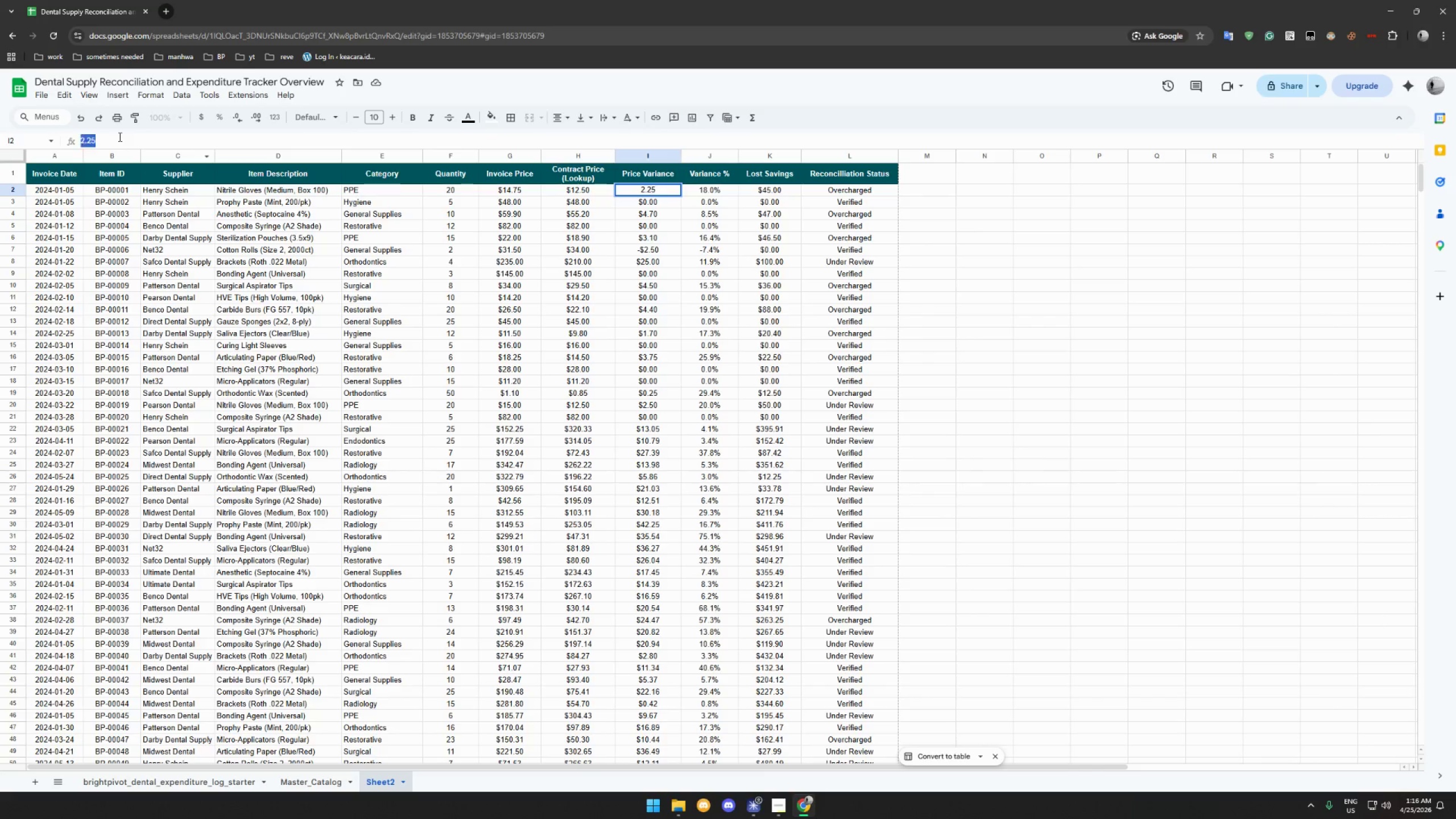 
triple_click([119, 136])
 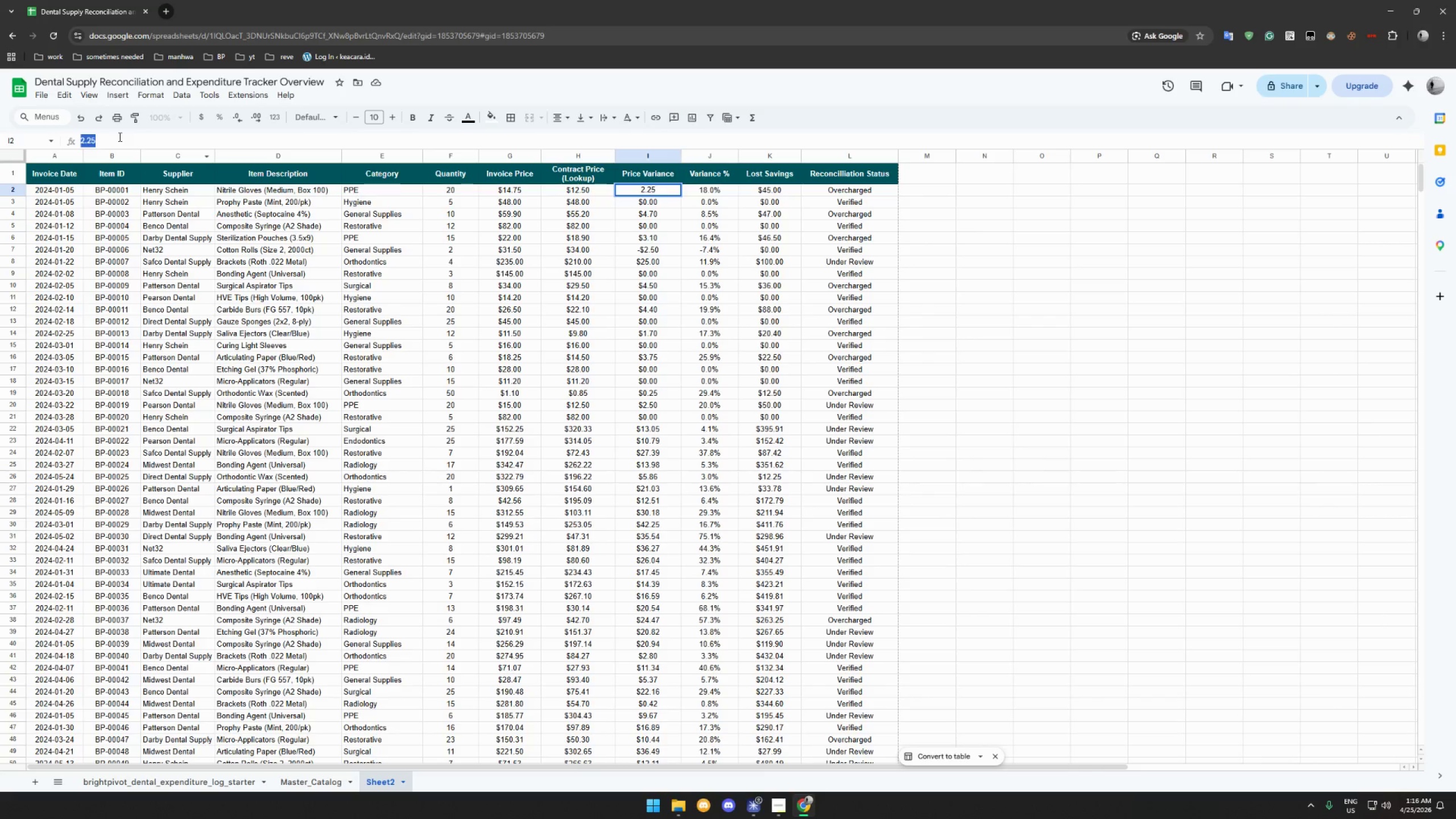 
type(=iff)
key(Backspace)
key(Backspace)
key(Backspace)
type(IFERROR*)
key(Backspace)
type((G2:-H2)
key(Backspace)
key(Backspace)
key(Backspace)
key(Backspace)
type(-J2)
key(Backspace)
key(Backspace)
type(H2")
key(Backspace)
type(,""))
 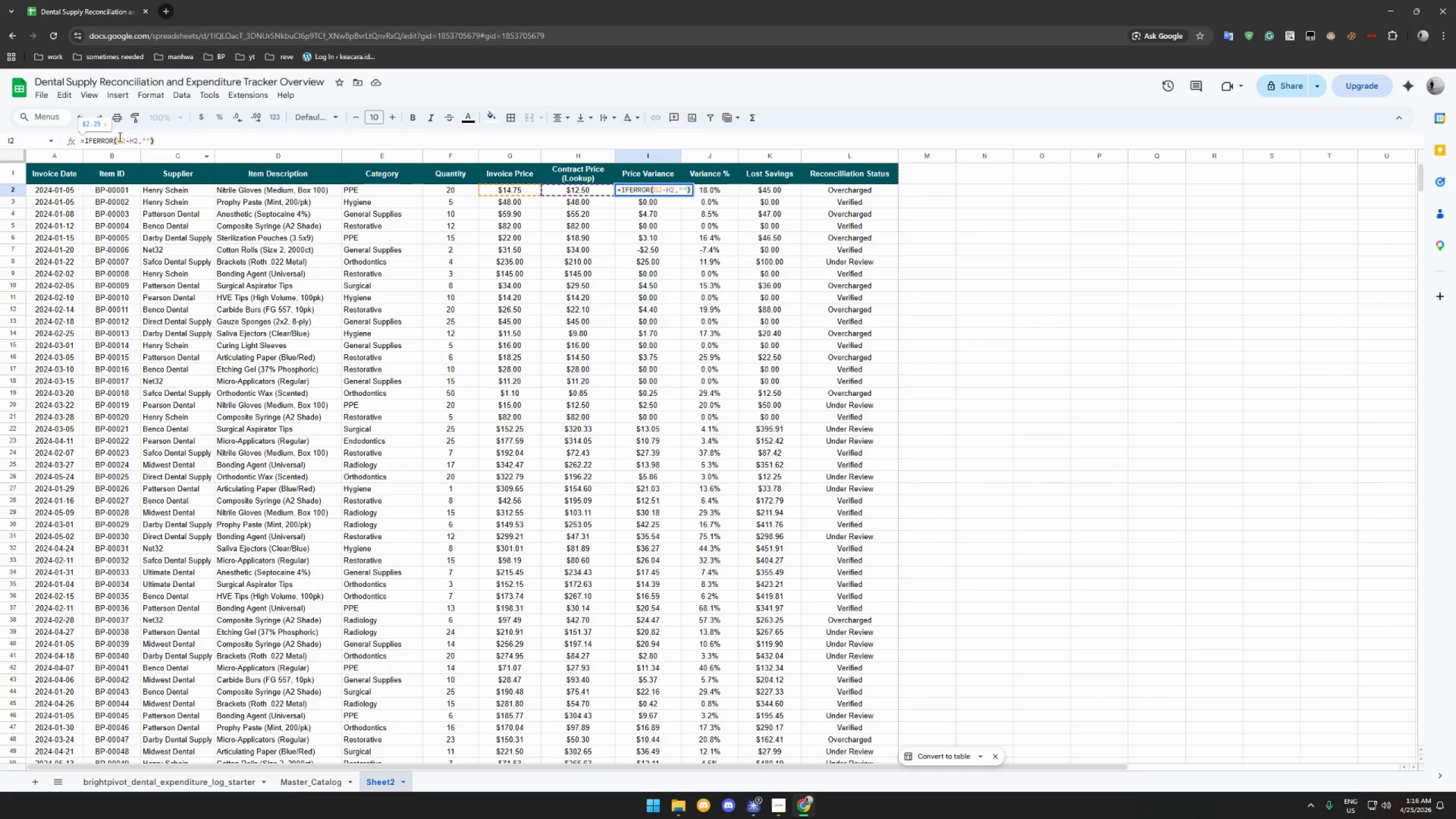 
key(Enter)
 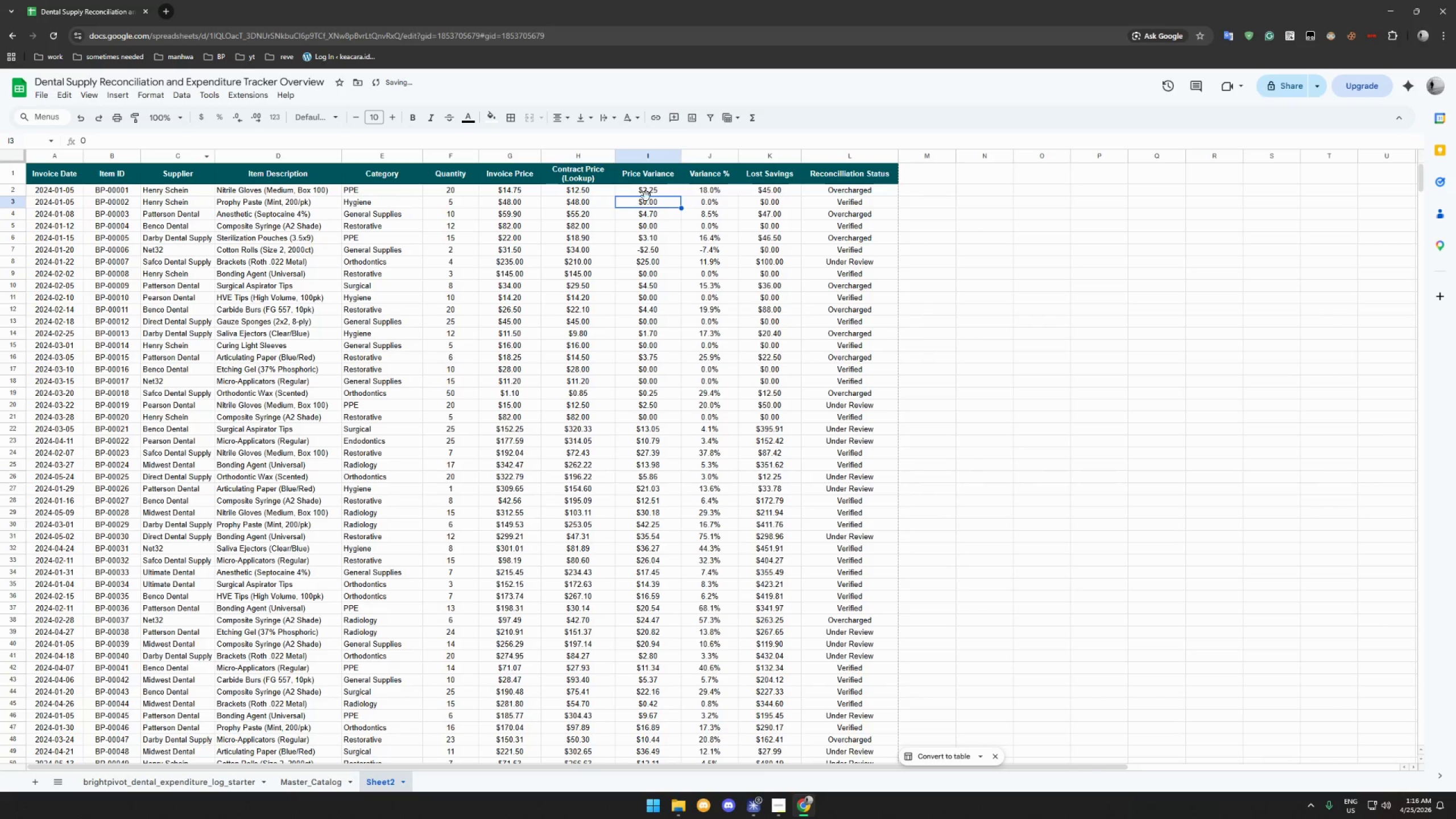 
left_click([651, 192])
 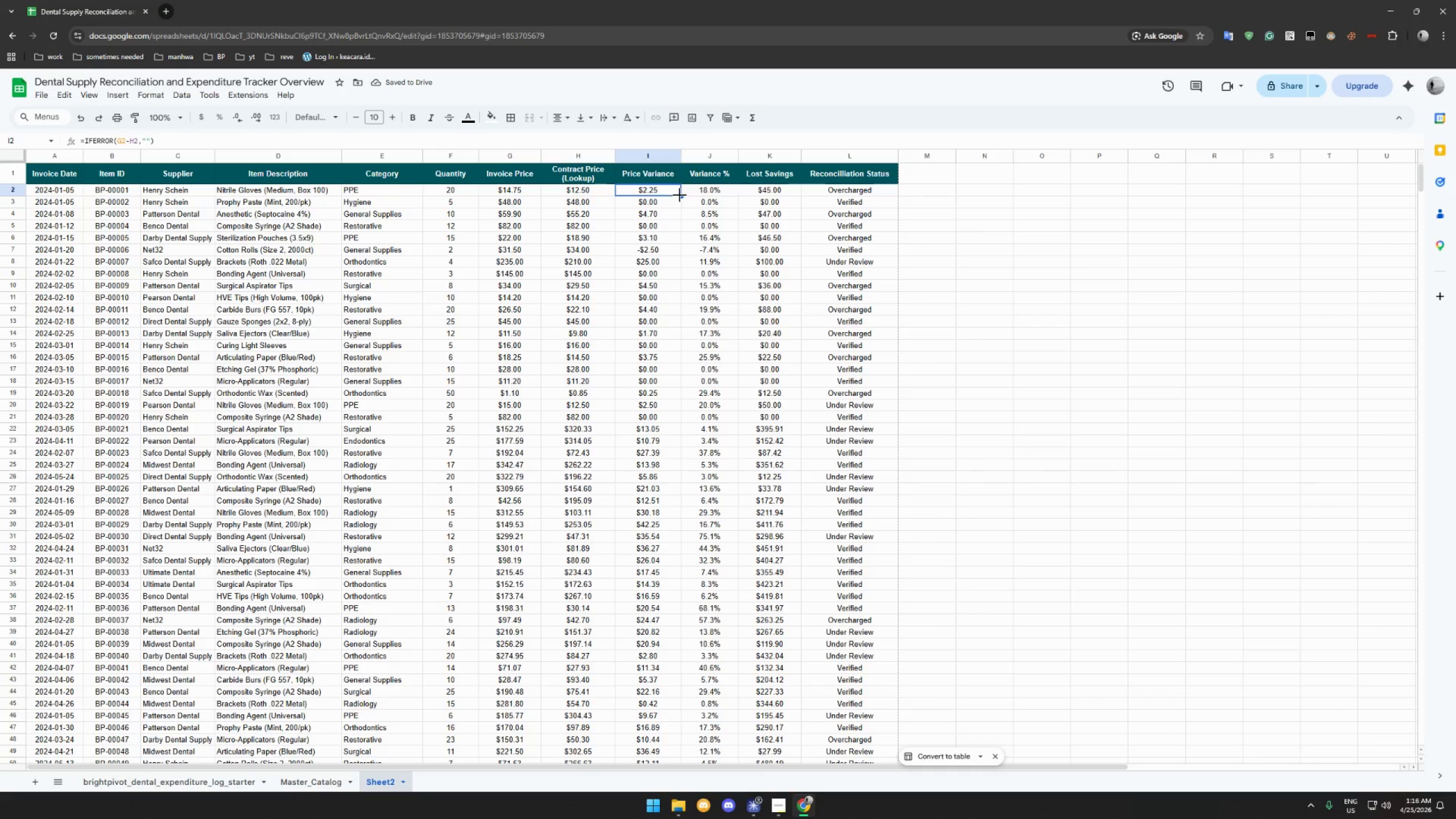 
left_click_drag(start_coordinate=[680, 195], to_coordinate=[662, 678])
 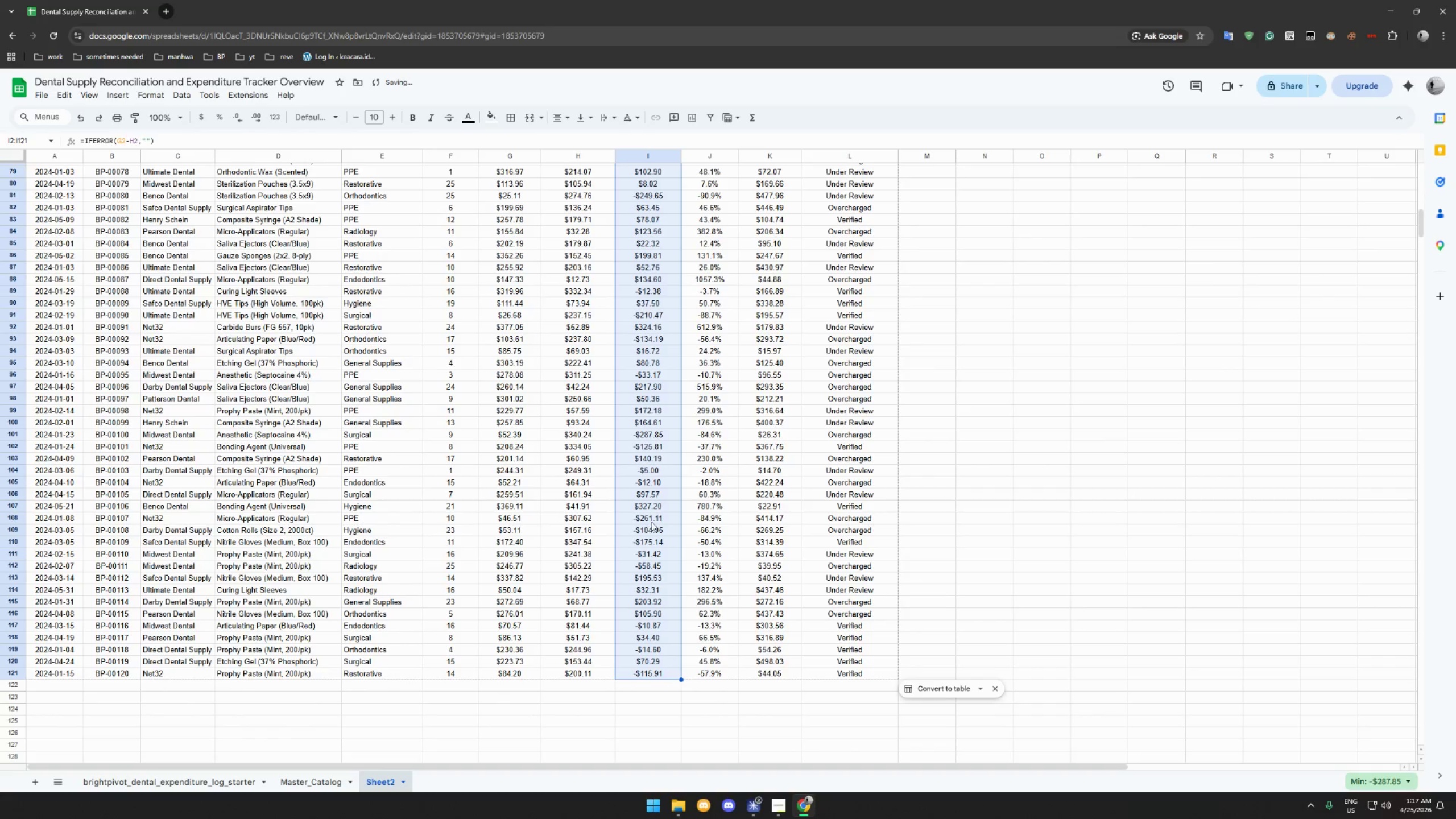 
left_click([652, 520])
 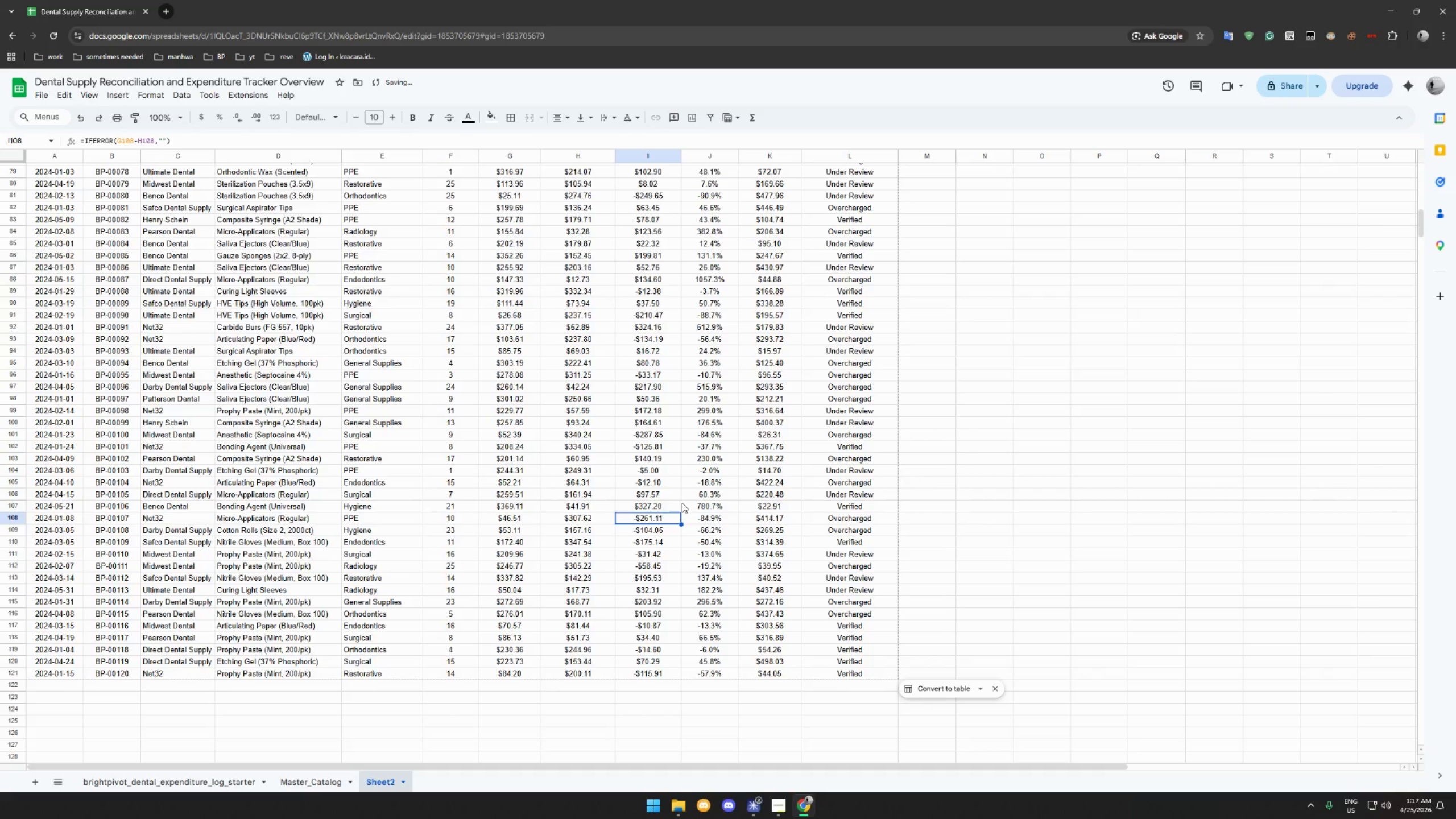 
scroll: coordinate [670, 499], scroll_direction: up, amount: 63.0
 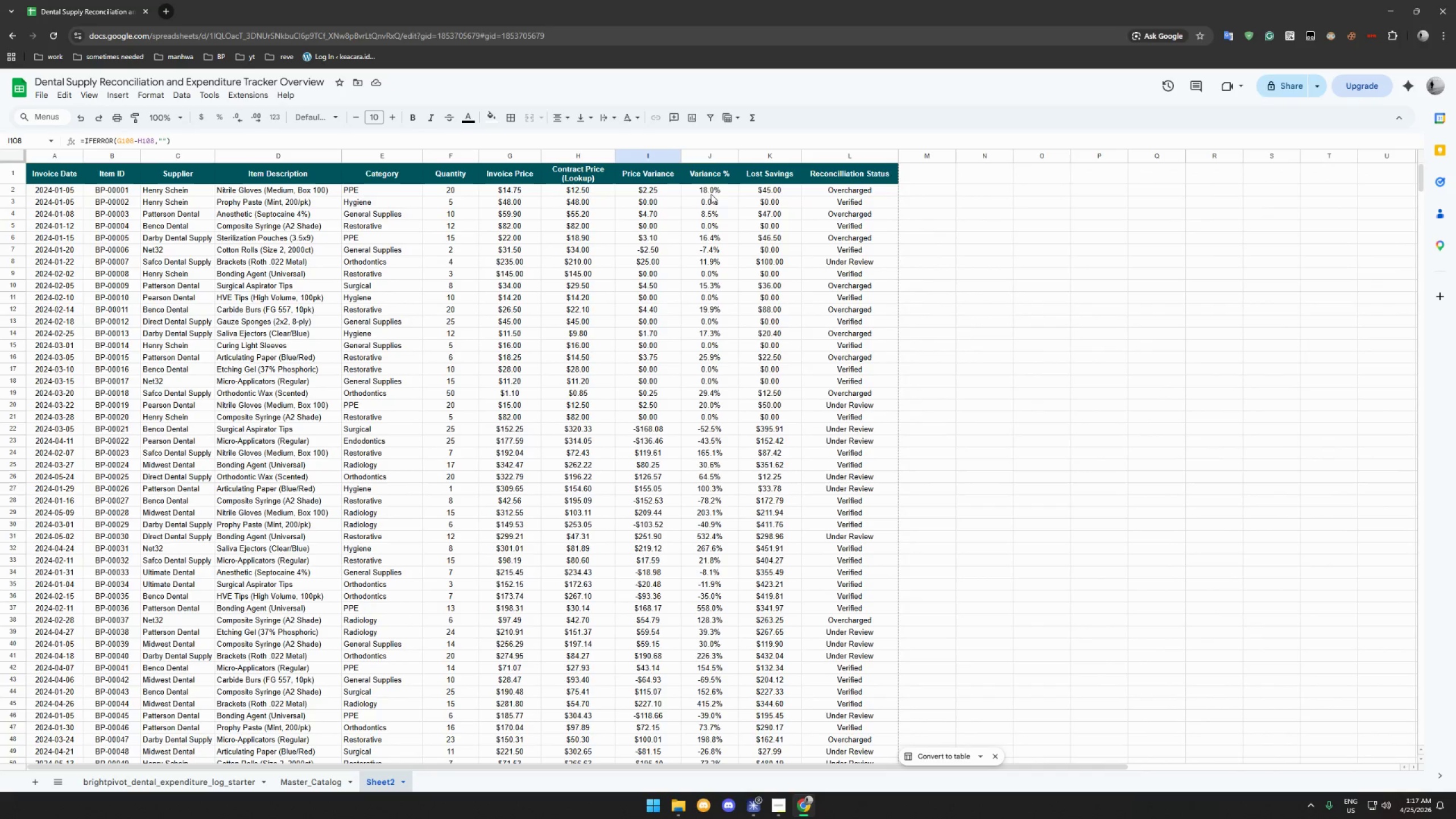 
left_click([711, 188])
 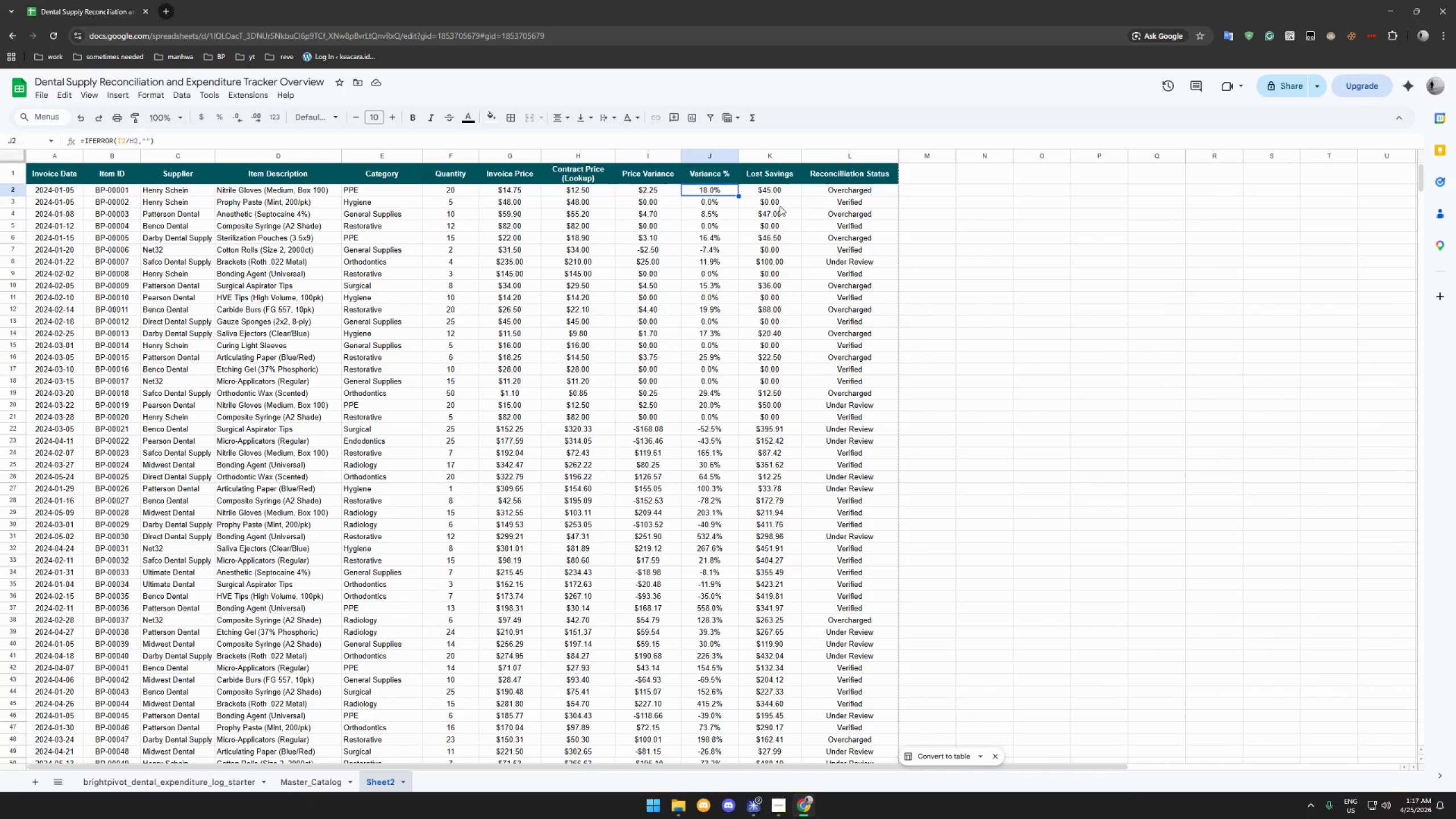 
wait(8.95)
 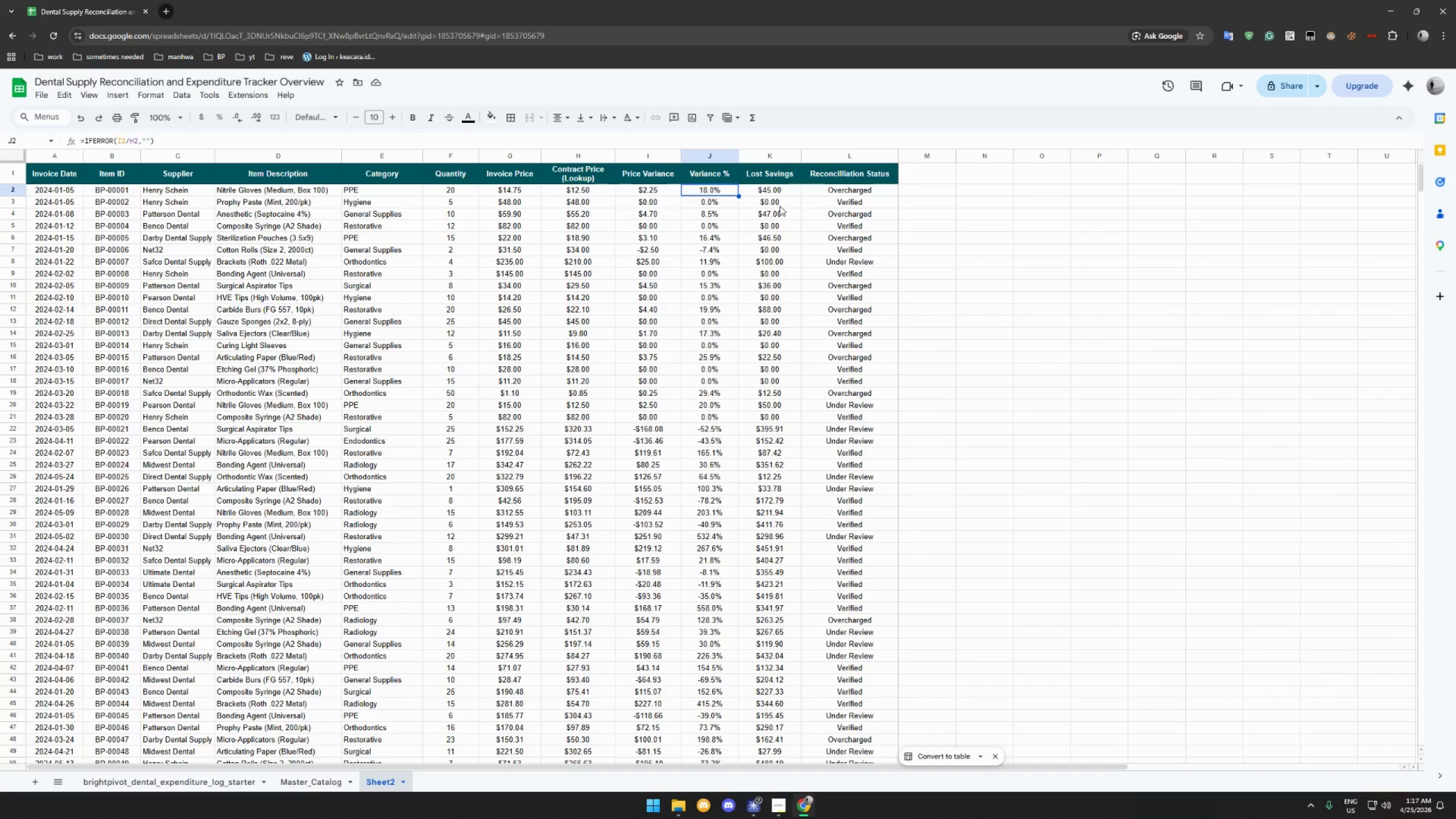 
left_click([771, 187])
 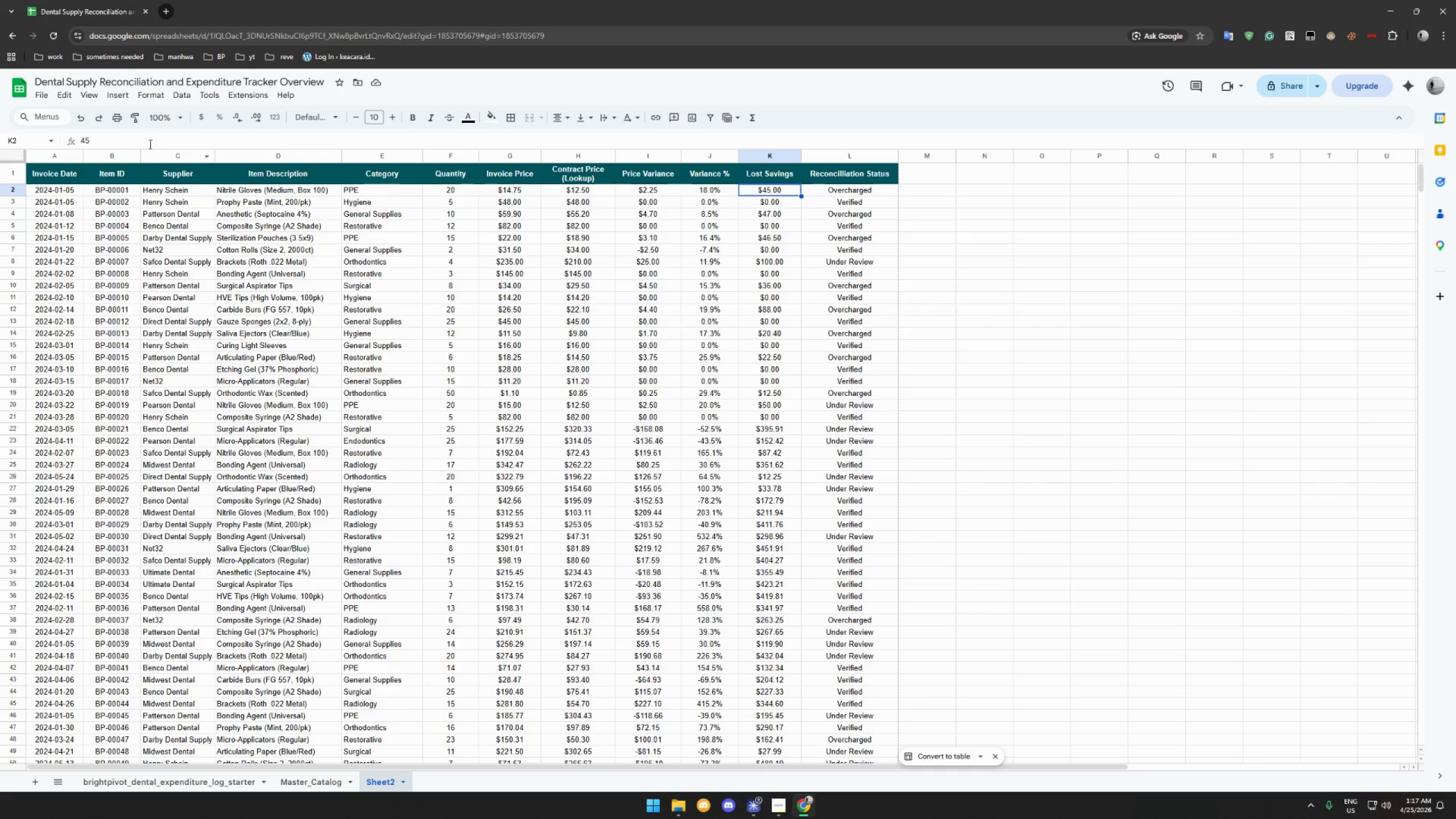 
double_click([148, 142])
 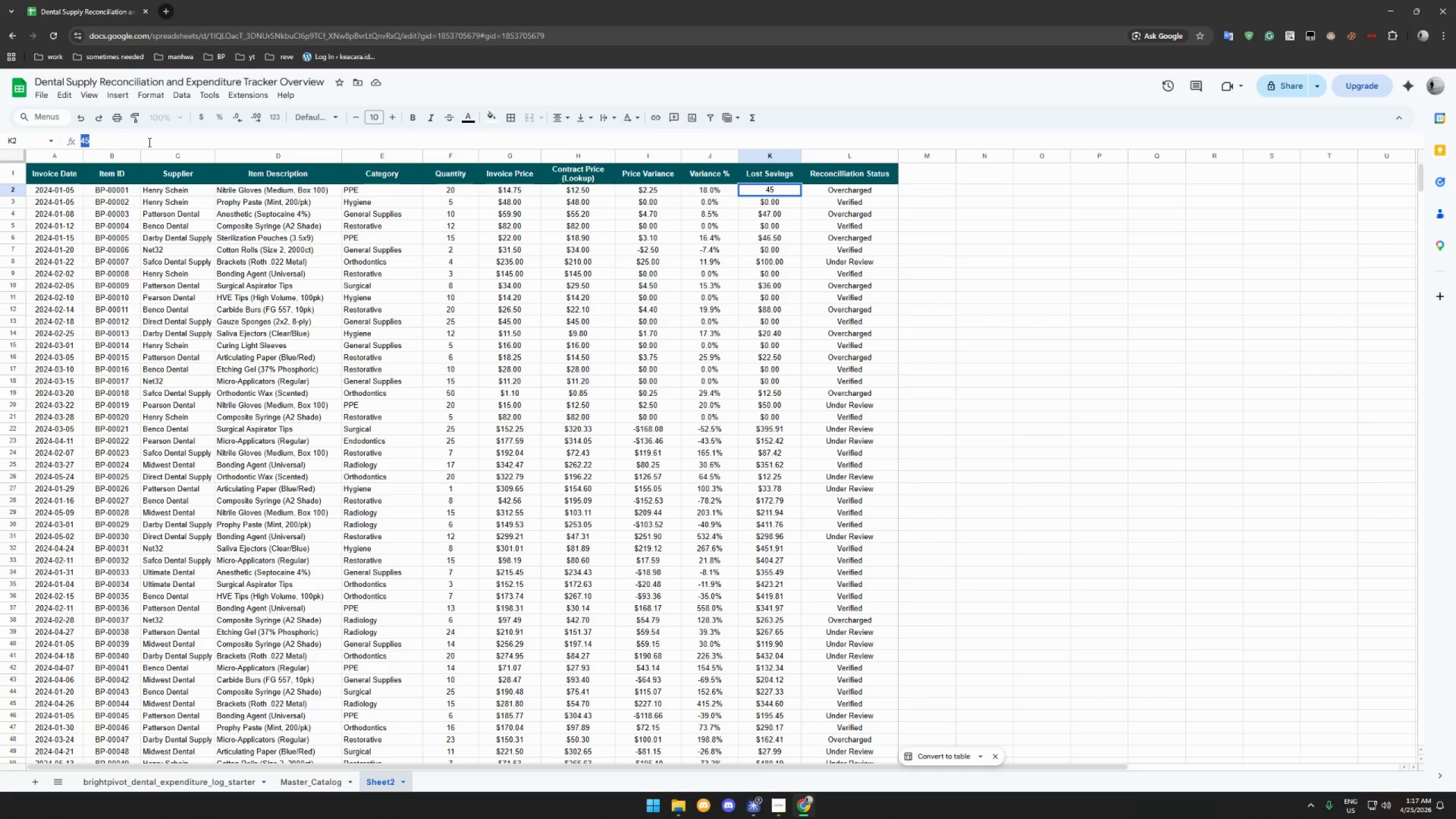 
triple_click([148, 142])
 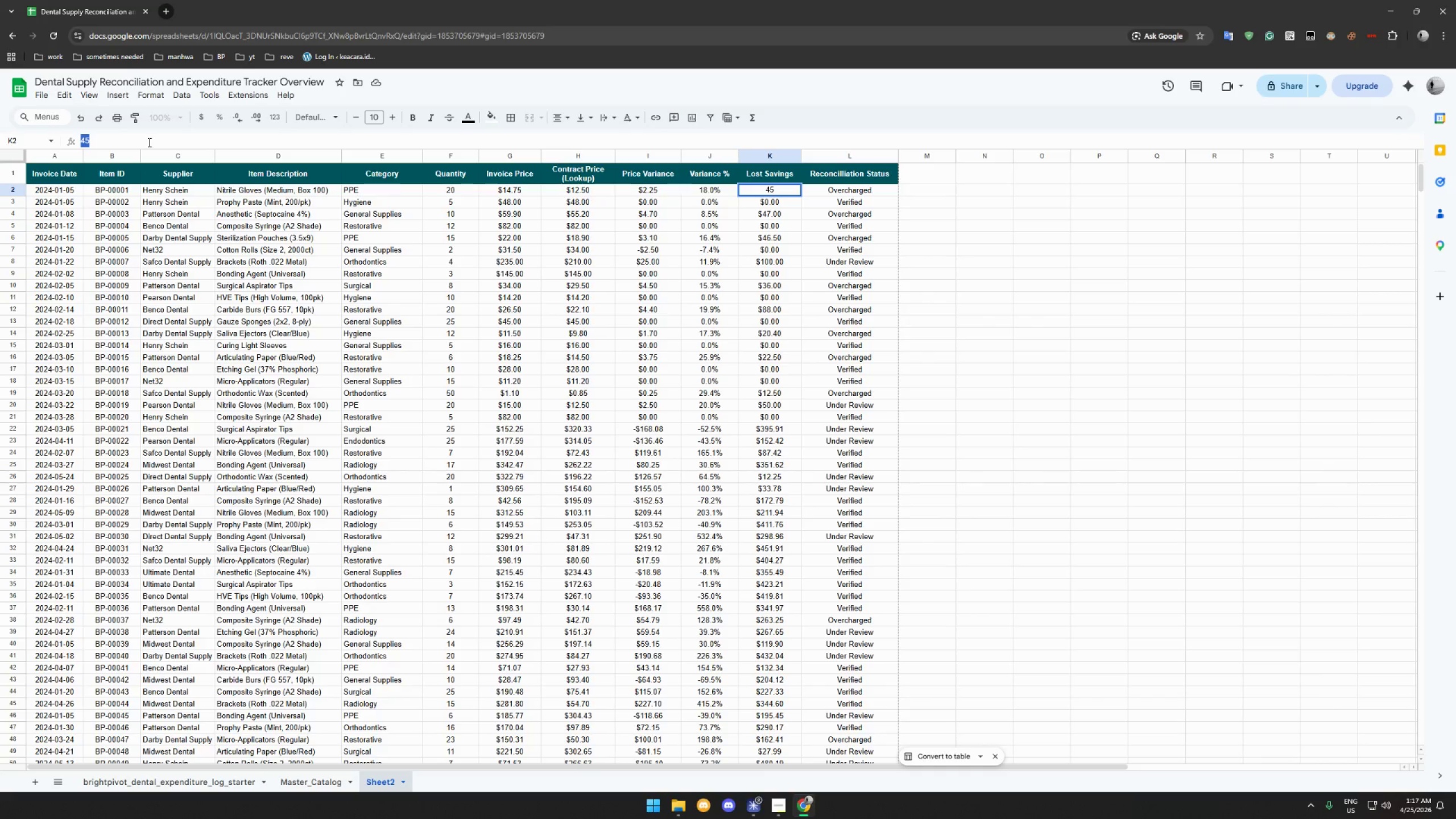 
type(=IF(I2>0,F2*I2,0))
 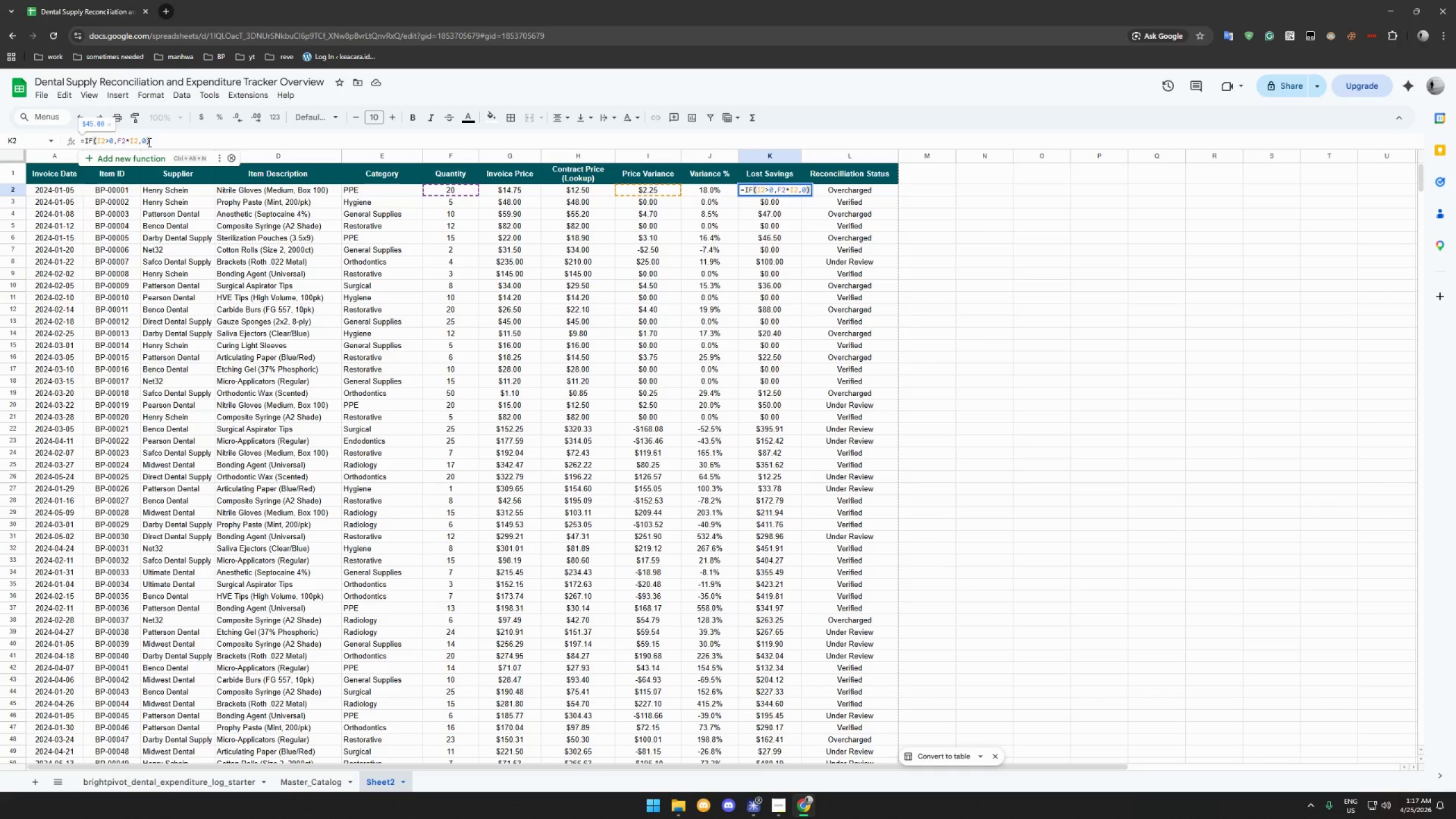 
key(Enter)
 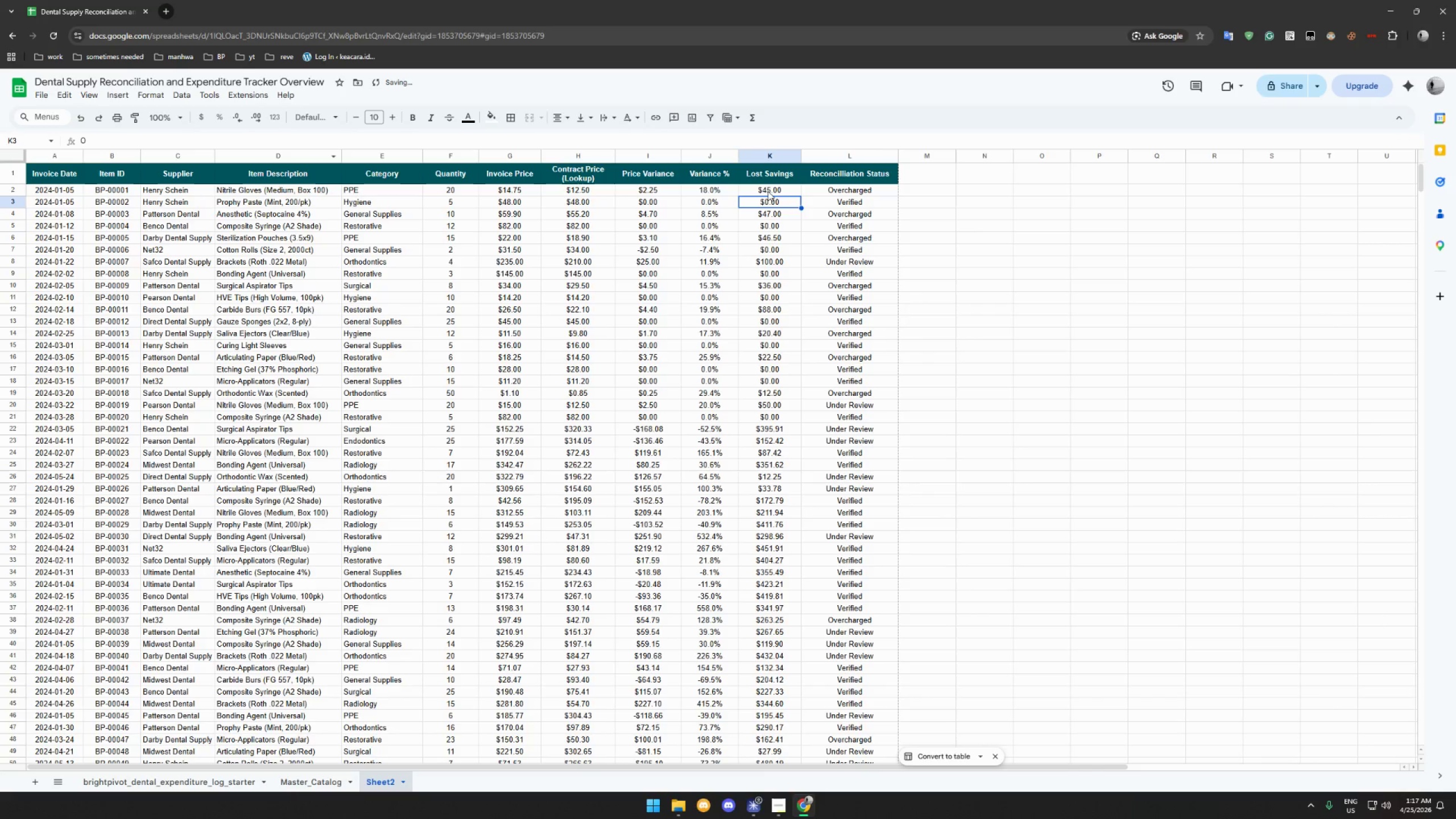 
left_click([774, 187])
 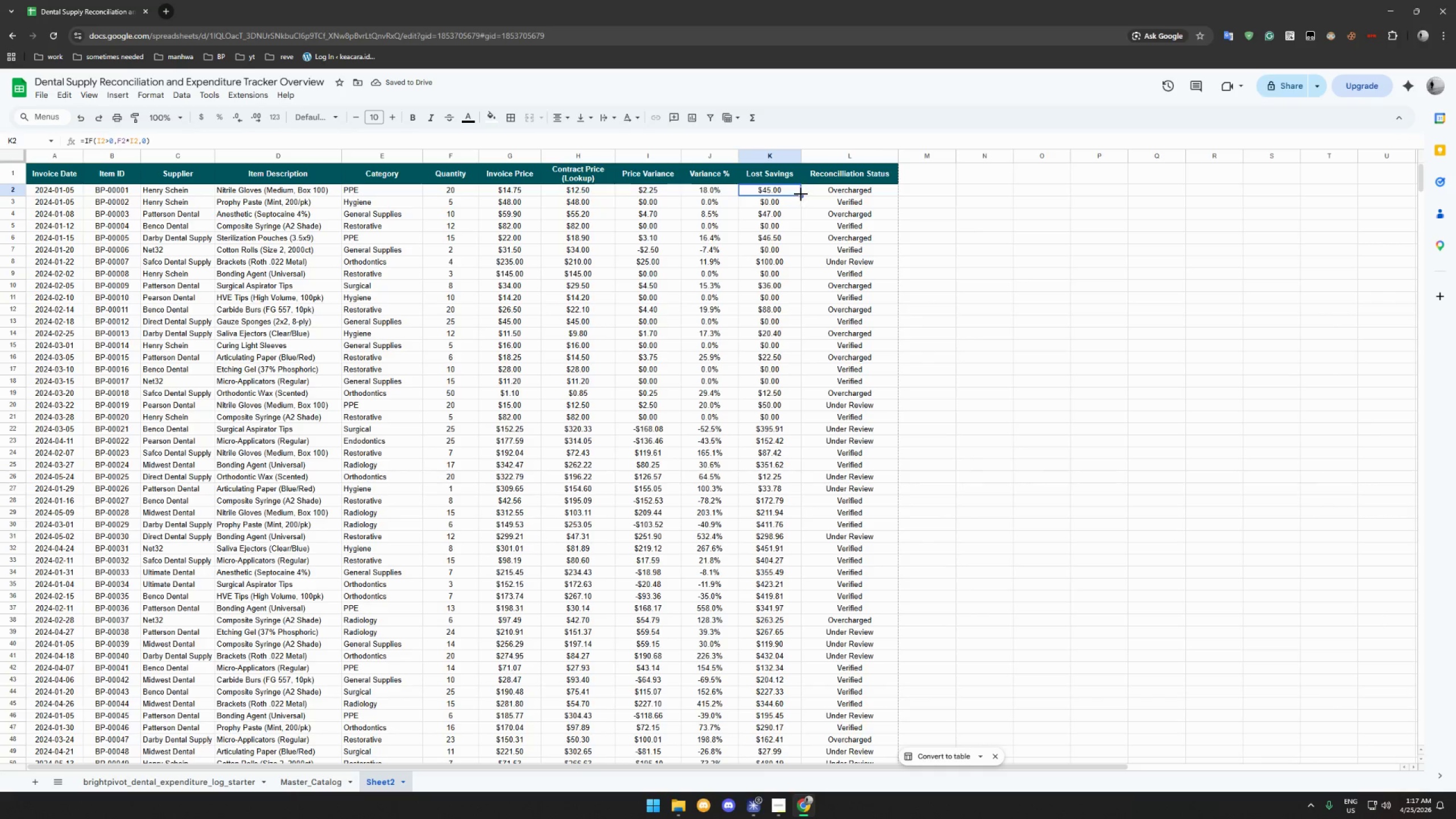 
left_click_drag(start_coordinate=[801, 196], to_coordinate=[785, 498])
 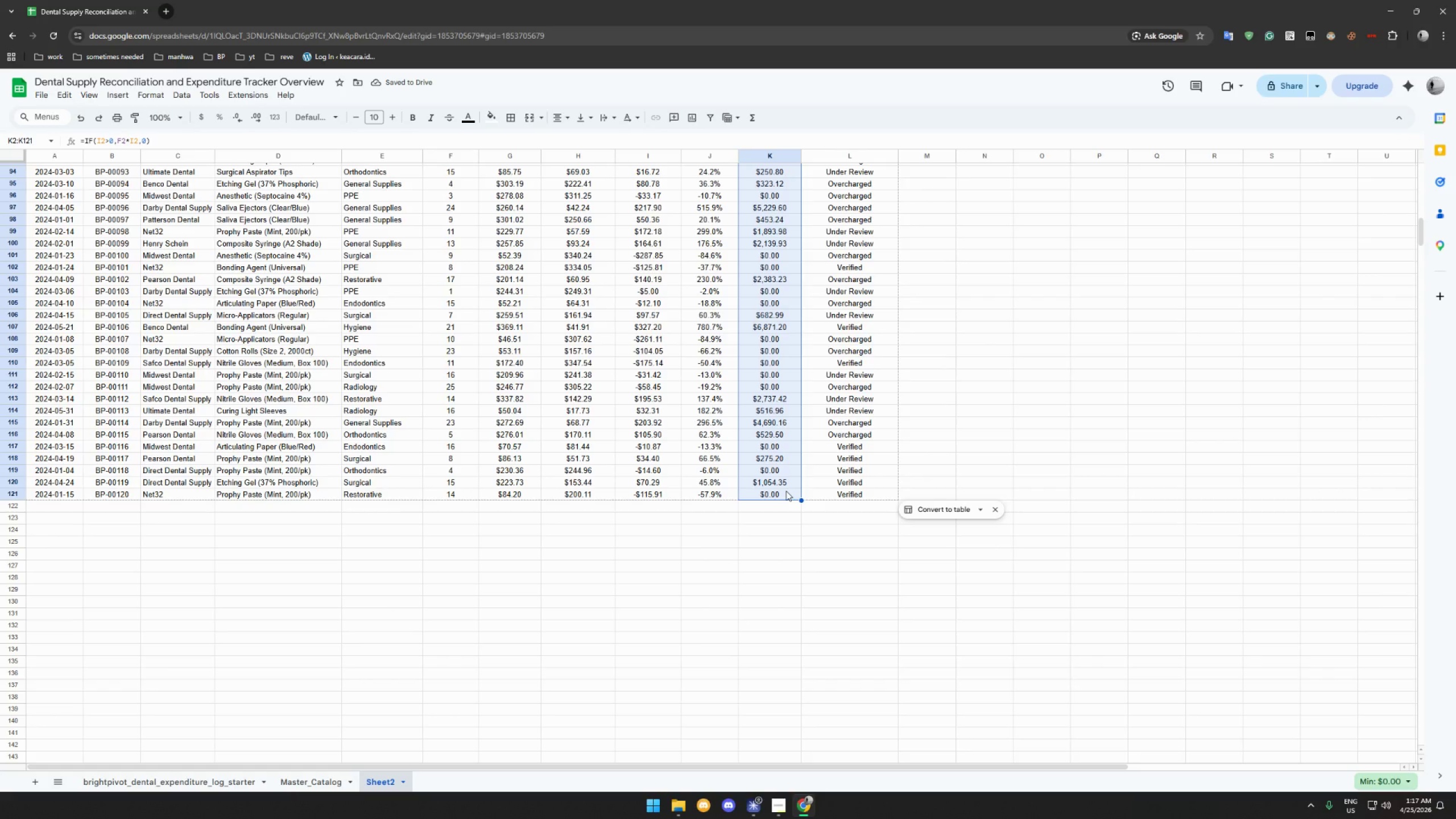 
wait(8.22)
 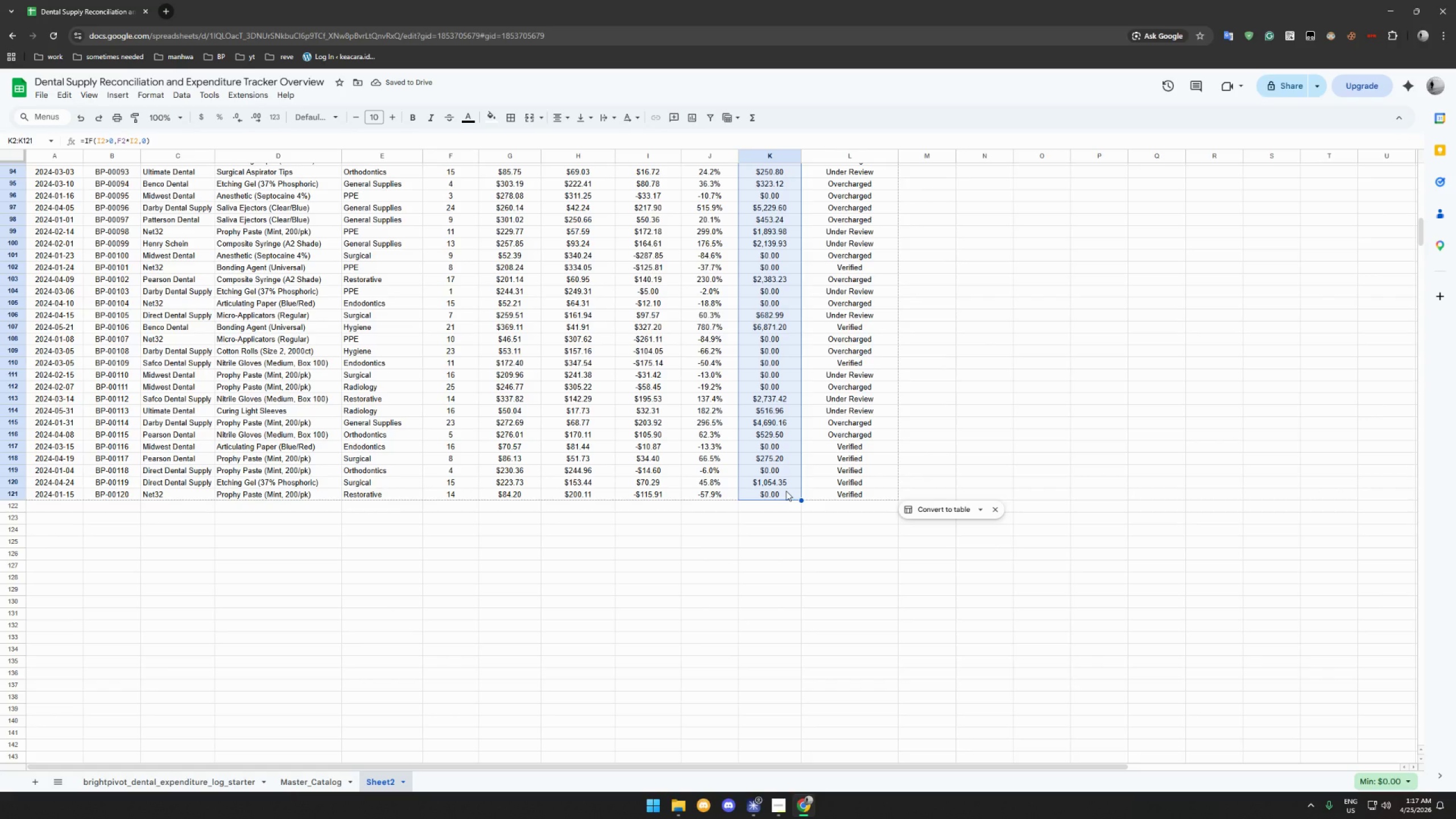 
scroll: coordinate [735, 354], scroll_direction: up, amount: 67.0
 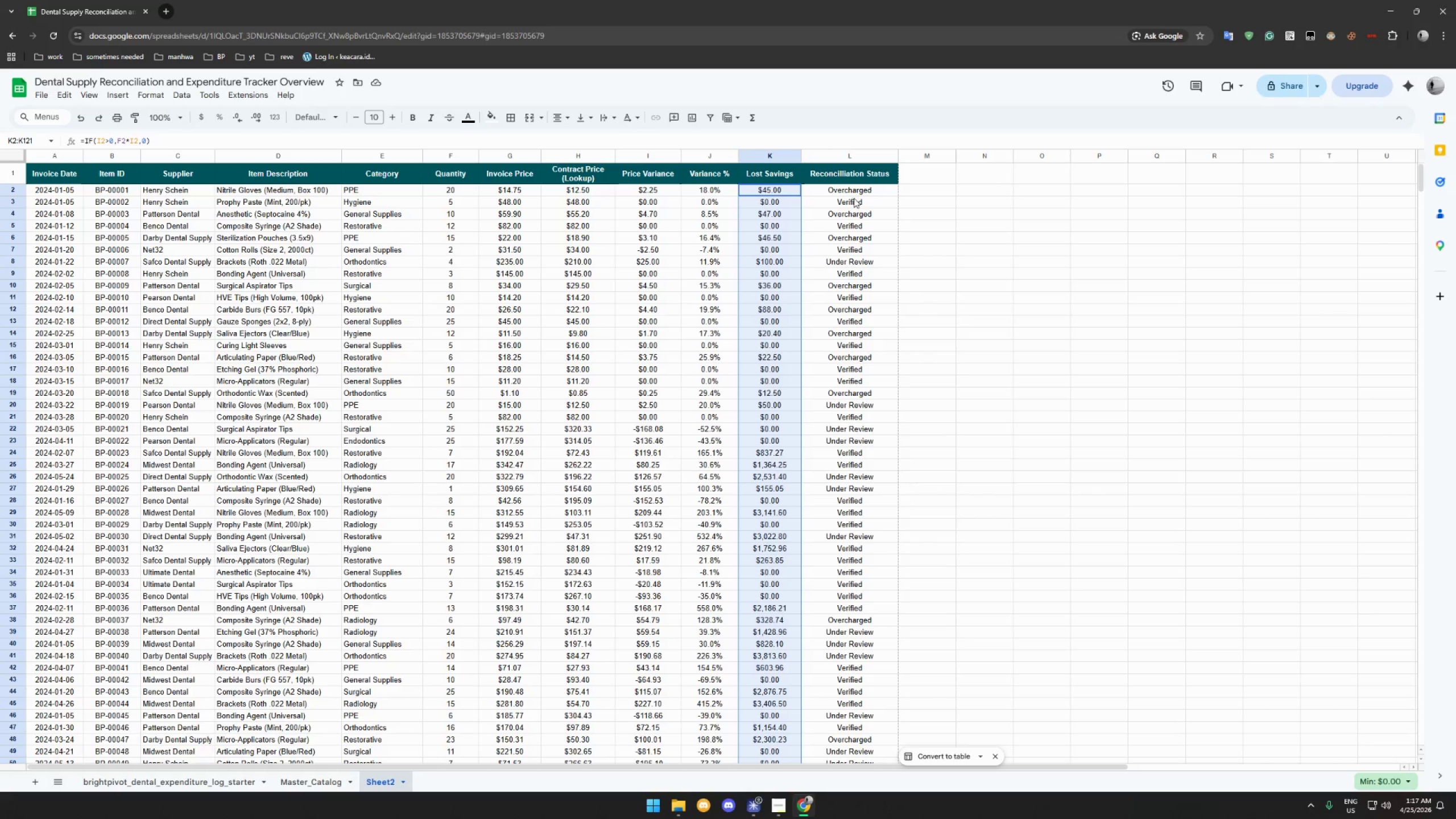 
left_click([853, 193])
 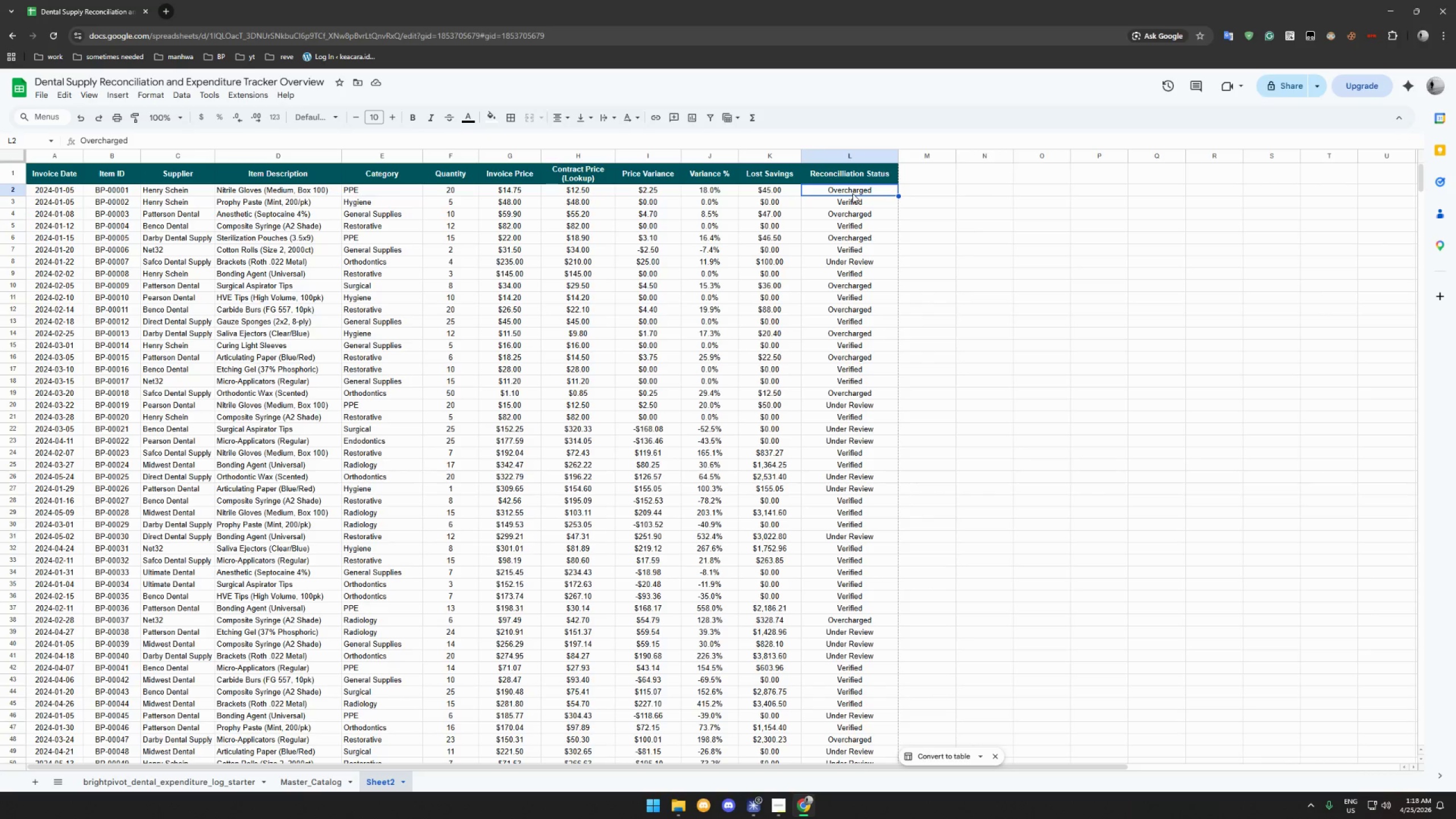 
wait(8.83)
 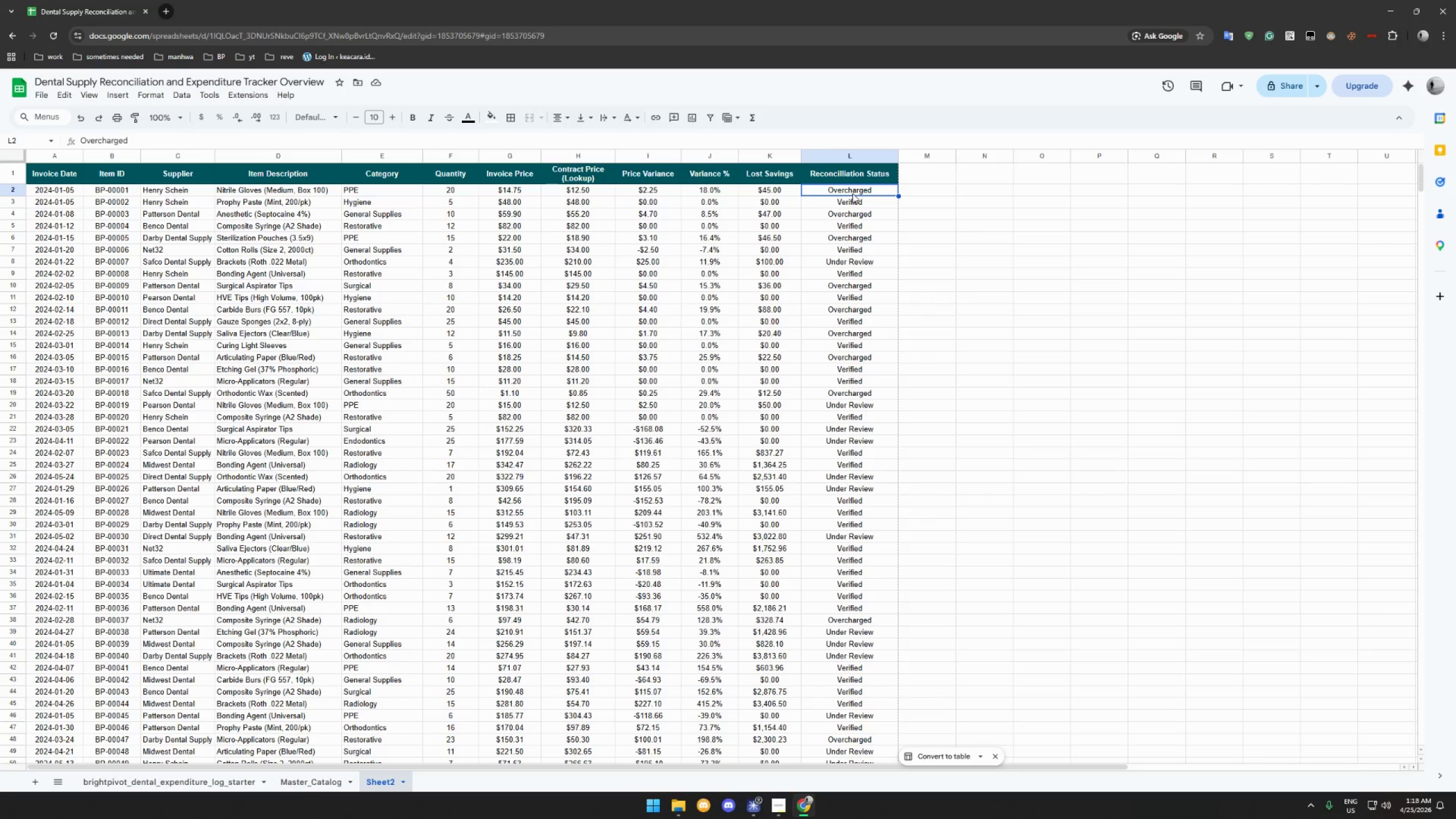 
double_click([275, 139])
 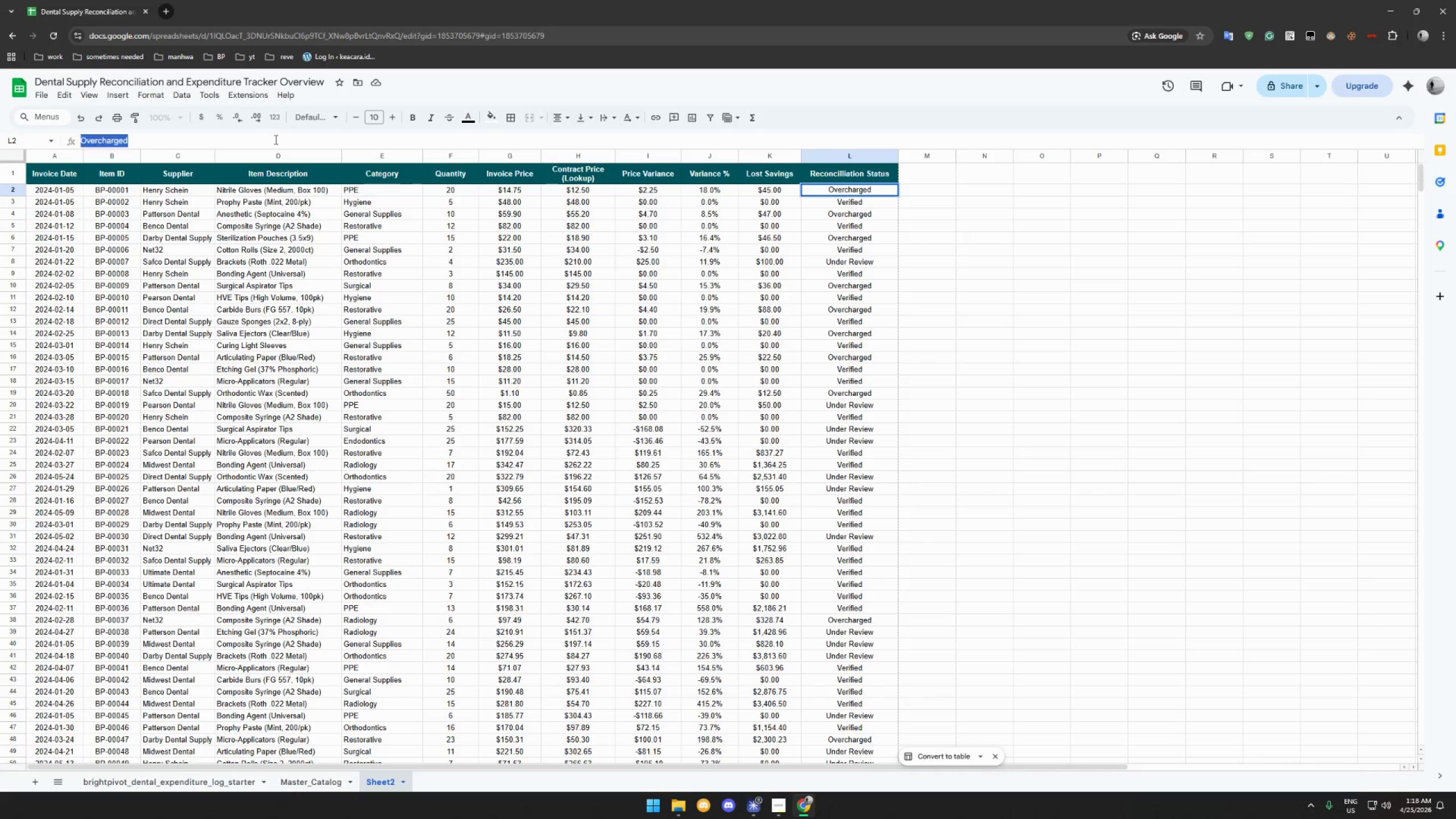 
triple_click([275, 139])
 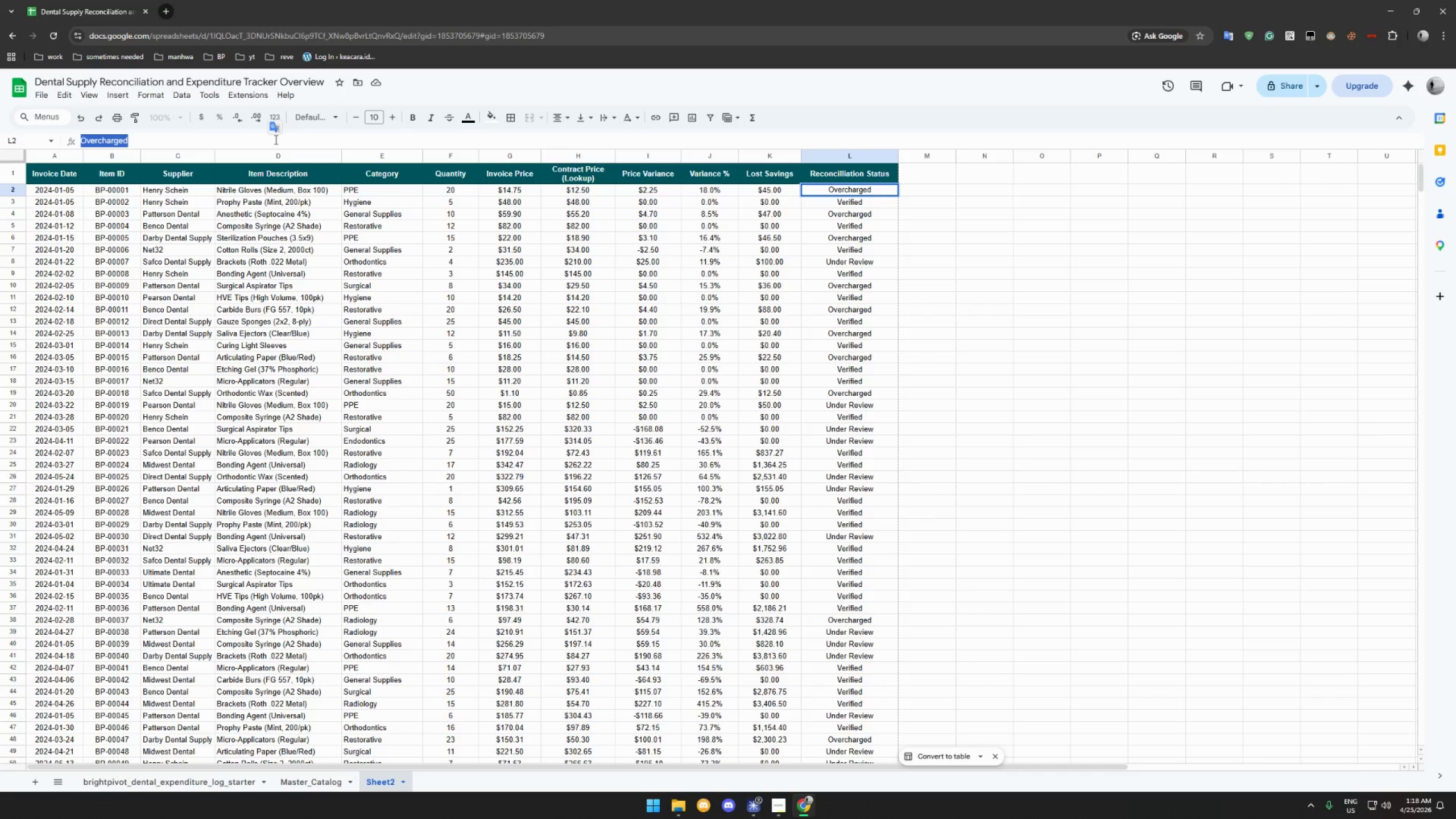 
type(=IF(J2="","",IF(J2>0.05,")
 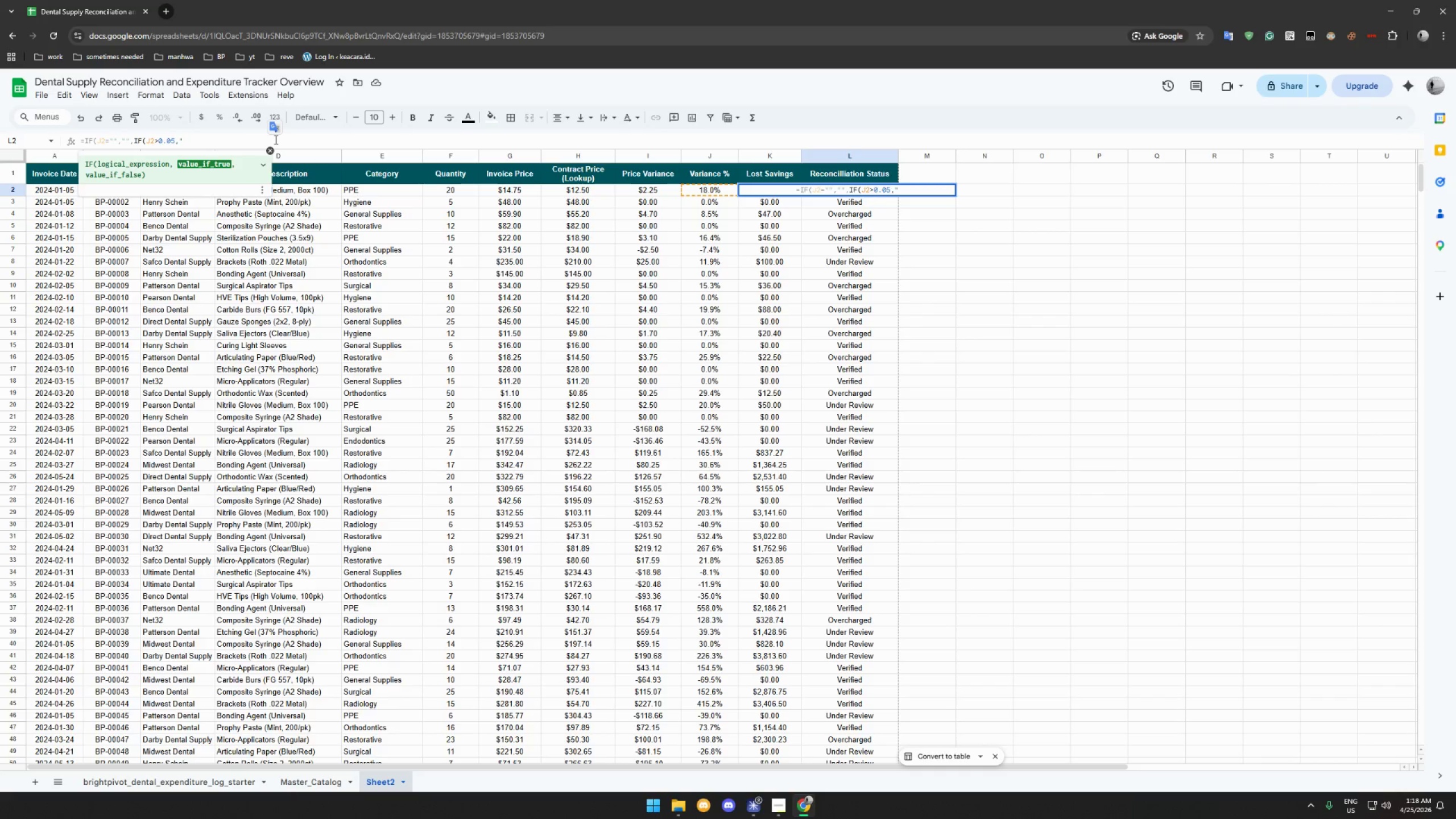 
wait(5.41)
 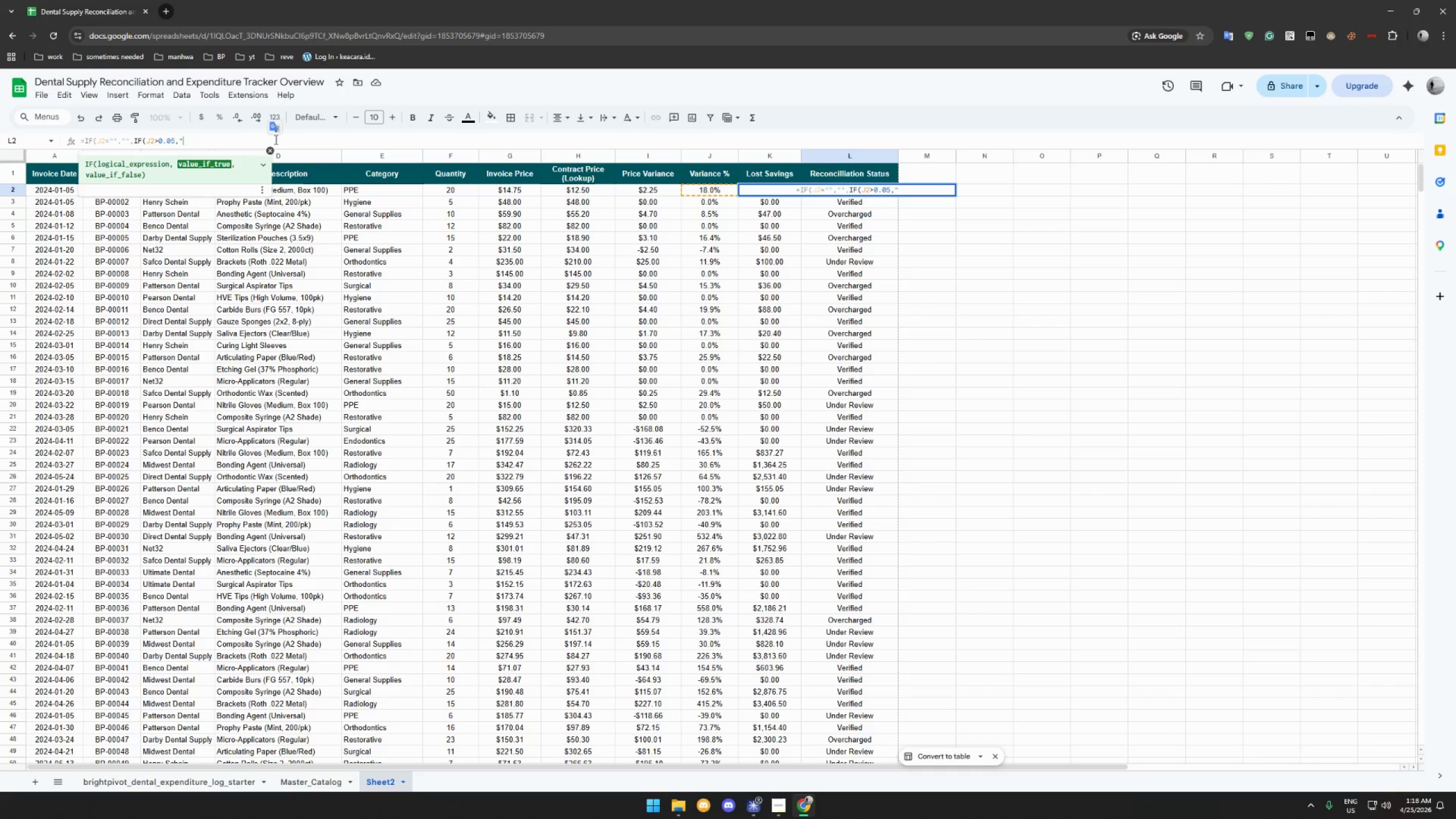 
type(Overcharge",IF(J2<-0)
 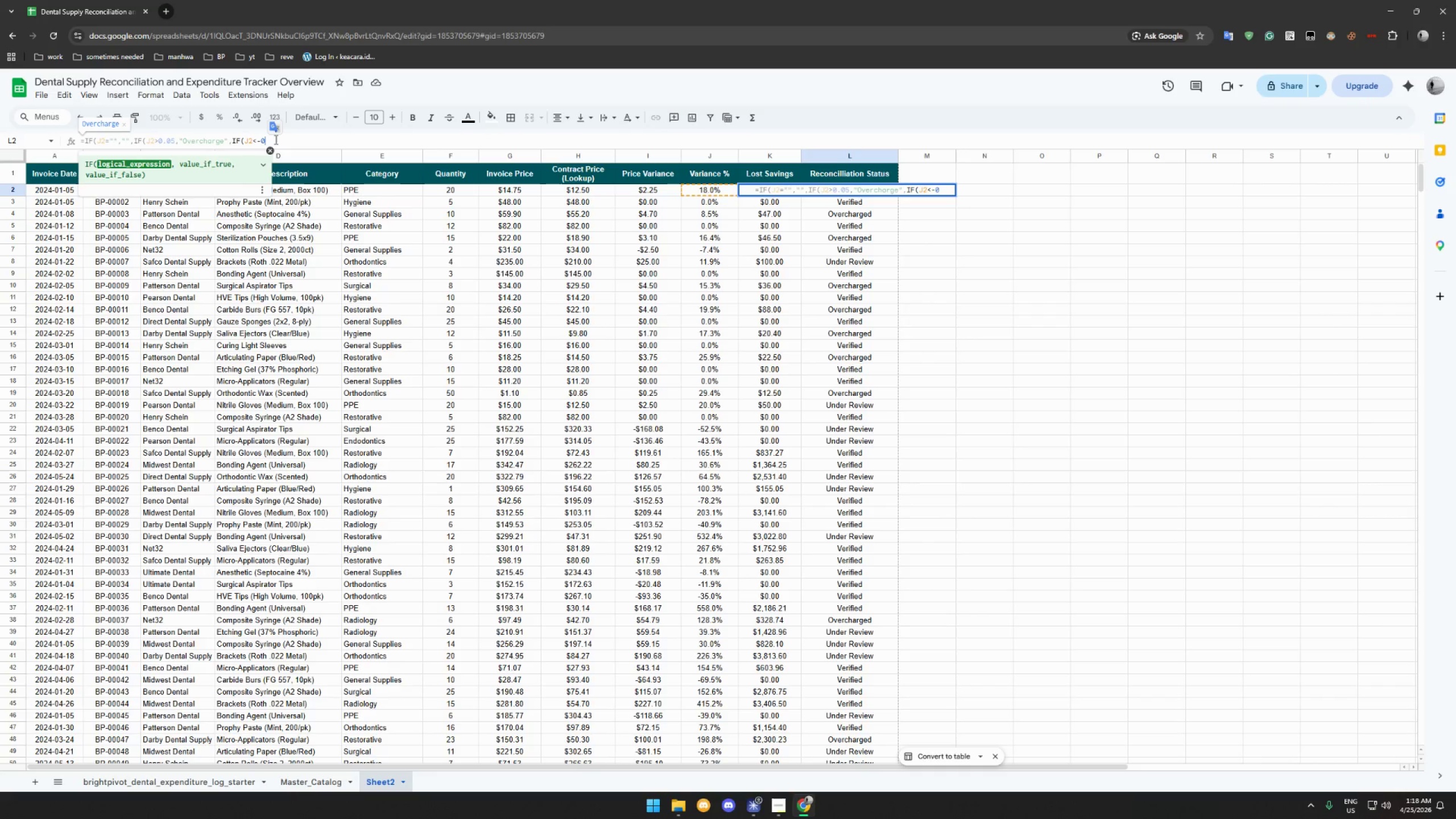 
type(.02)
 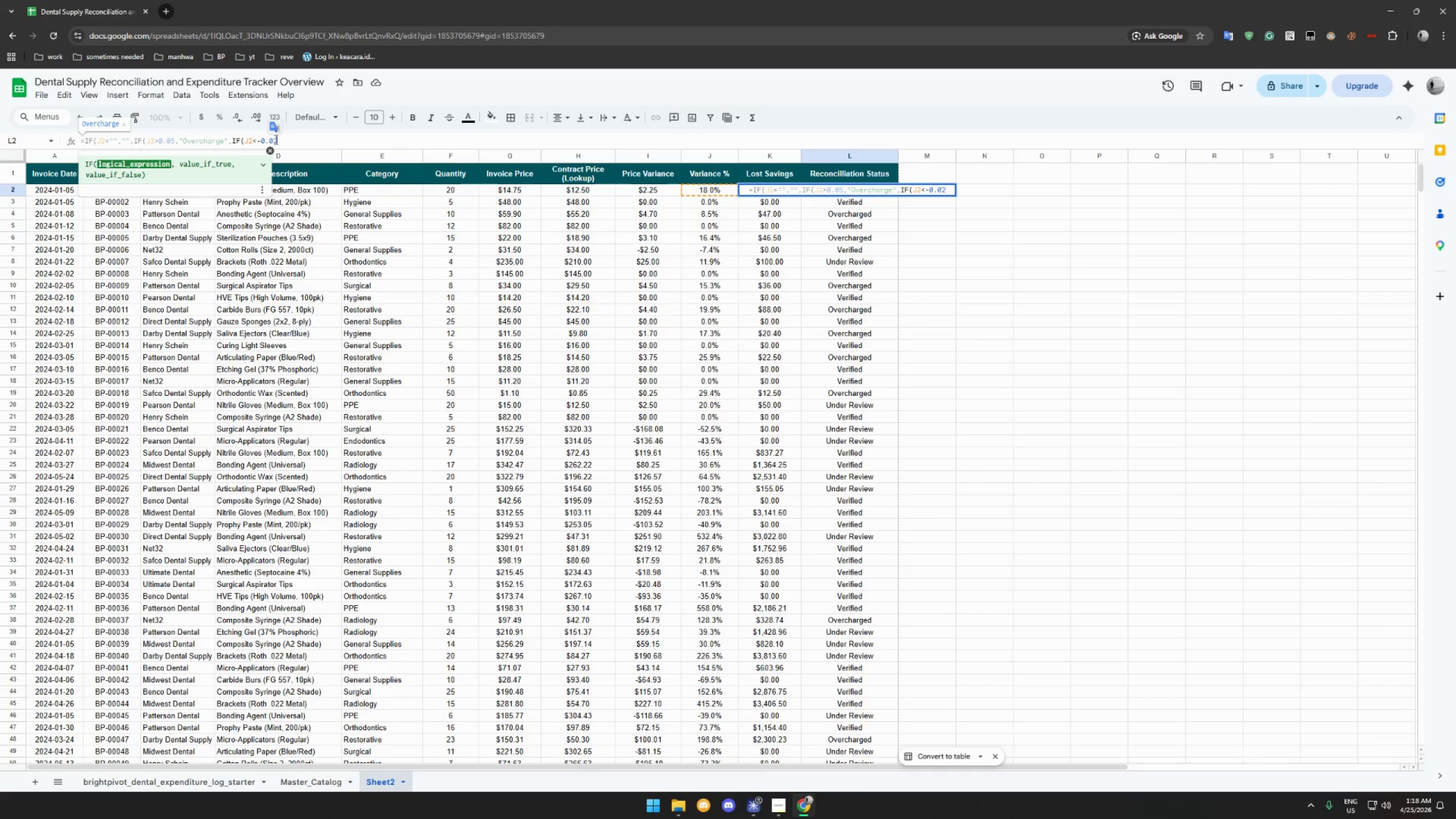 
type(,"Under Revoew)
key(Backspace)
key(Backspace)
key(Backspace)
type(iew)
 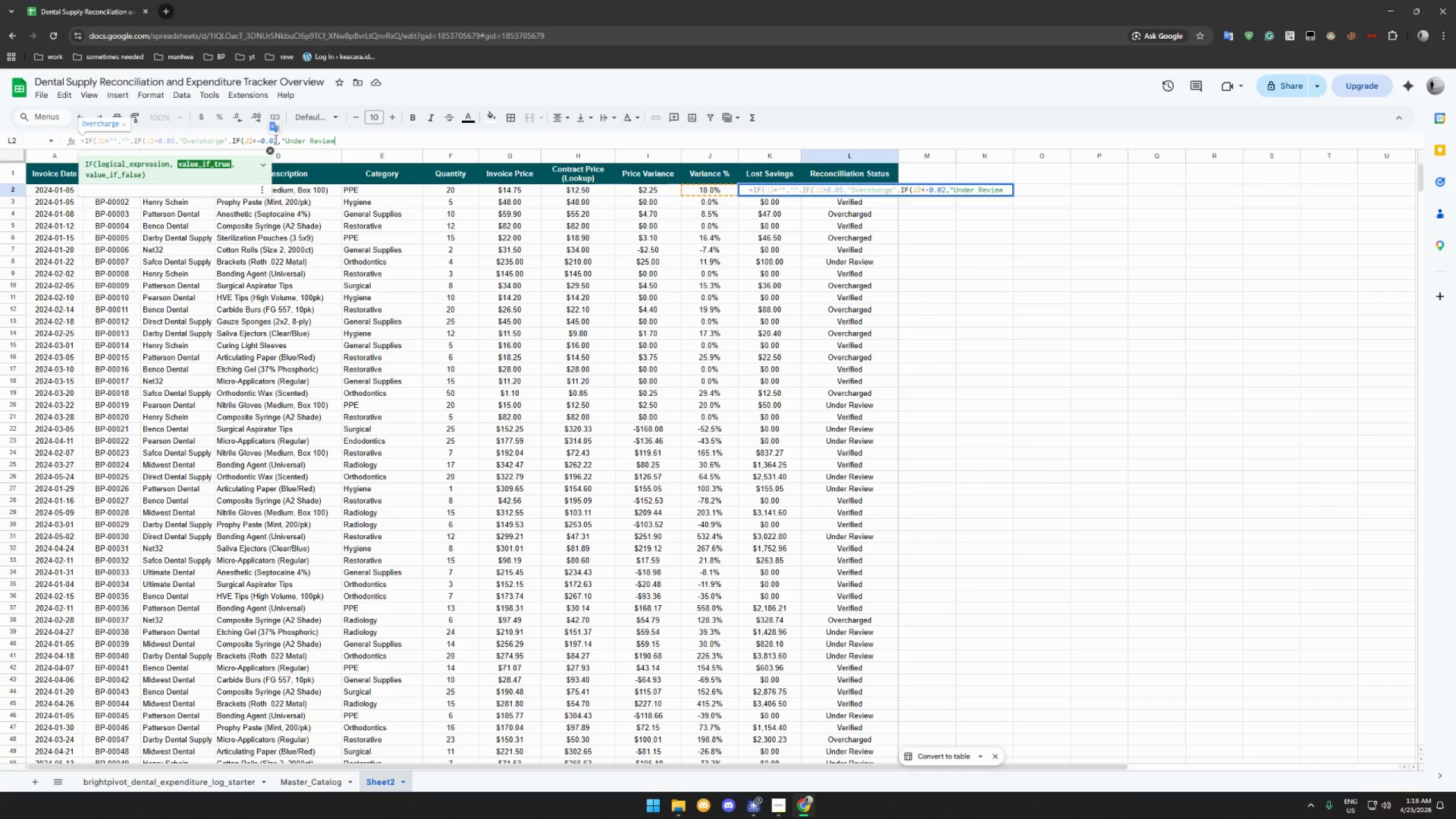 
wait(6.67)
 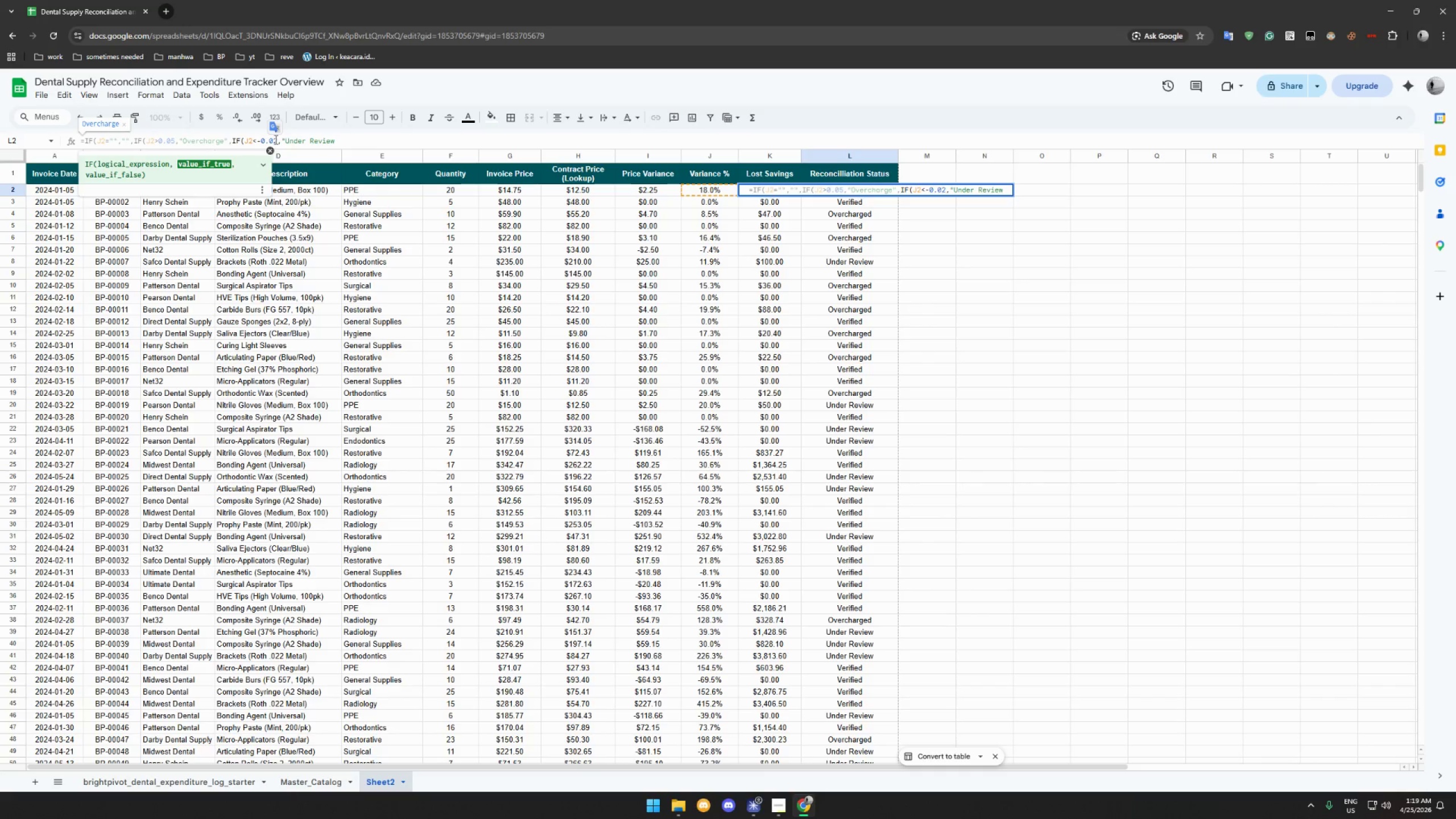 
type(,)
key(Backspace)
type(","Verified"))))
 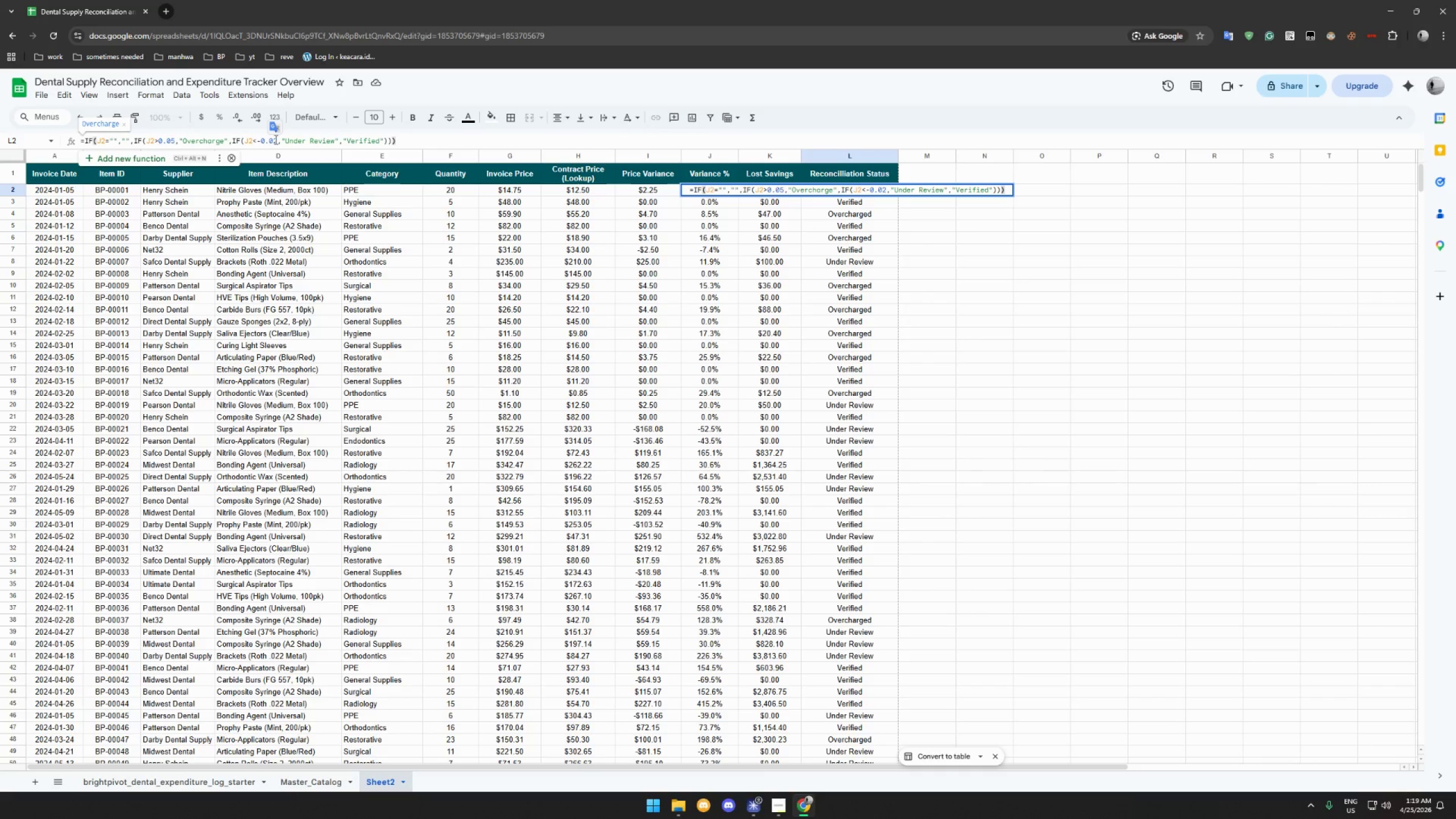 
key(Enter)
 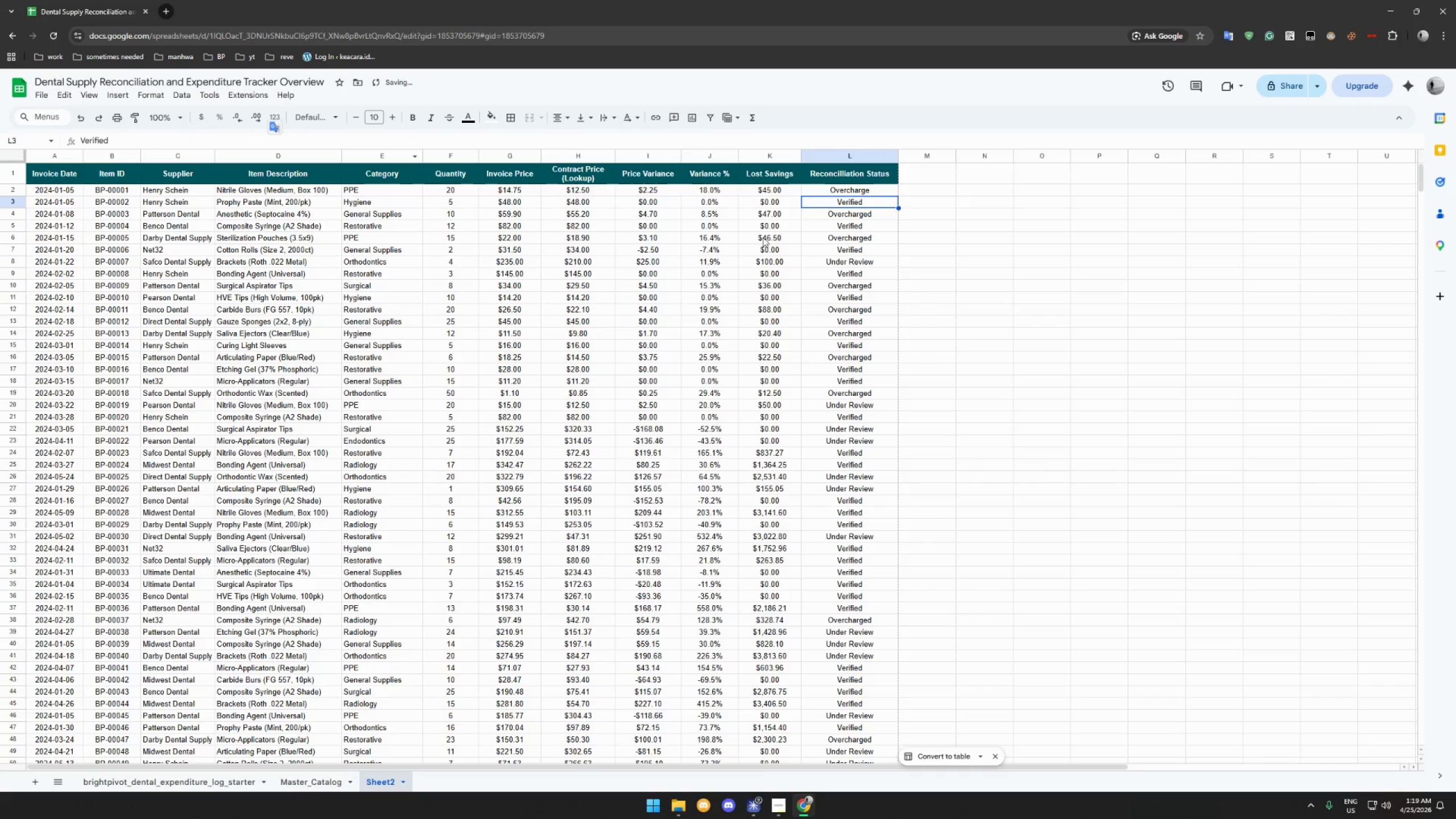 
left_click([859, 188])
 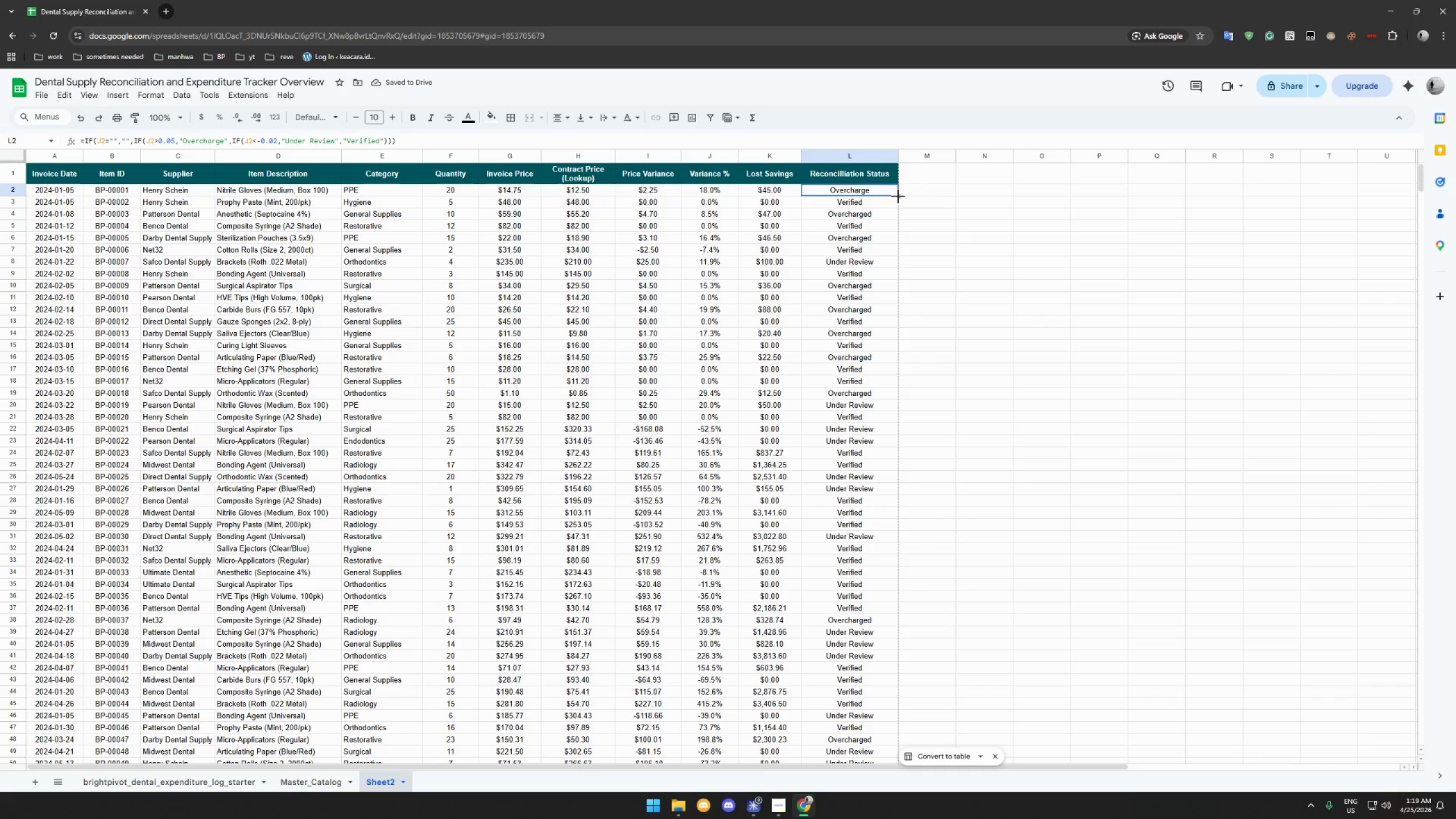 
left_click_drag(start_coordinate=[898, 196], to_coordinate=[880, 508])
 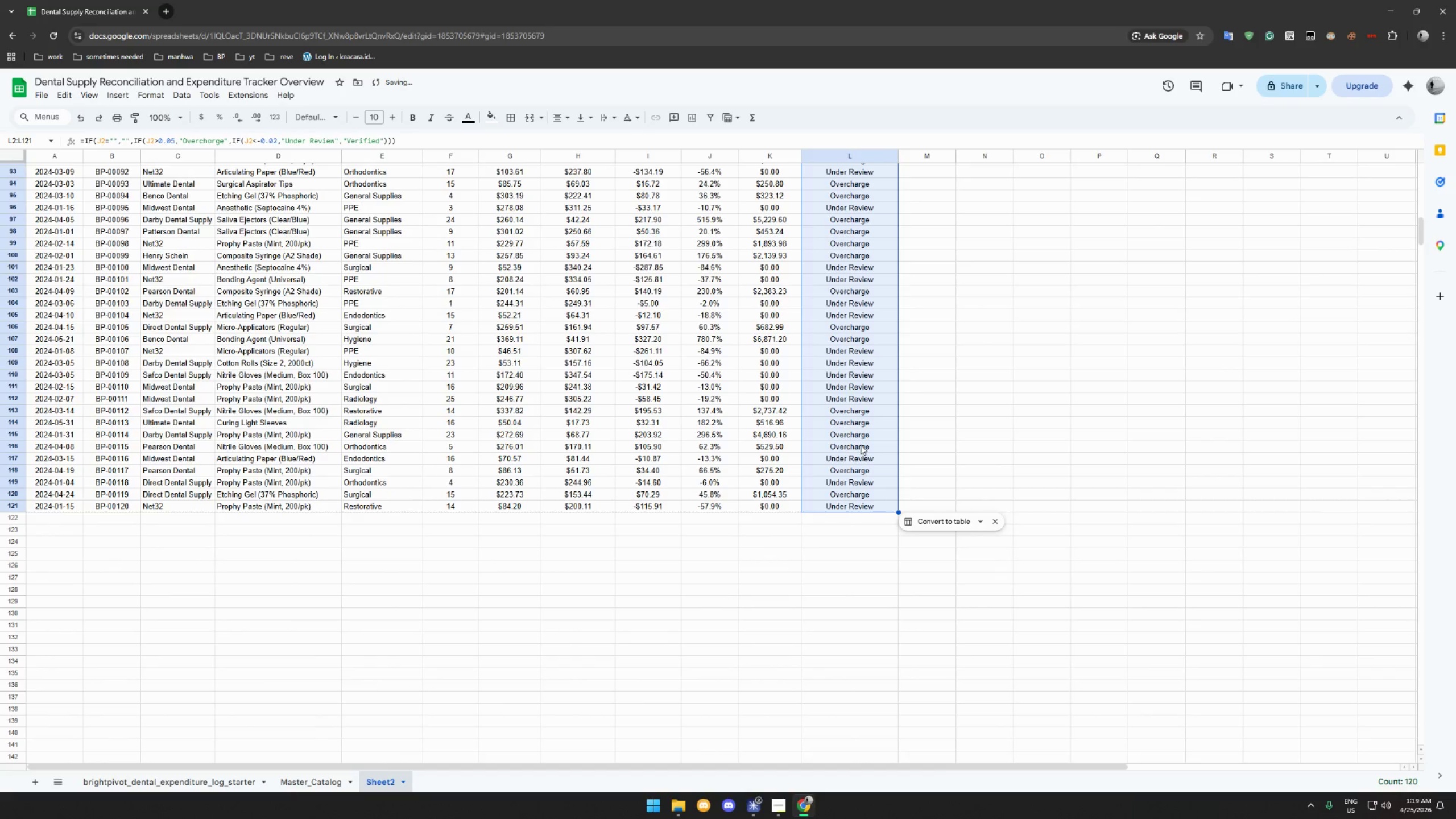 
scroll: coordinate [854, 437], scroll_direction: up, amount: 75.0
 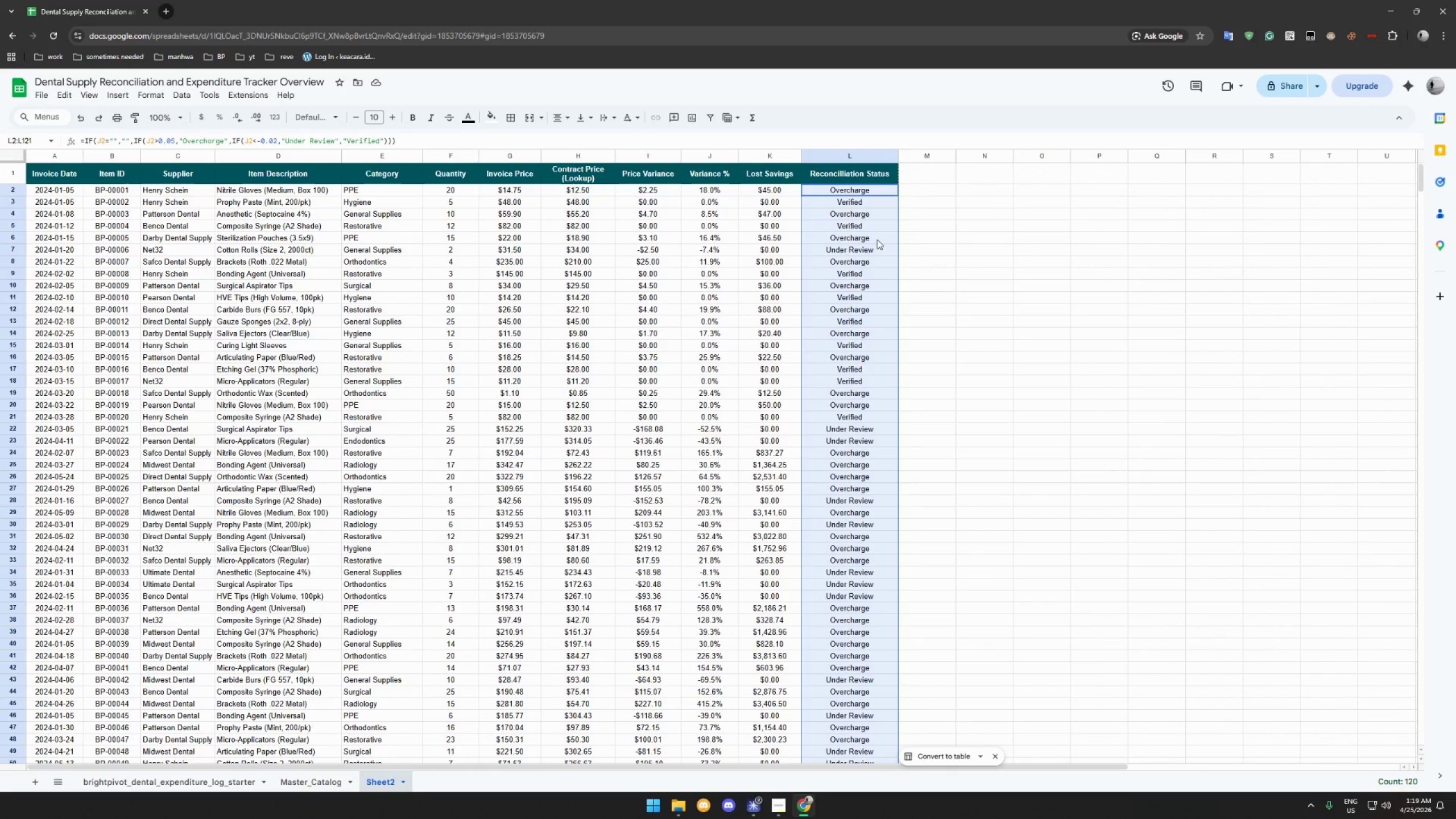 
left_click([876, 206])
 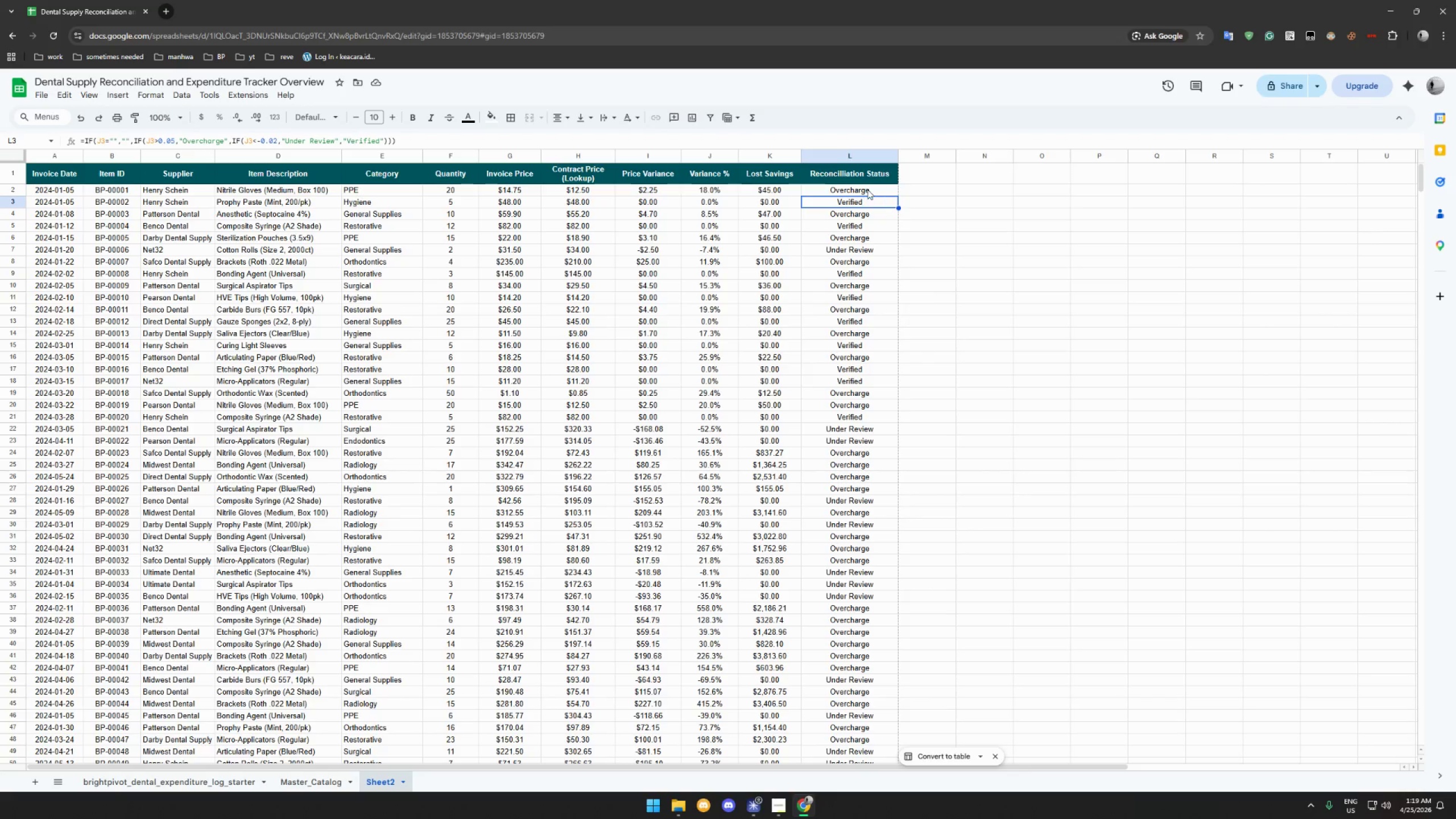 
left_click([867, 189])
 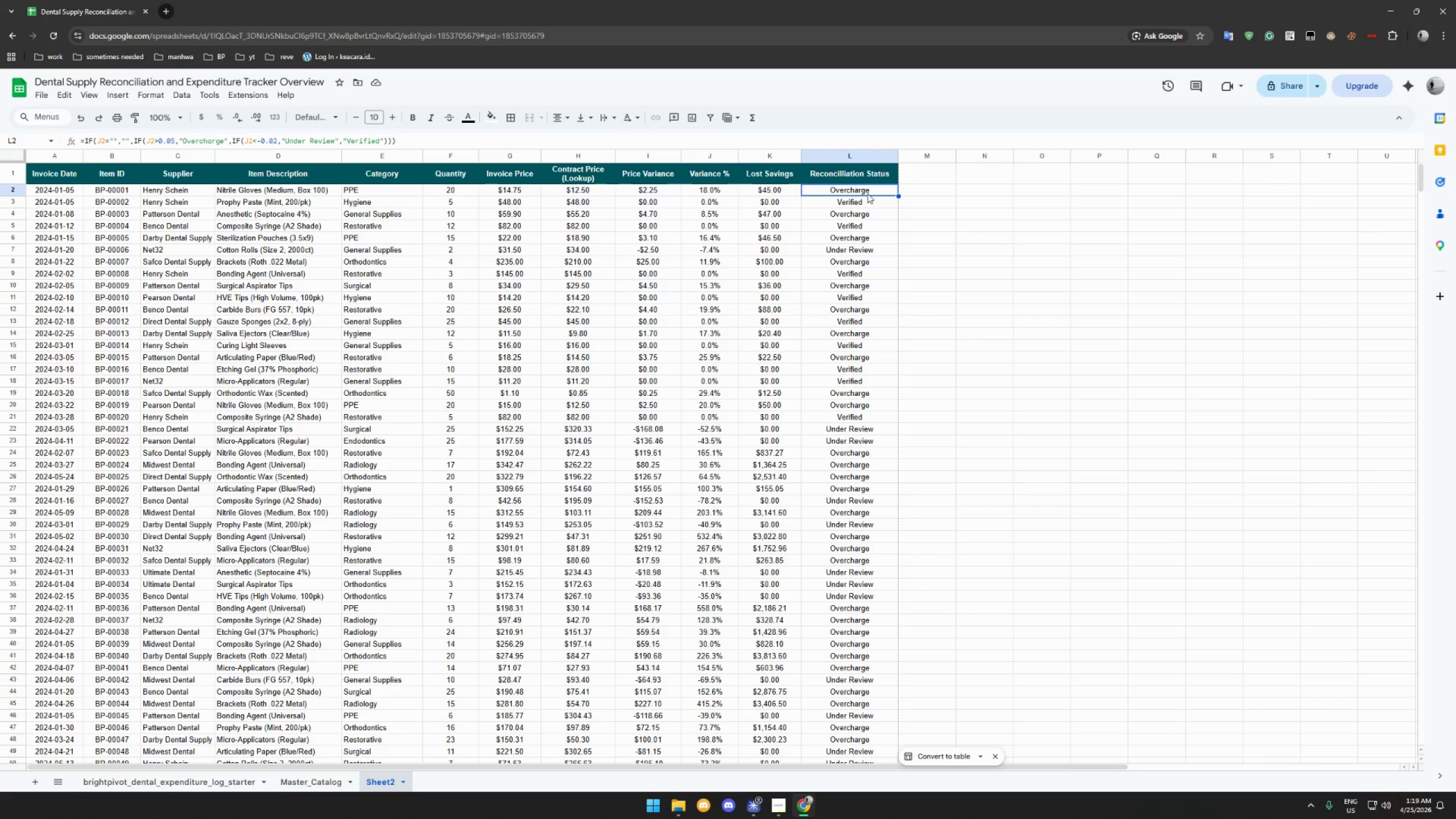 
wait(10.23)
 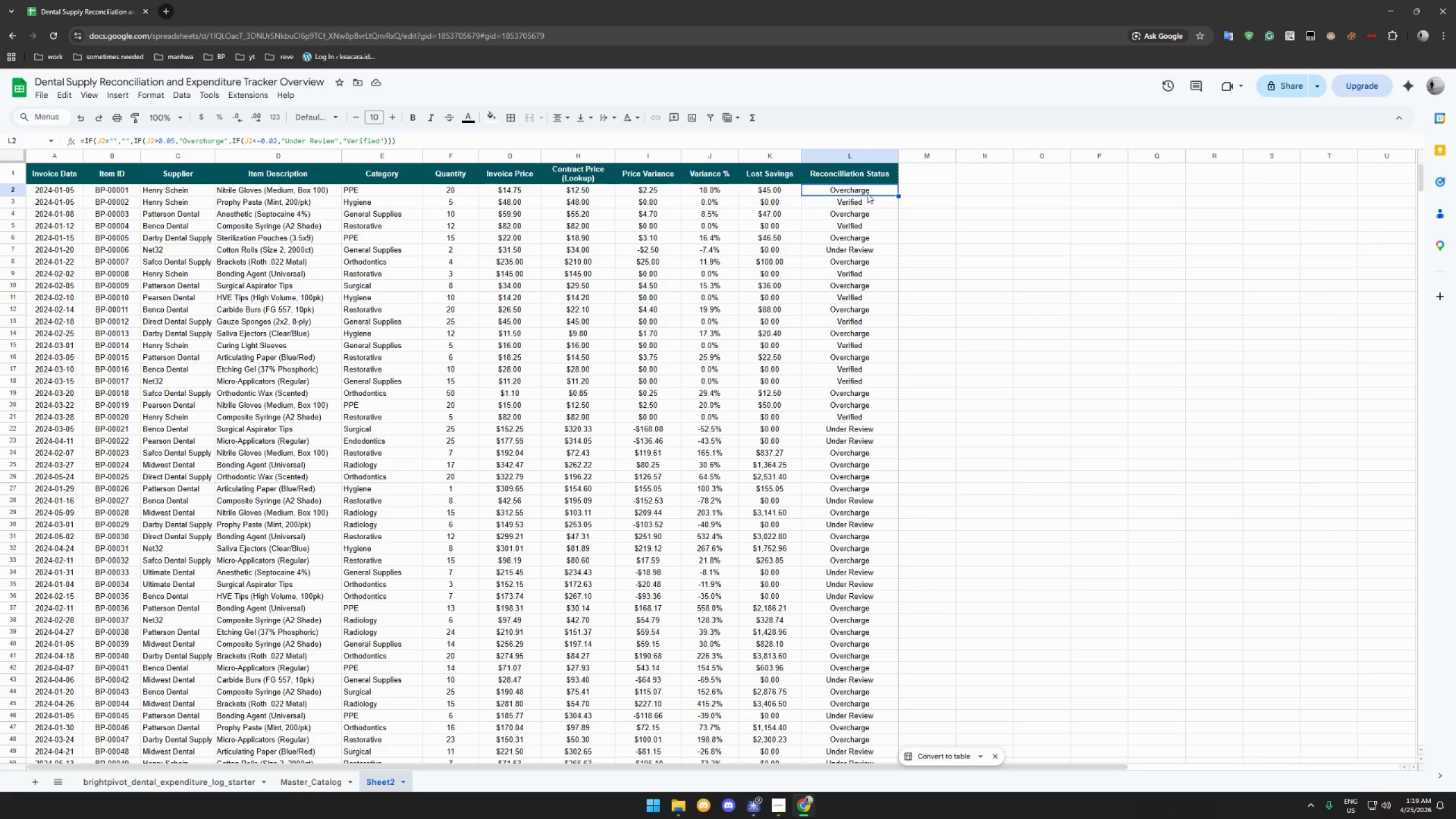 
left_click([867, 202])
 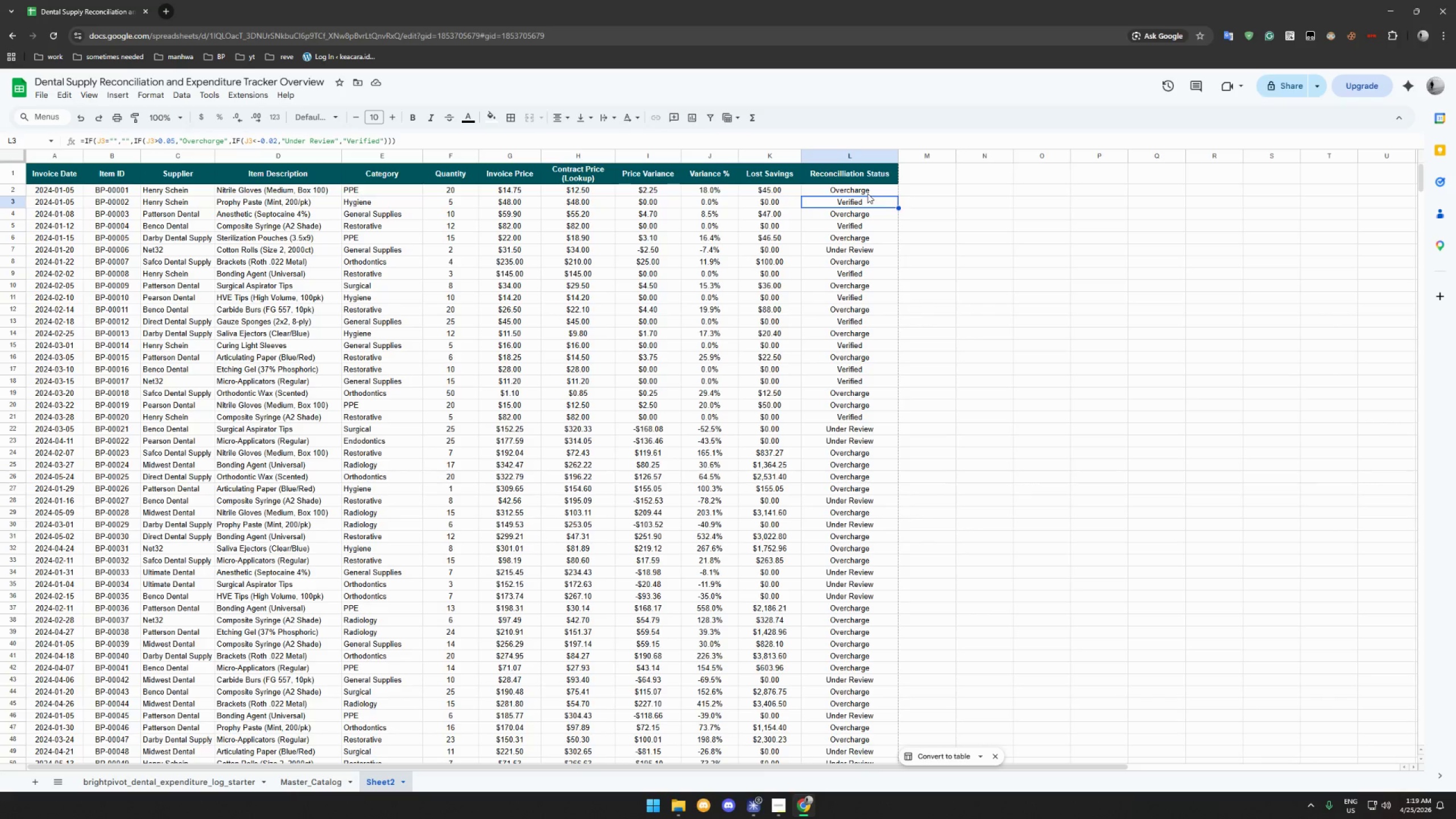 
left_click([867, 193])
 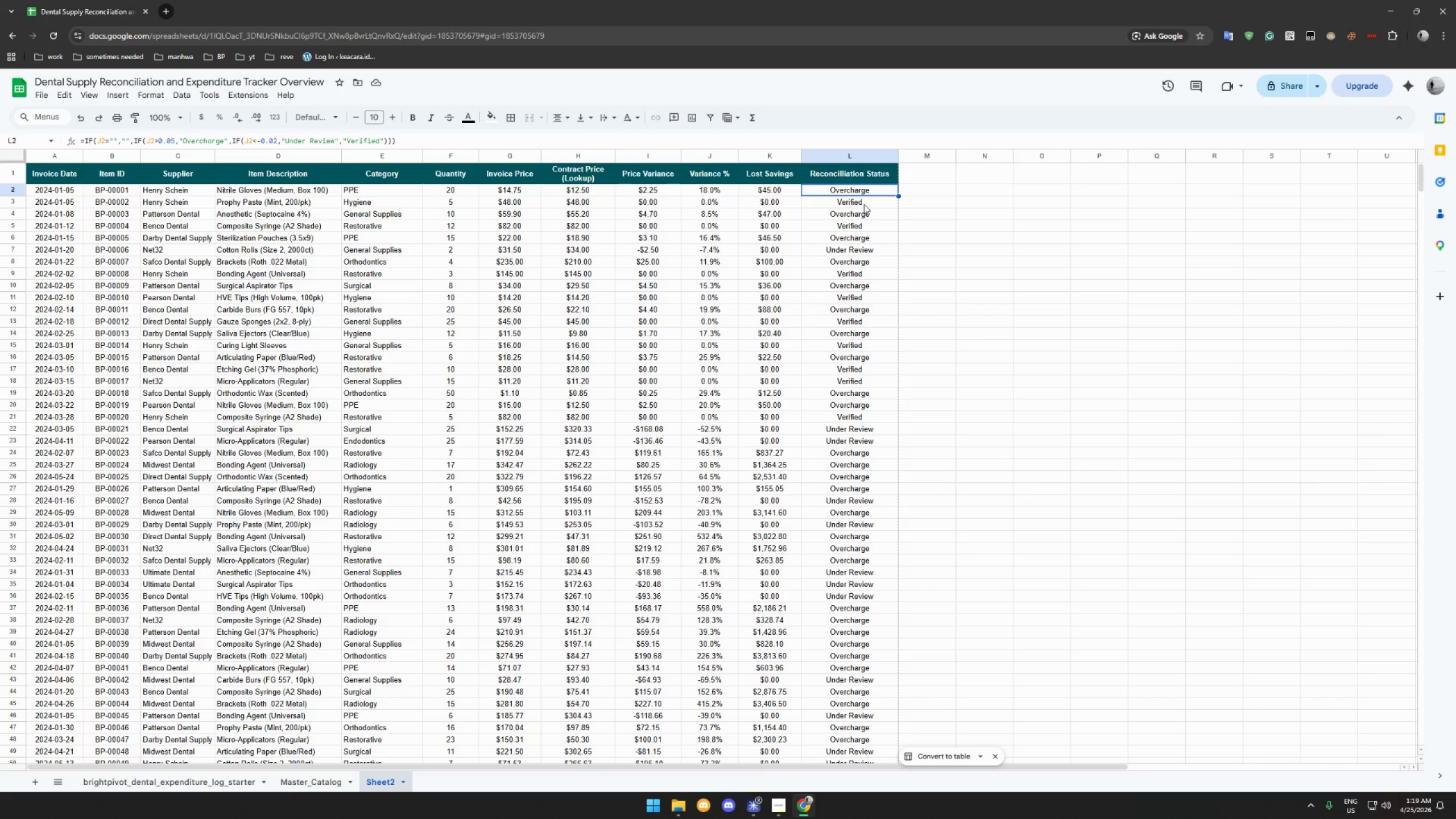 
left_click([864, 204])
 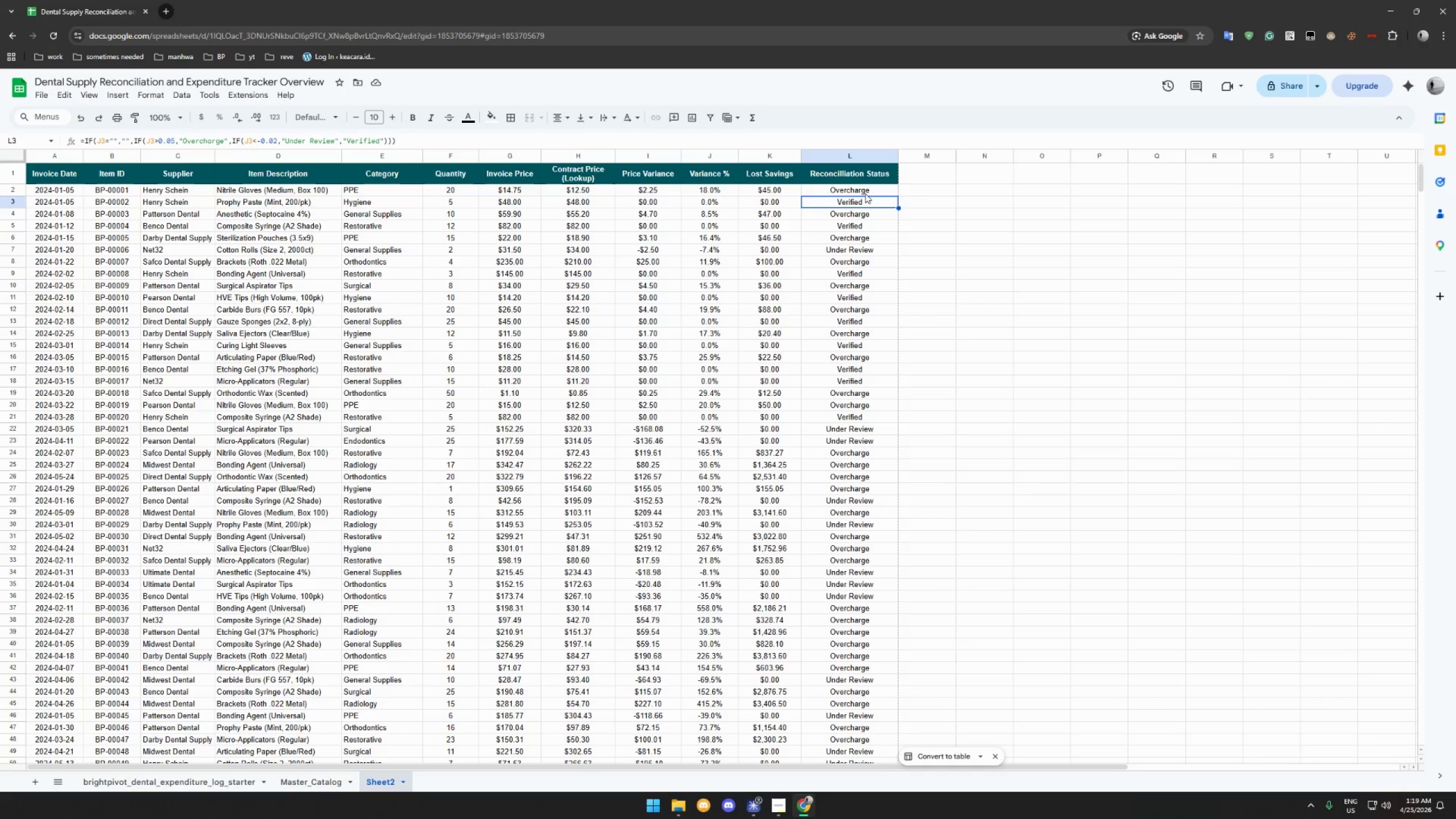 
left_click([865, 193])
 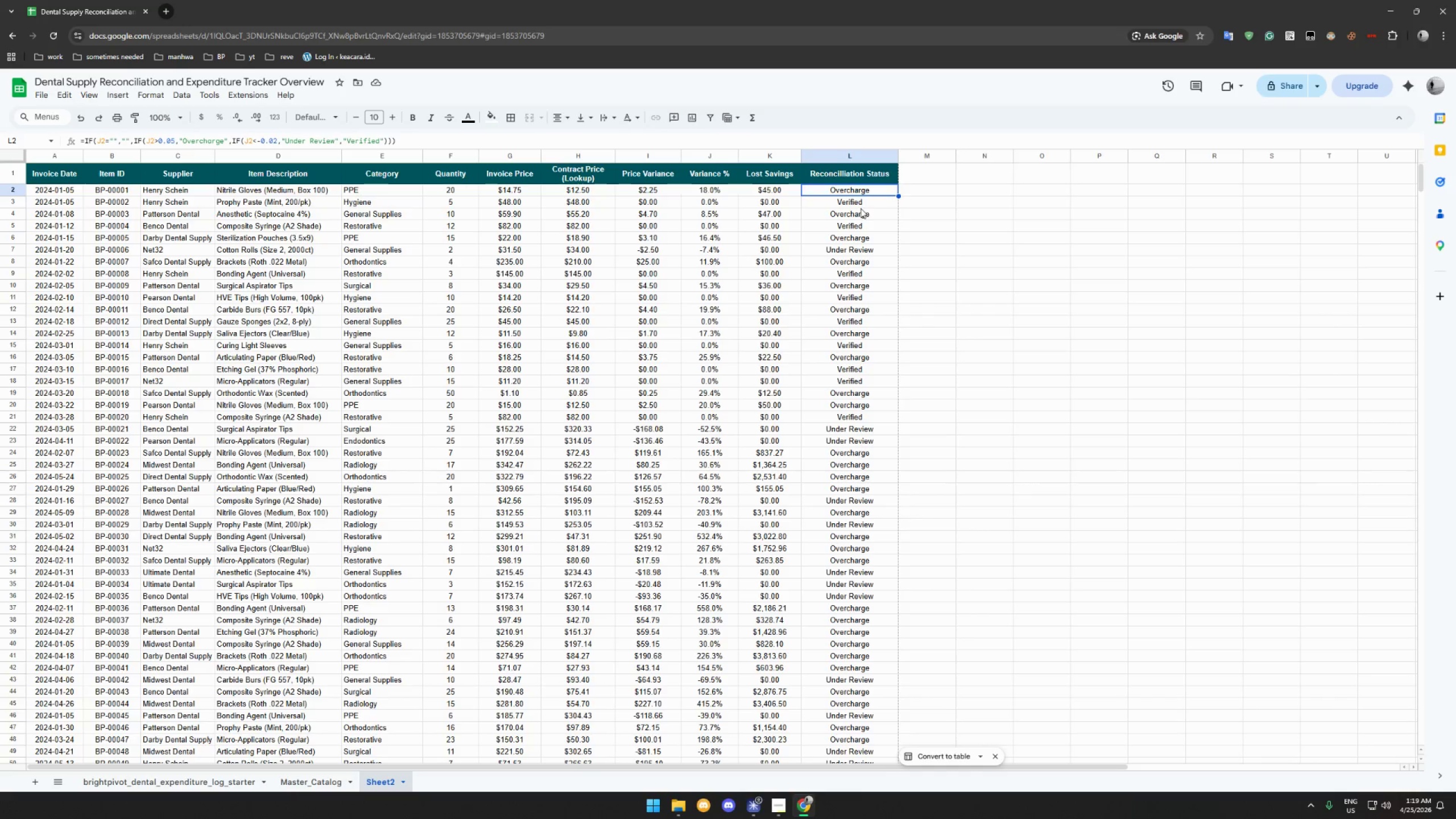 
double_click([855, 225])
 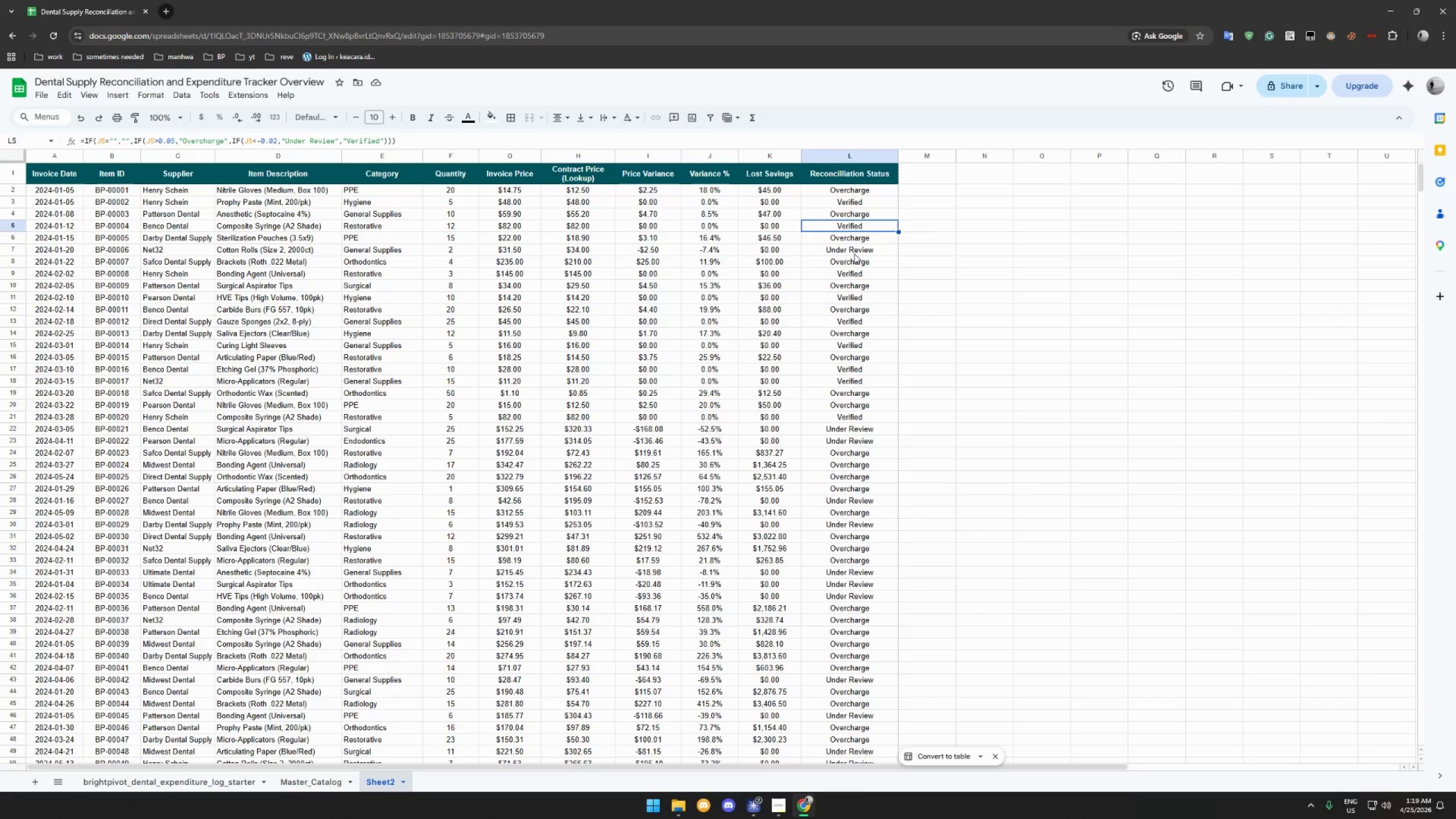 
left_click([854, 254])
 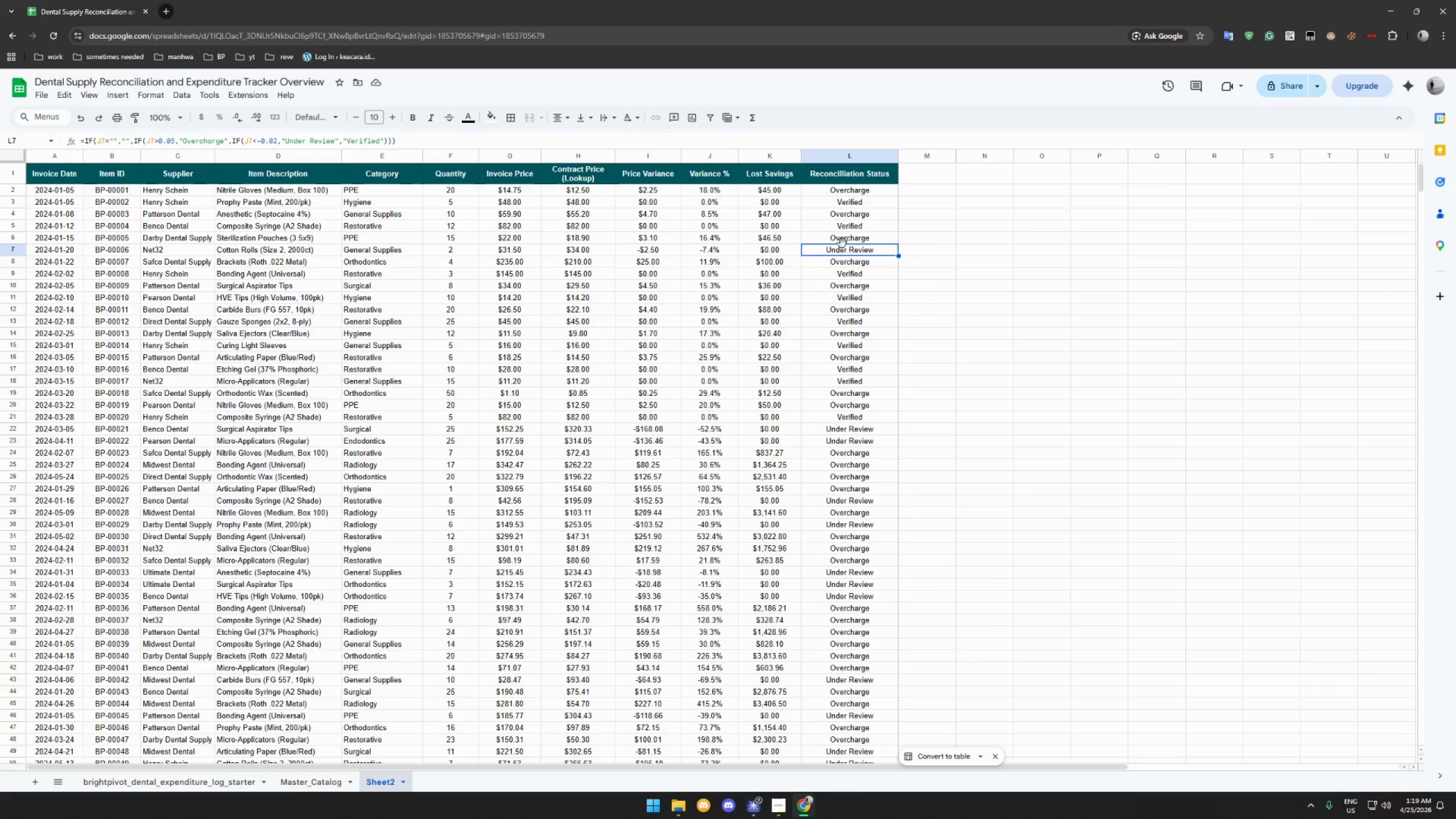 
scroll: coordinate [837, 250], scroll_direction: down, amount: 51.0
 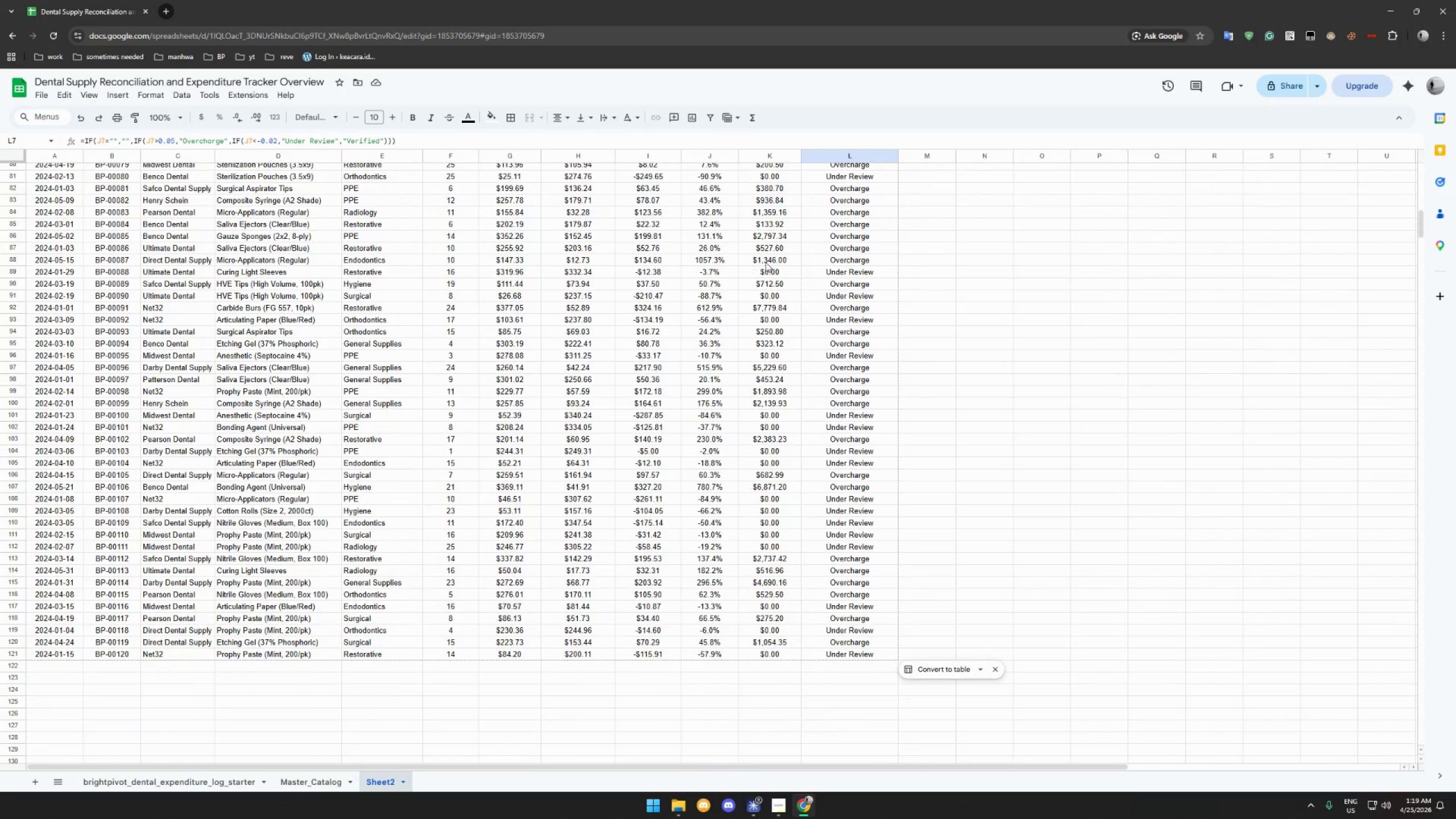 
scroll: coordinate [773, 254], scroll_direction: up, amount: 57.0
 